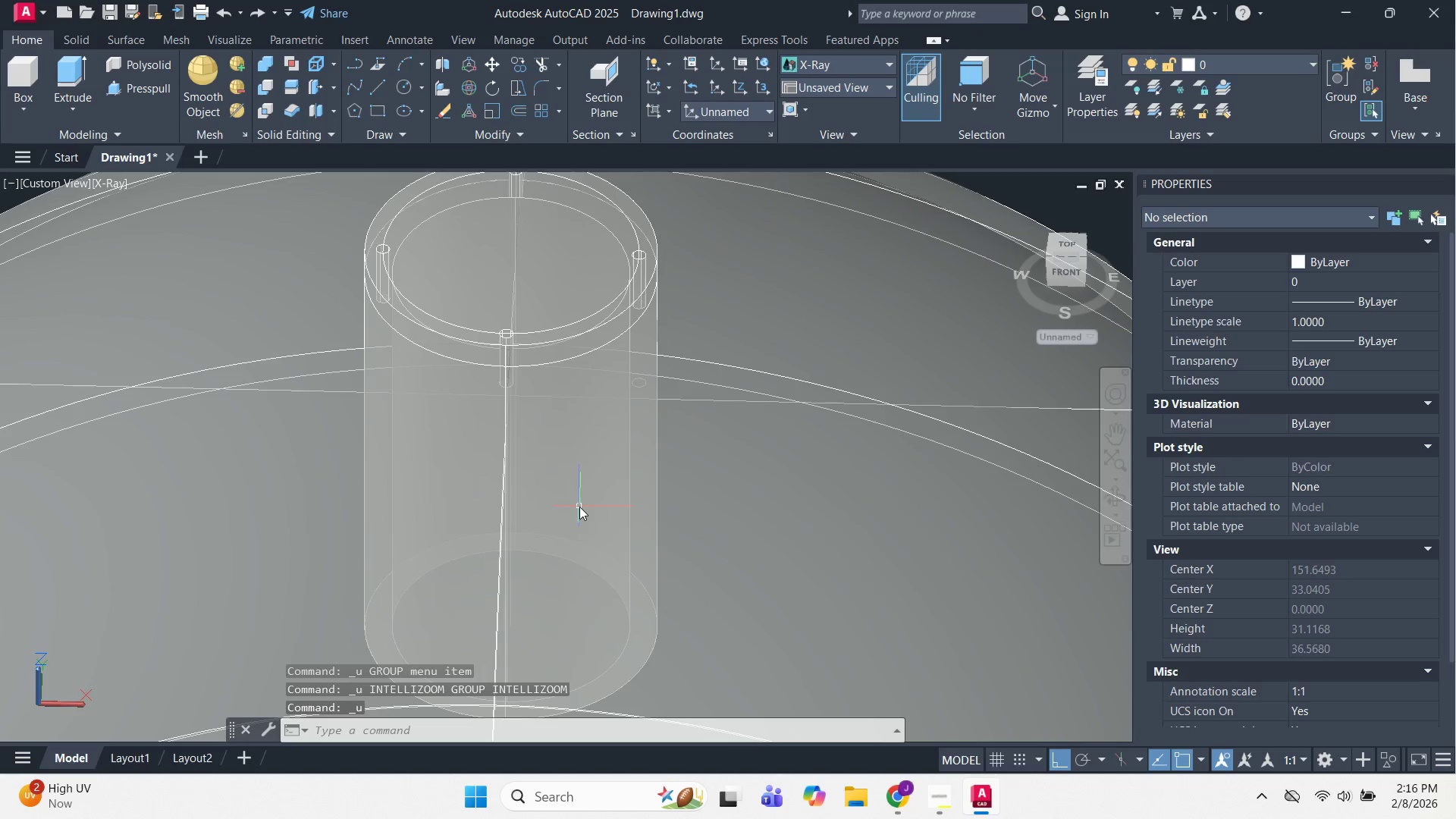 
key(Control+Z)
 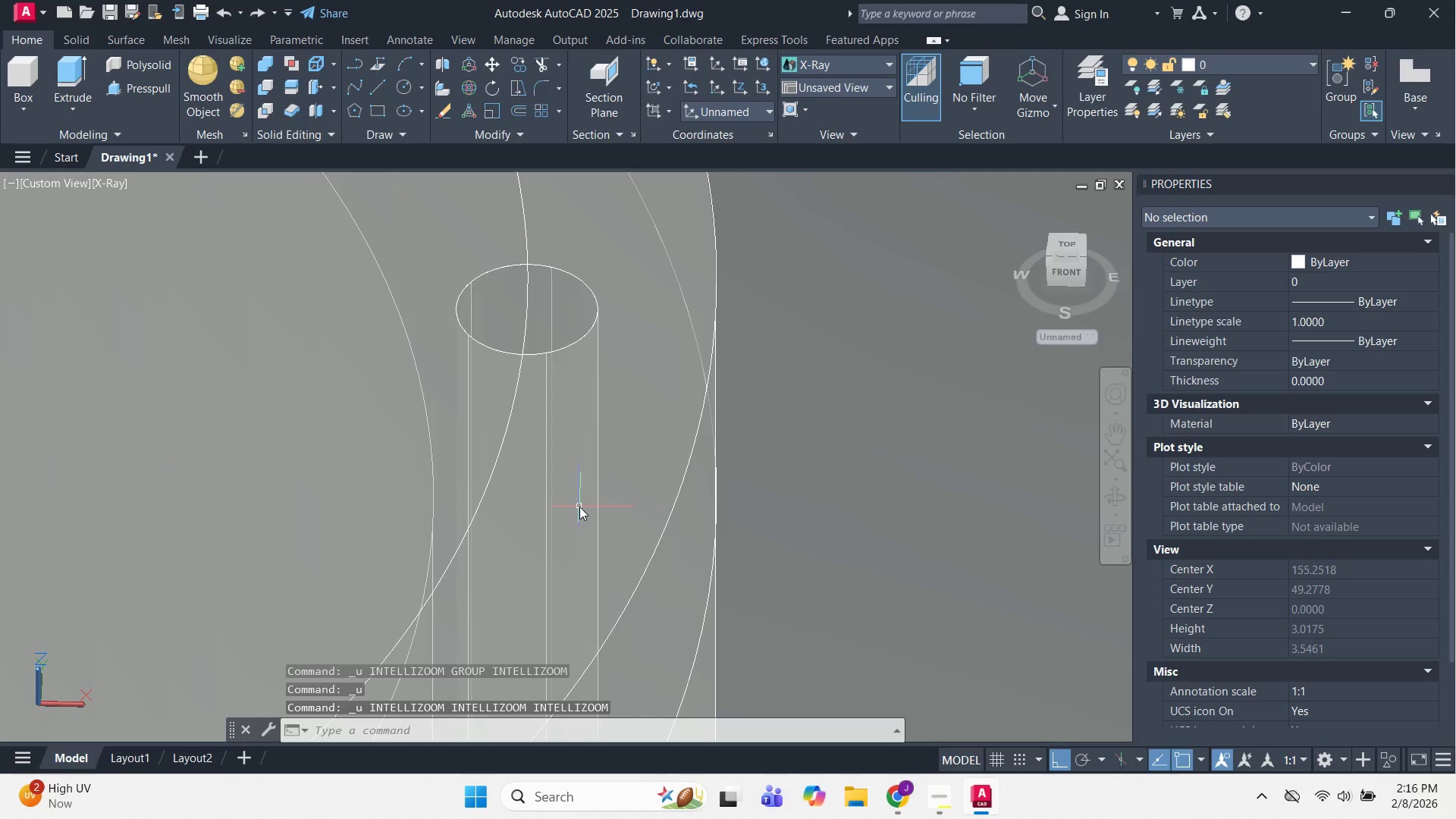 
key(Control+Z)
 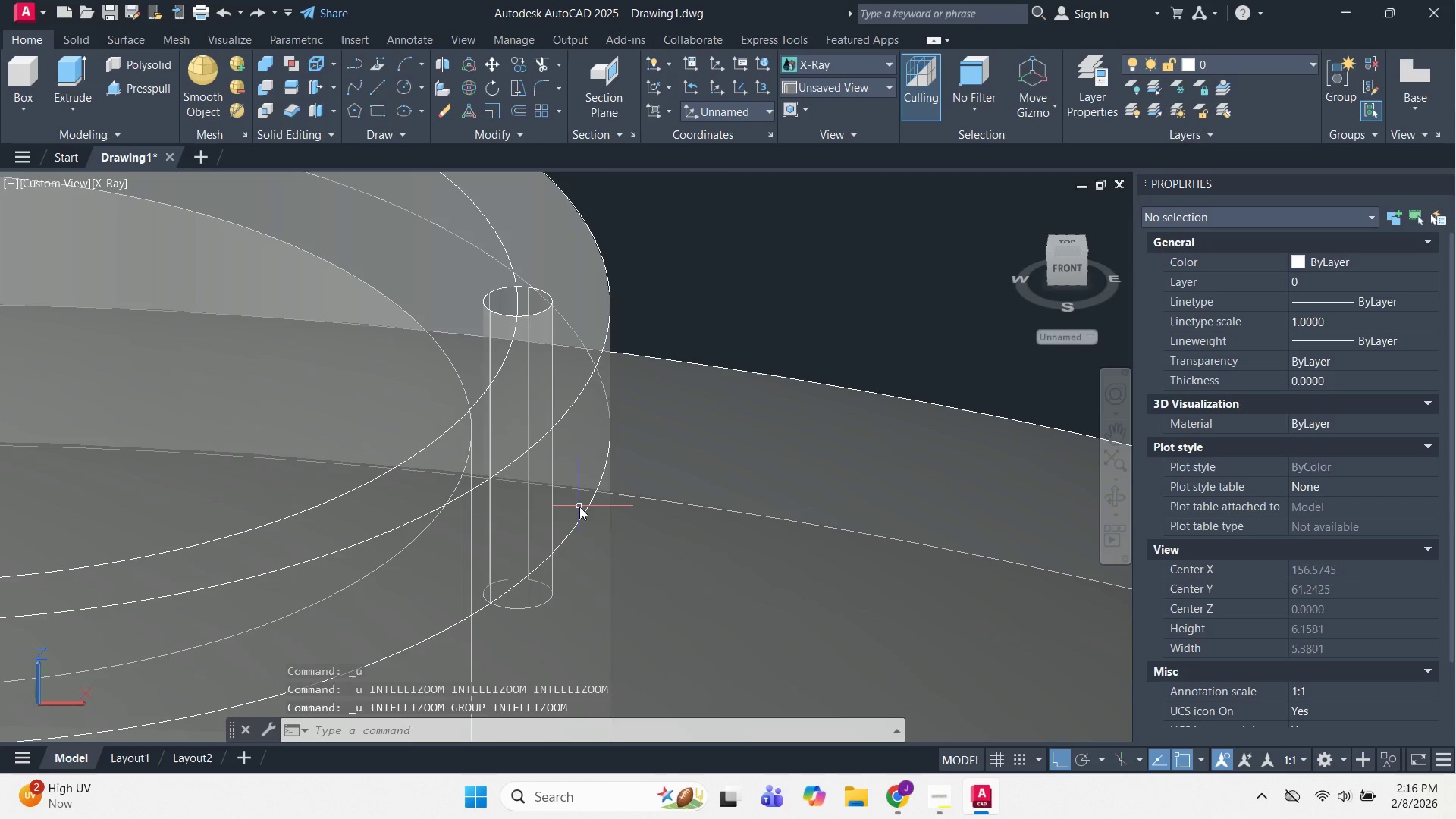 
key(Control+Z)
 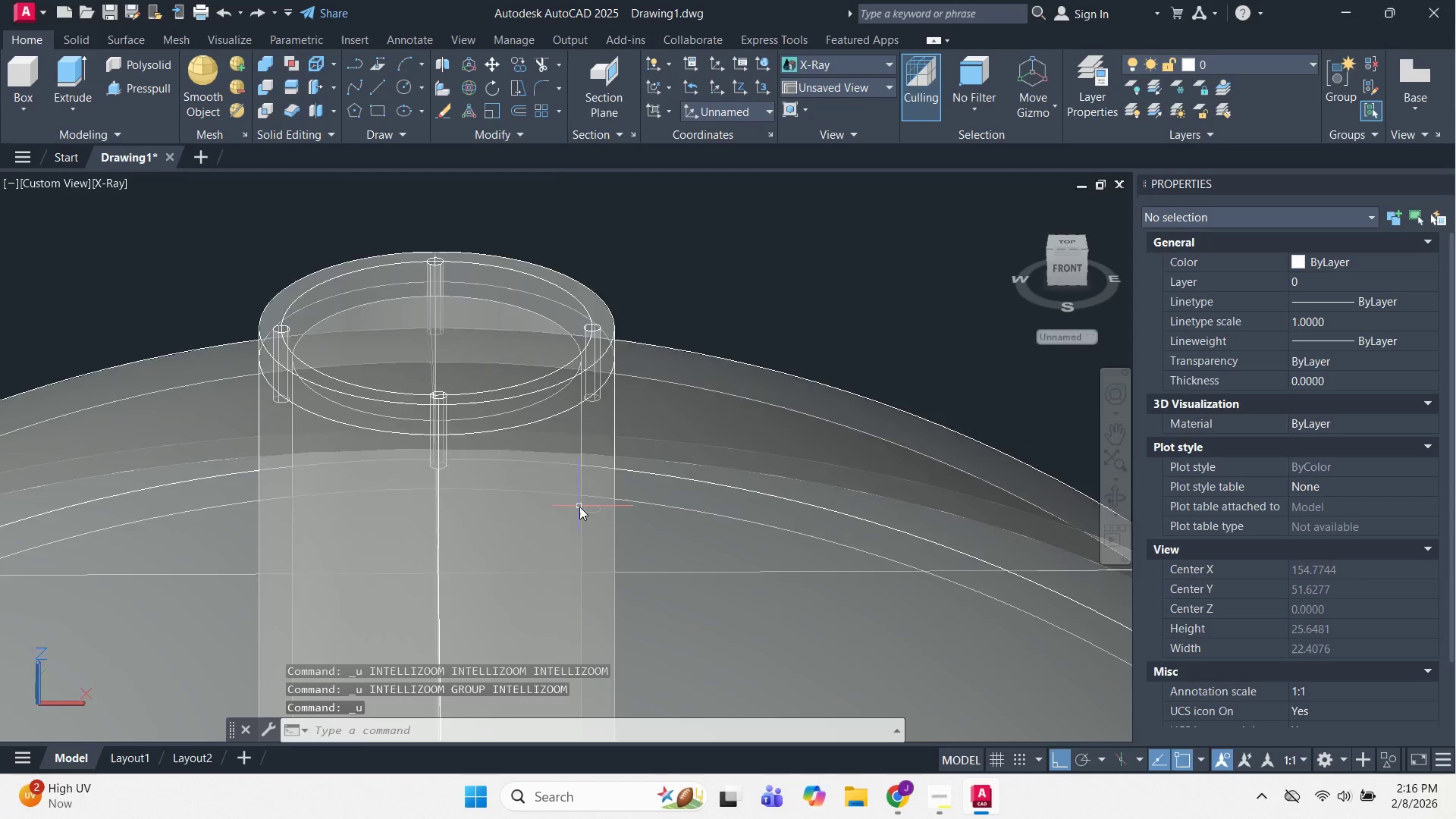 
key(Control+Z)
 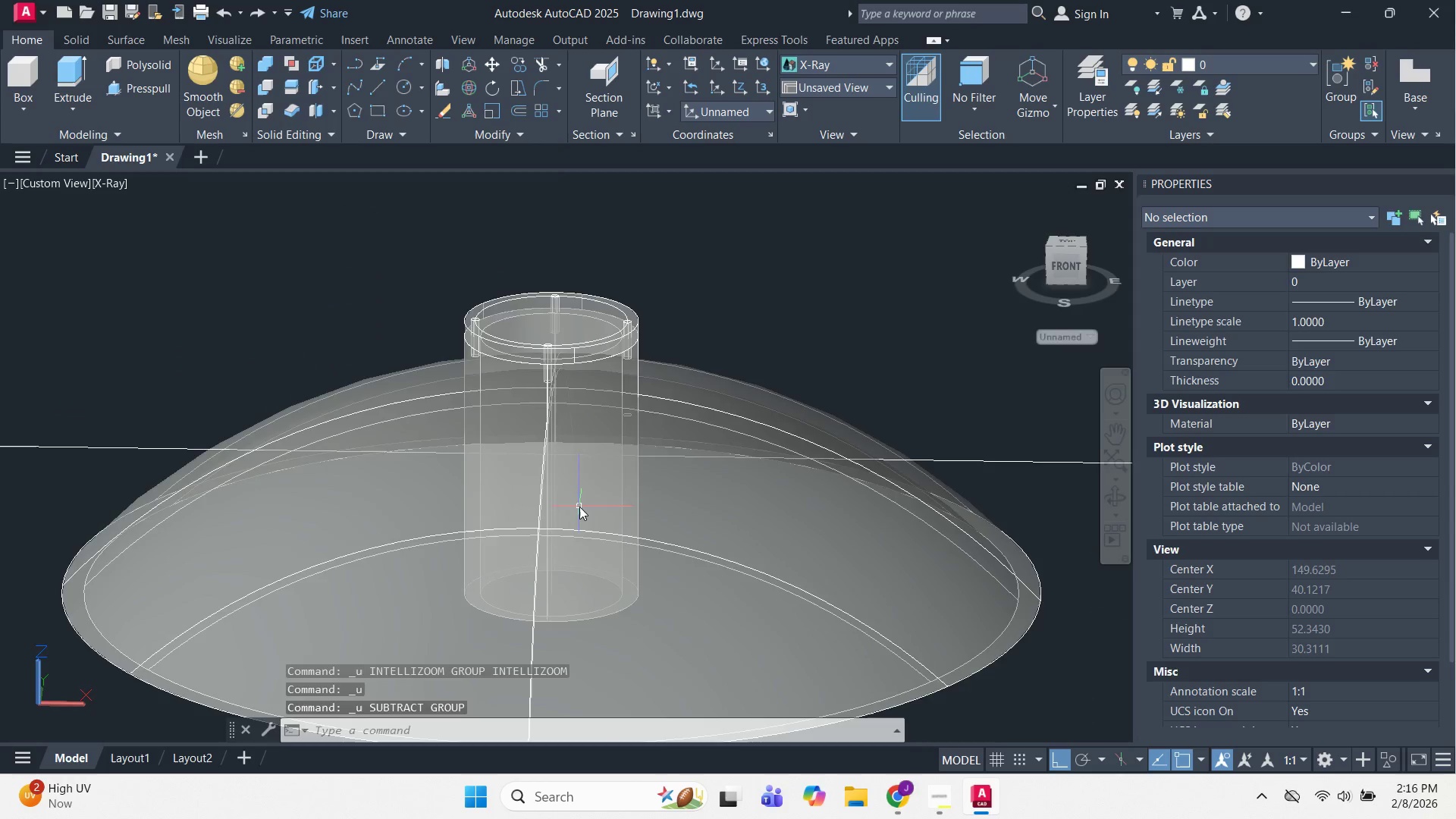 
key(Control+Z)
 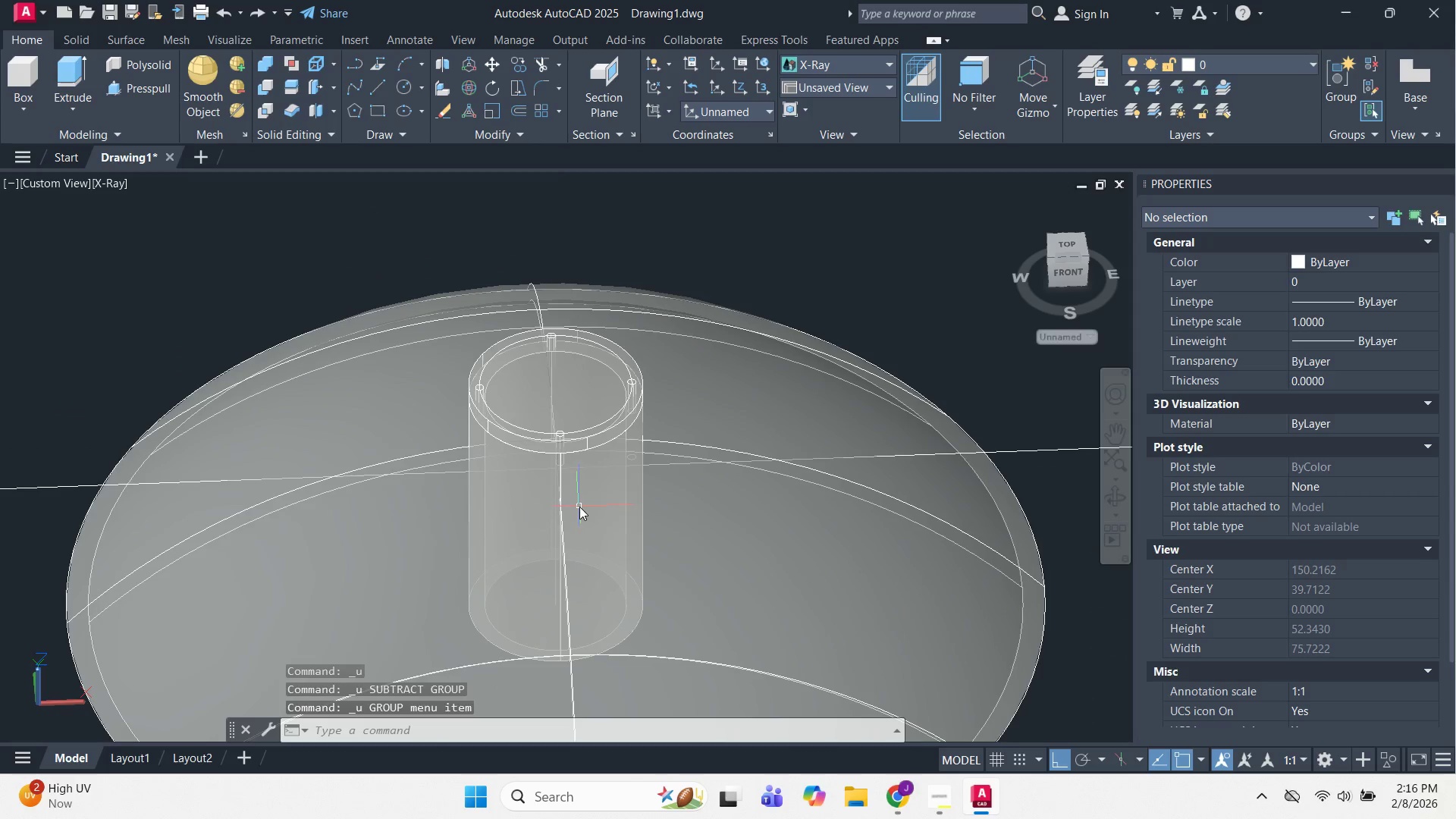 
key(Control+Z)
 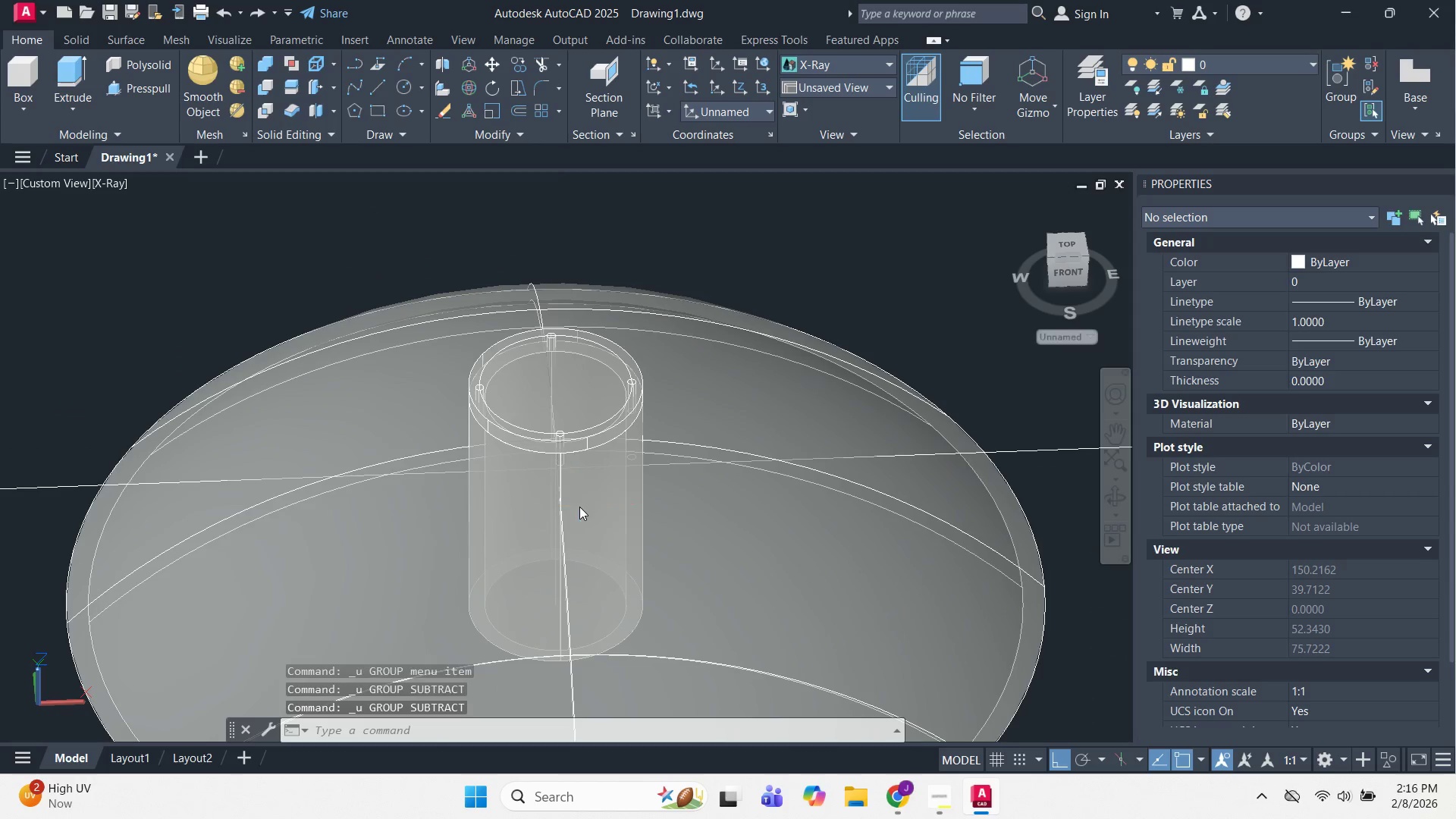 
key(Control+Z)
 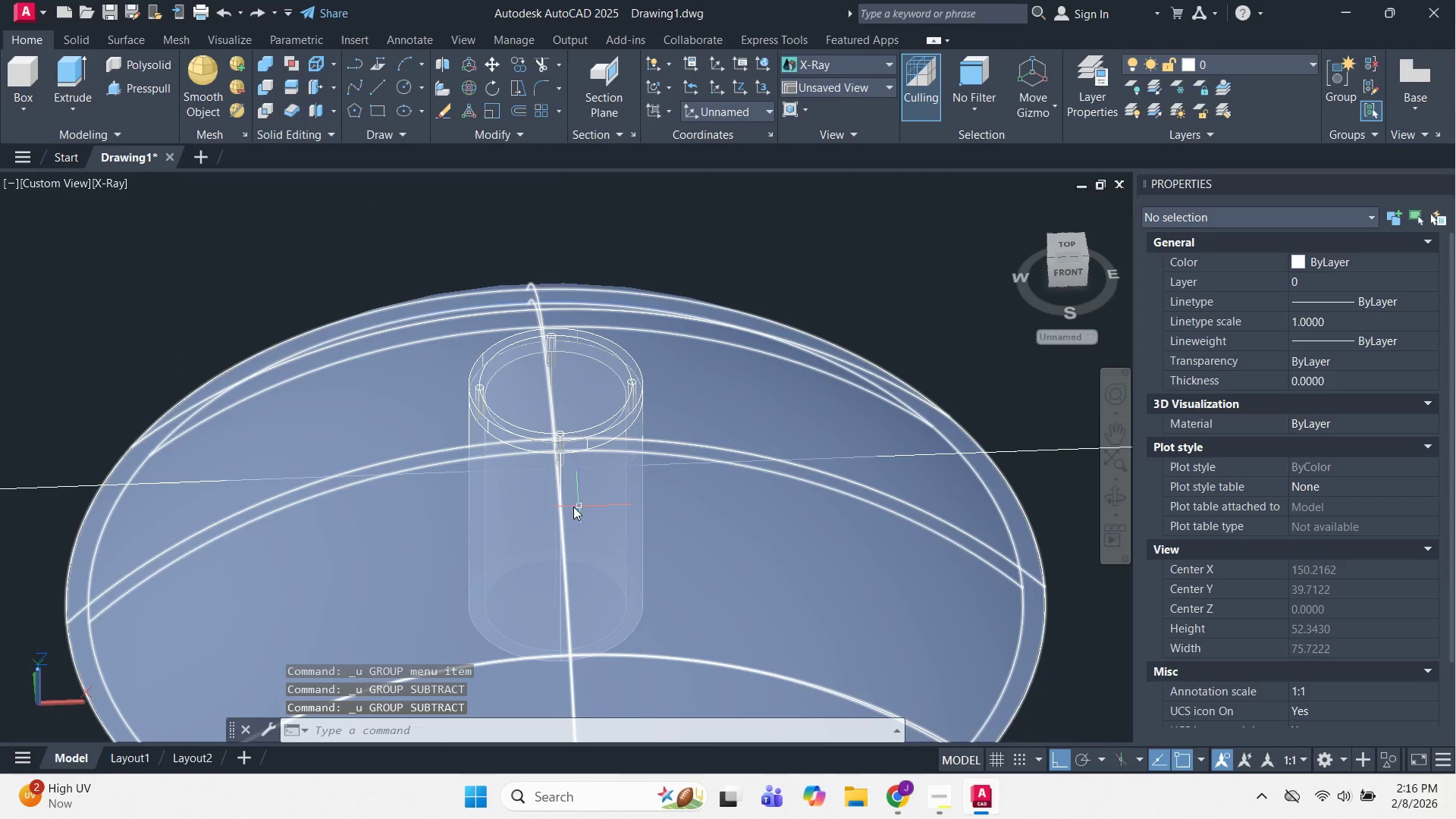 
key(Control+Z)
 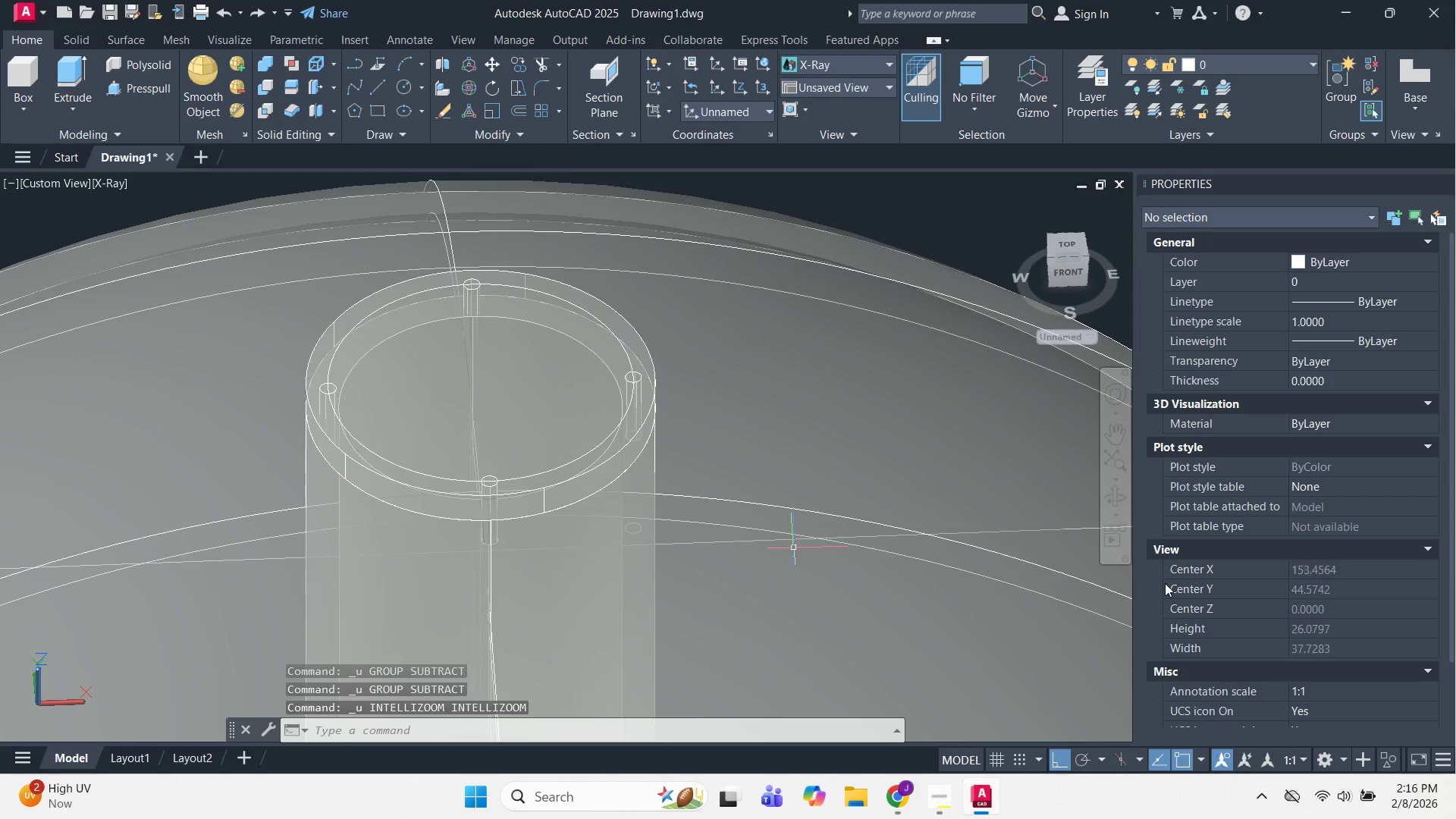 
key(Control+Z)
 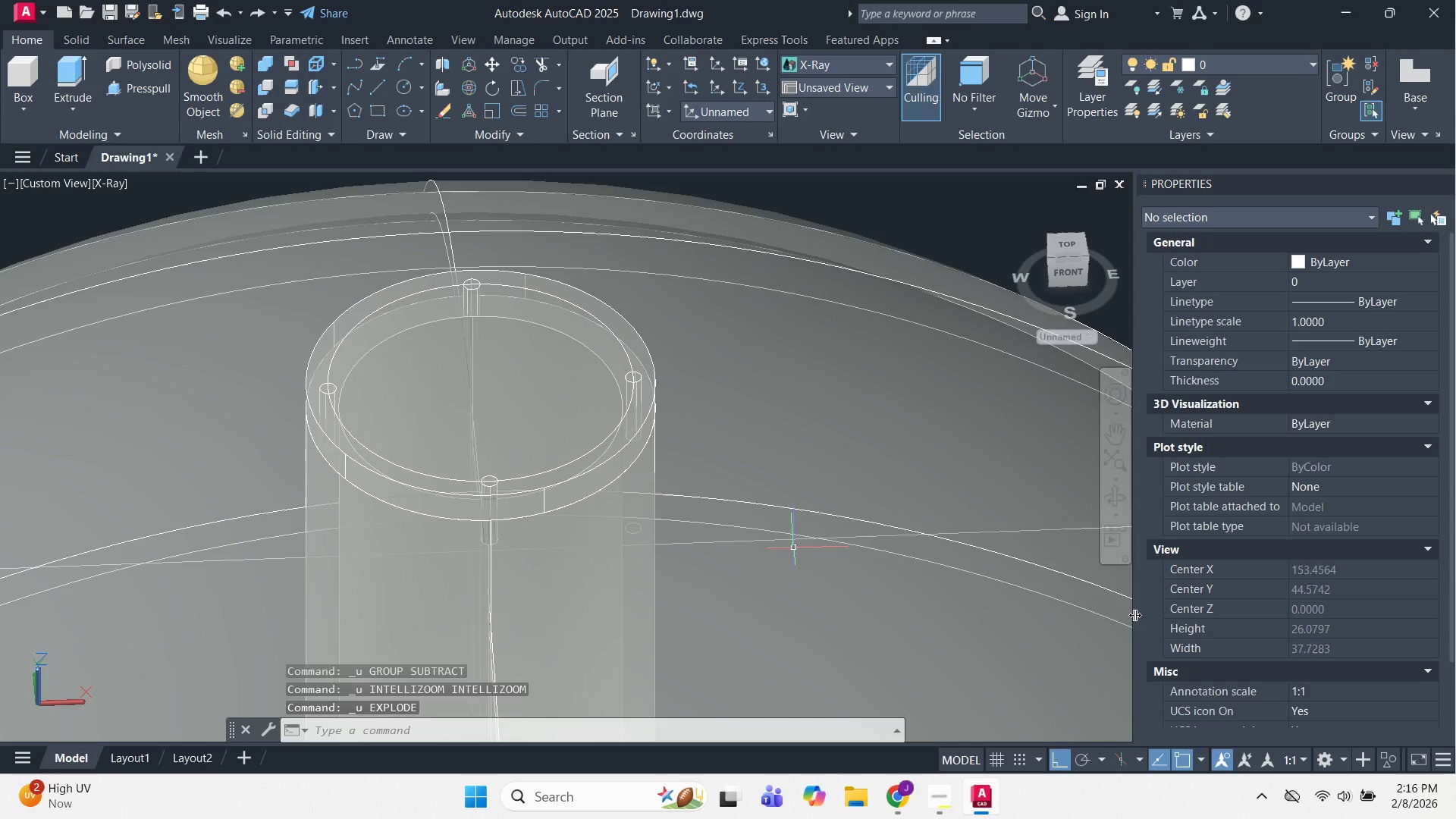 
key(Control+Z)
 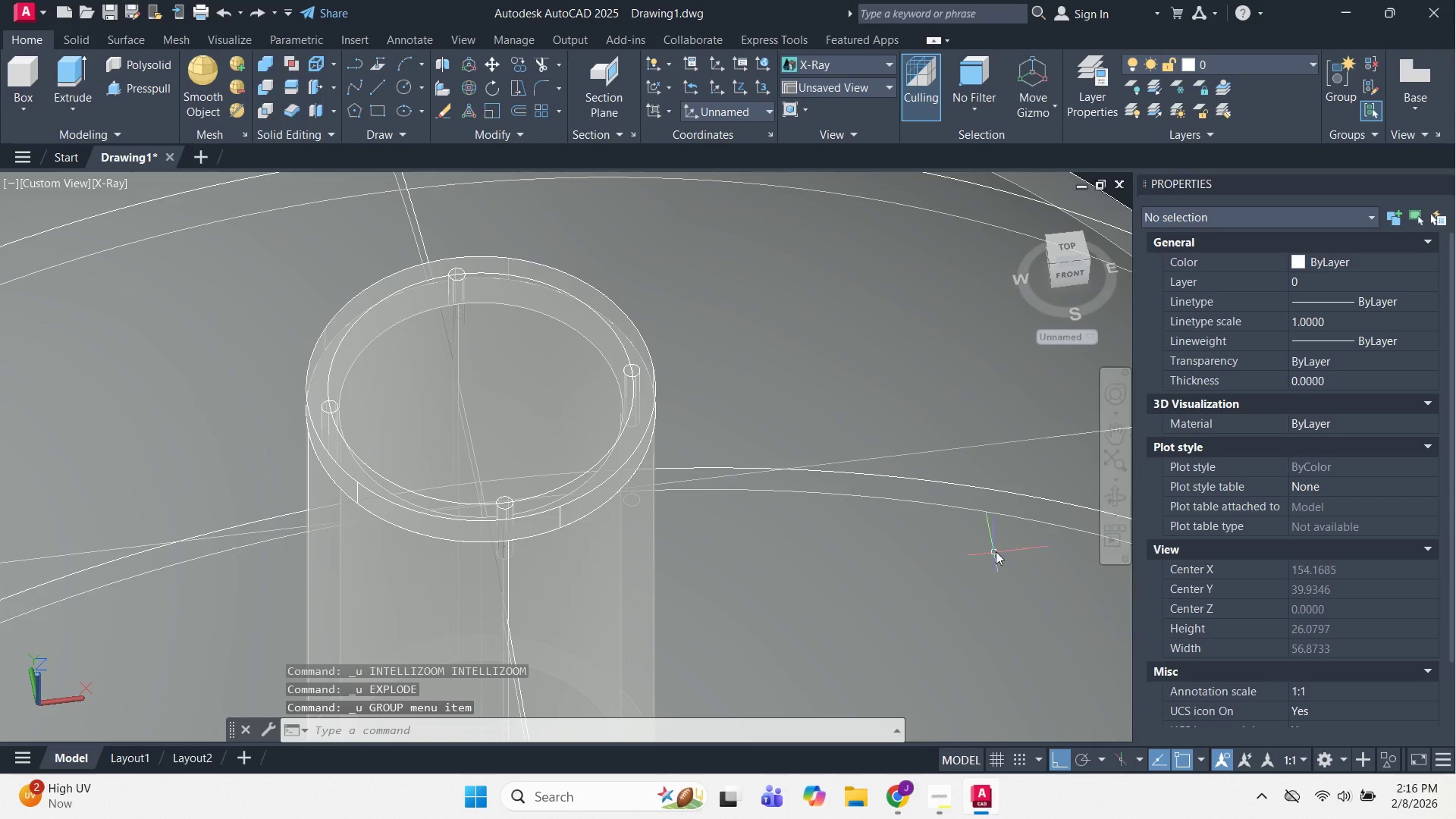 
key(Control+Z)
 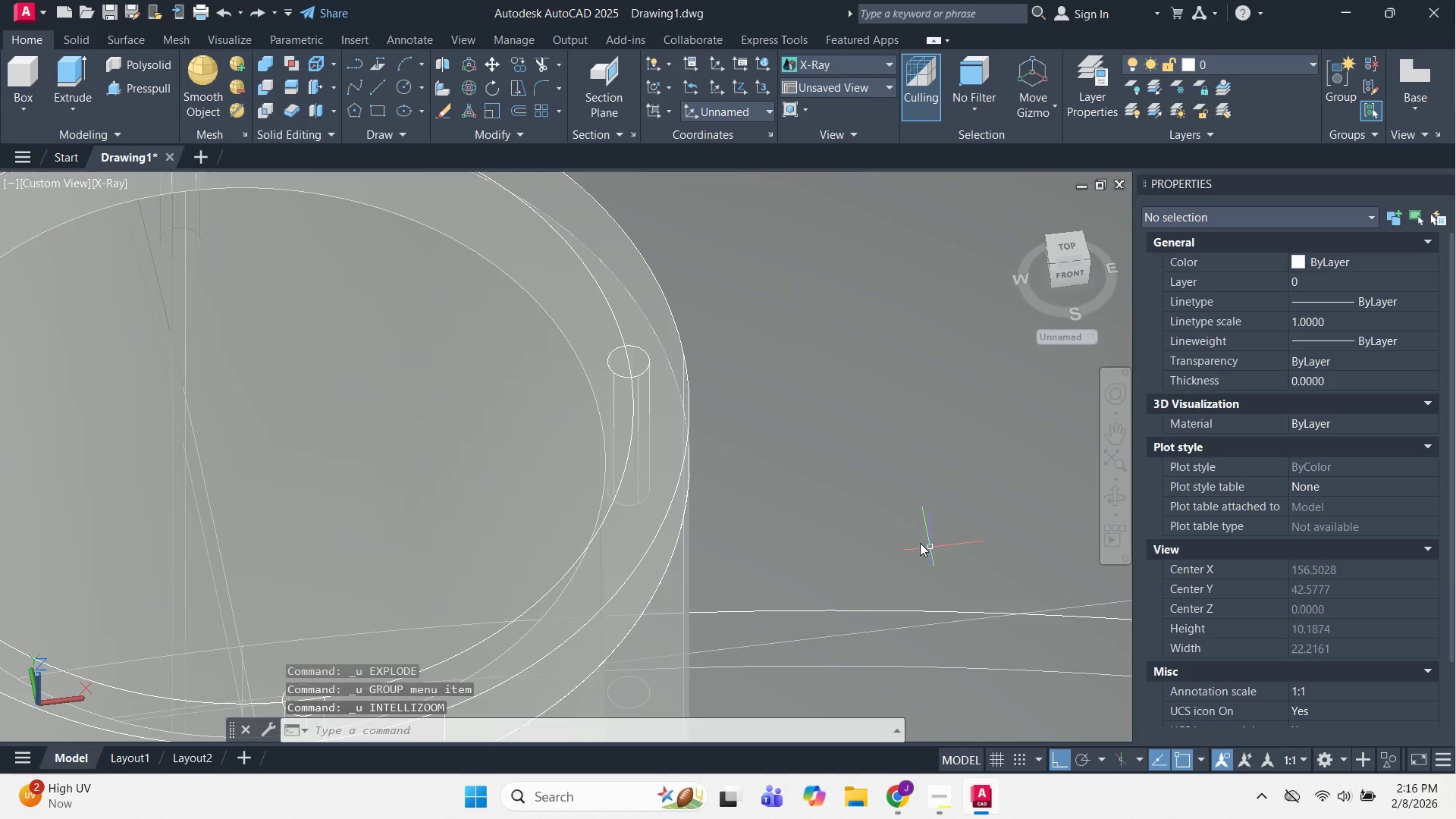 
key(Control+Z)
 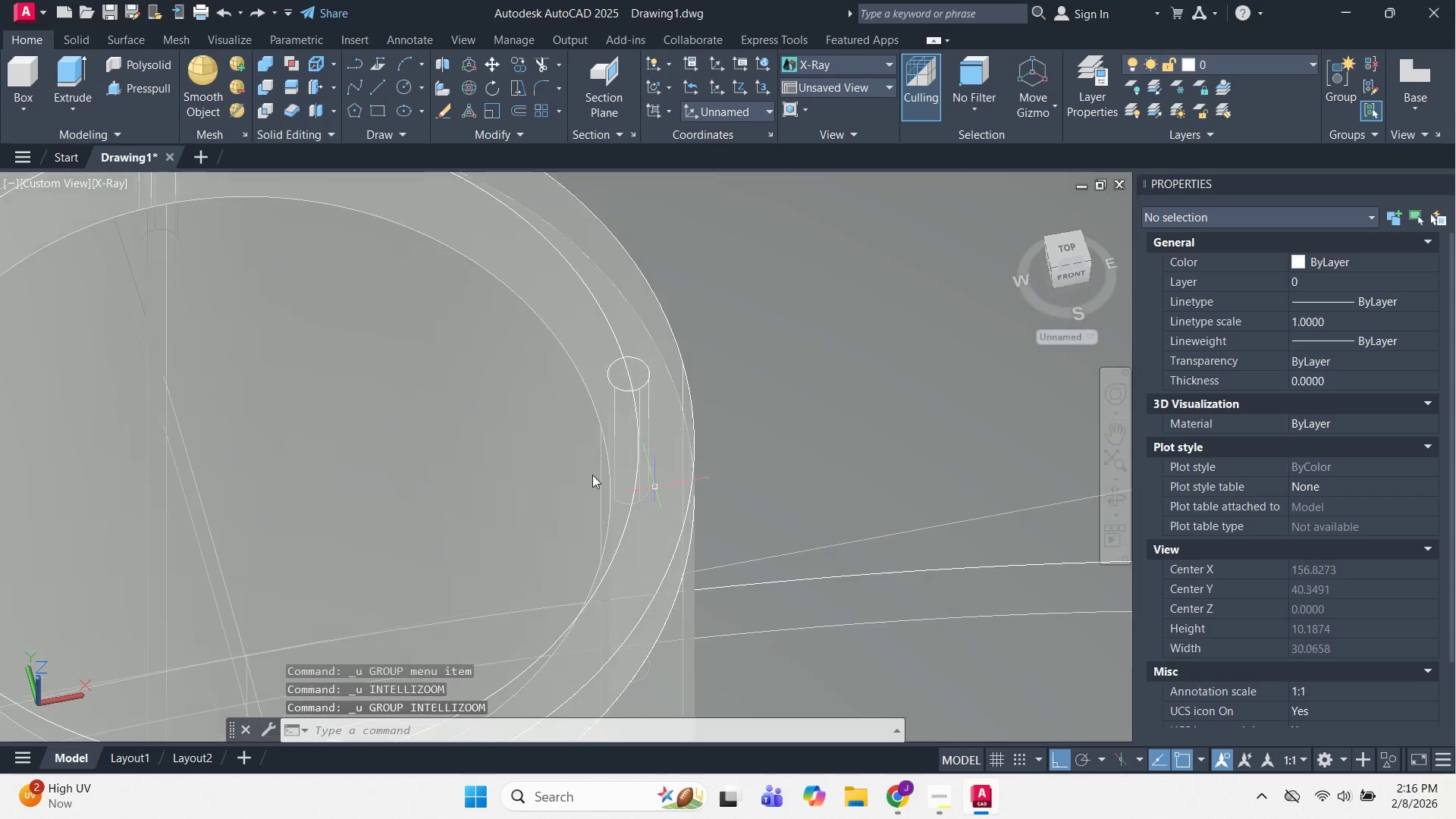 
key(Control+Z)
 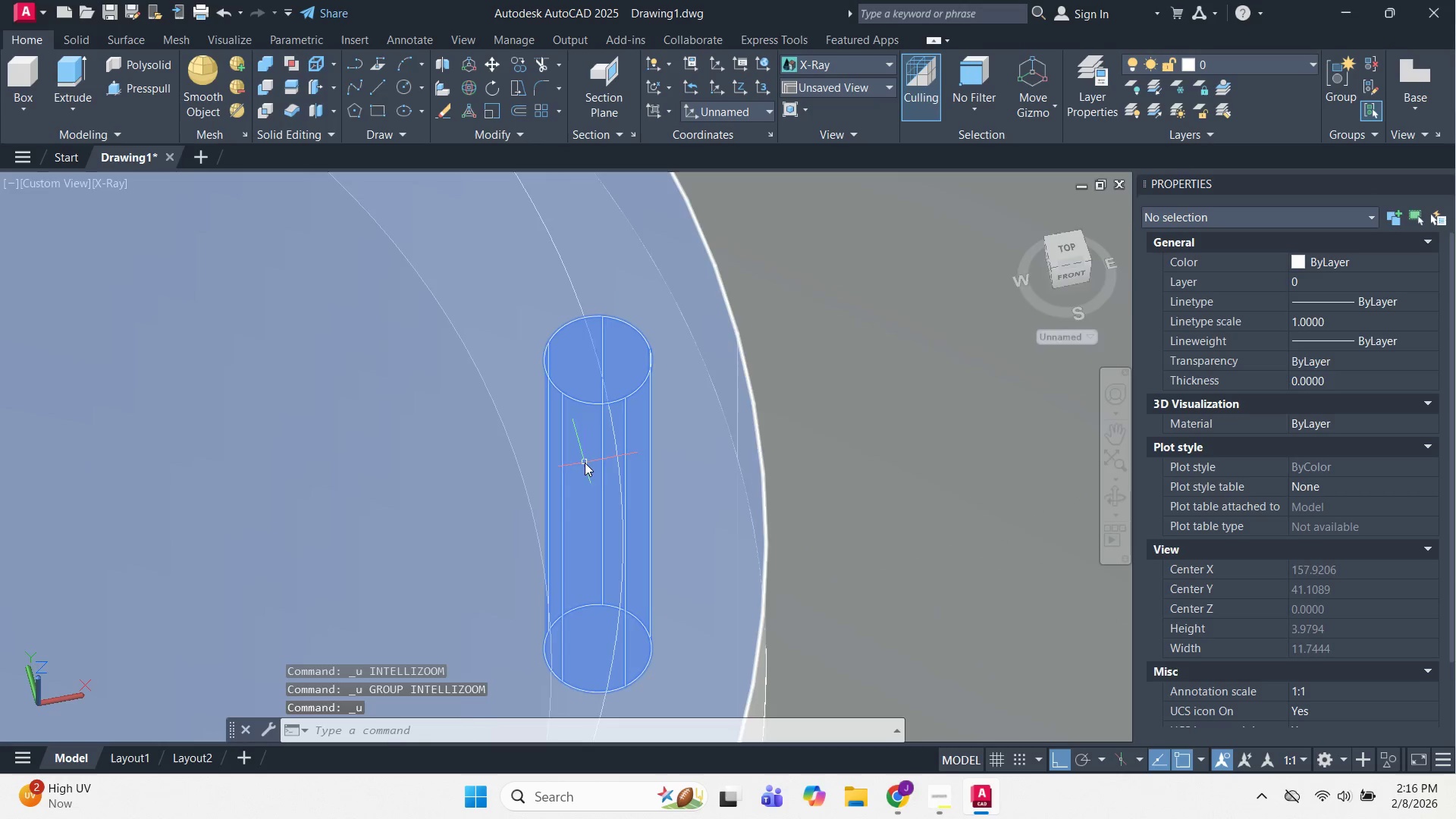 
key(Control+Z)
 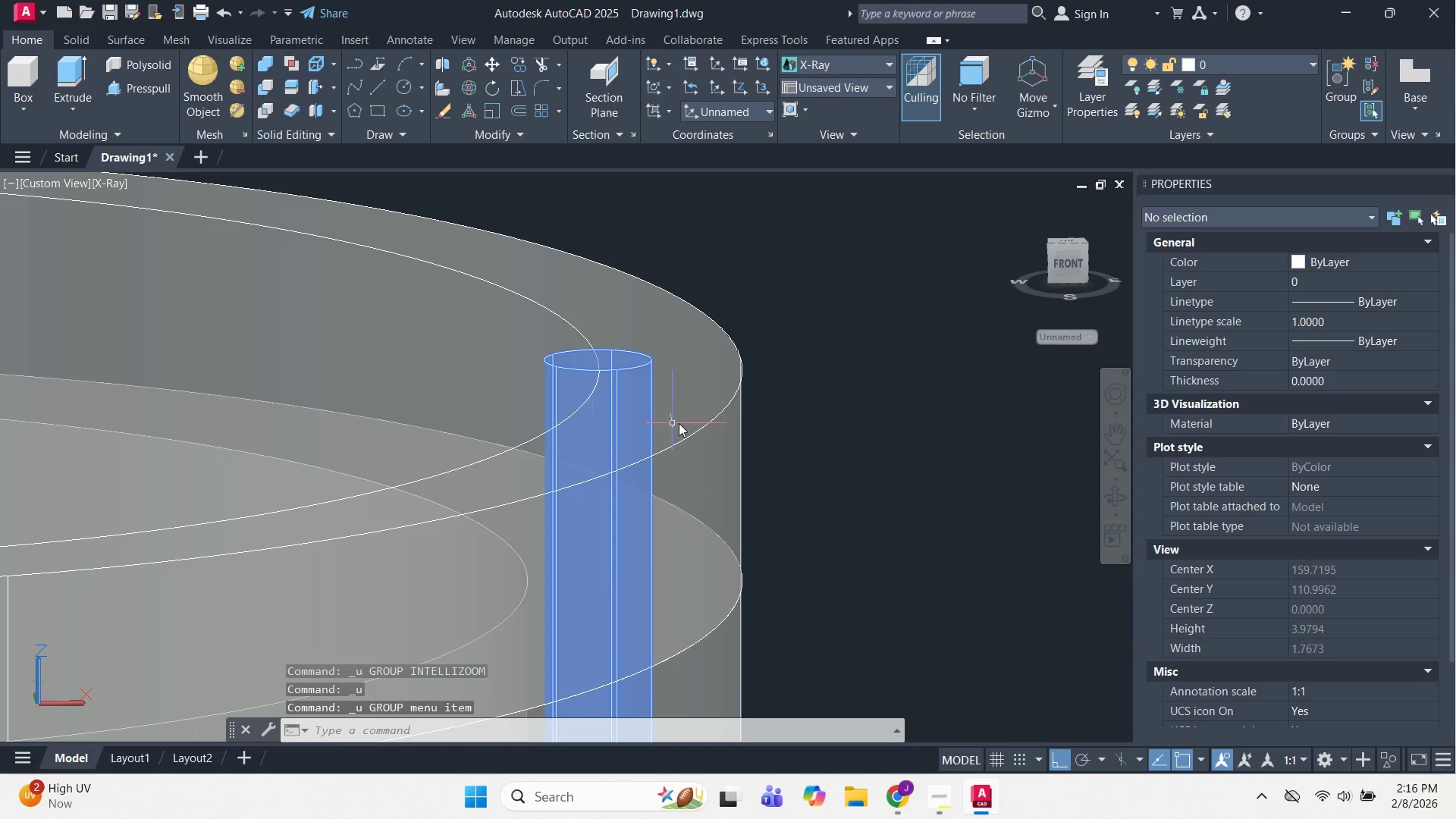 
key(Control+Z)
 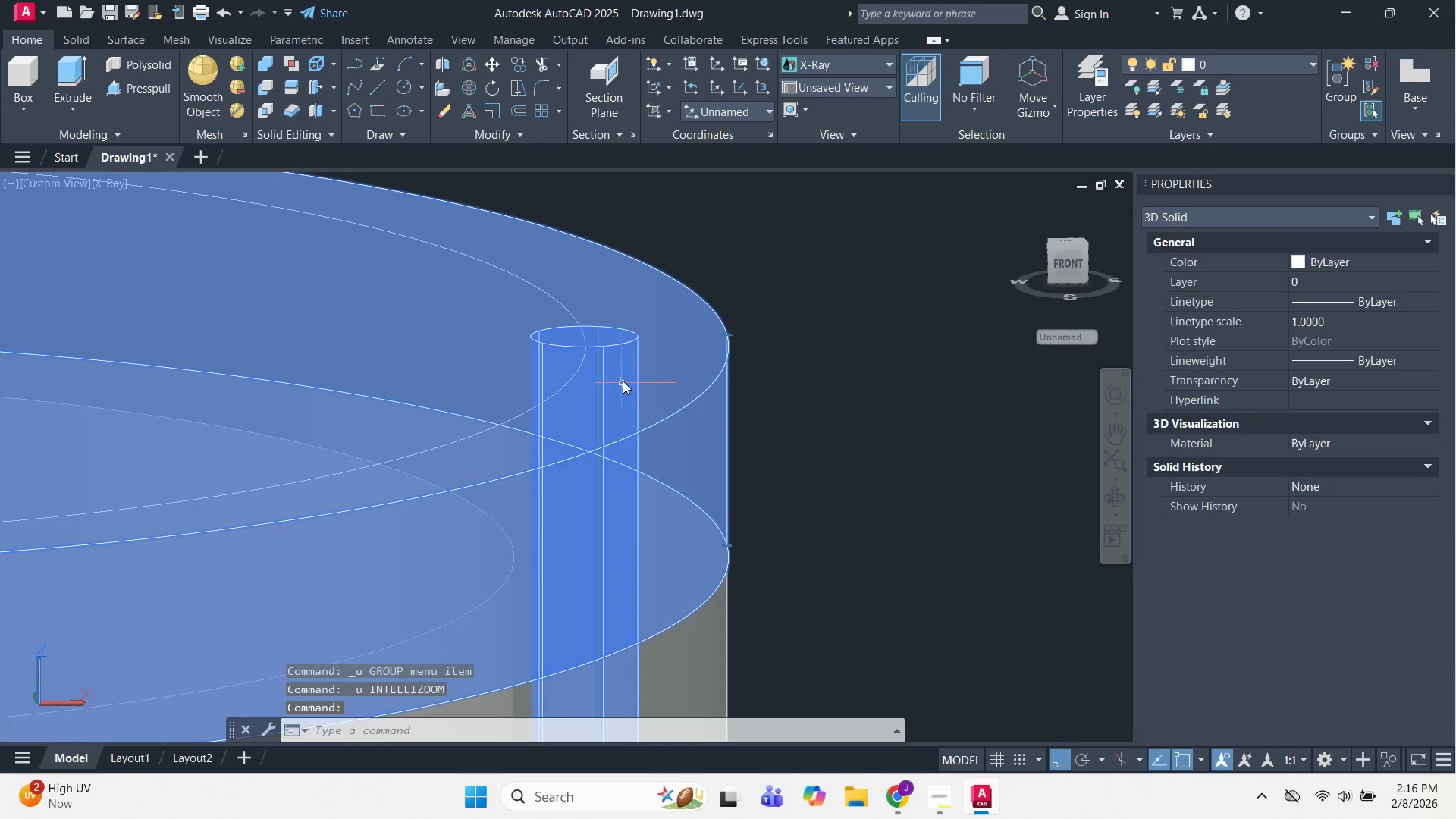 
key(Escape)
 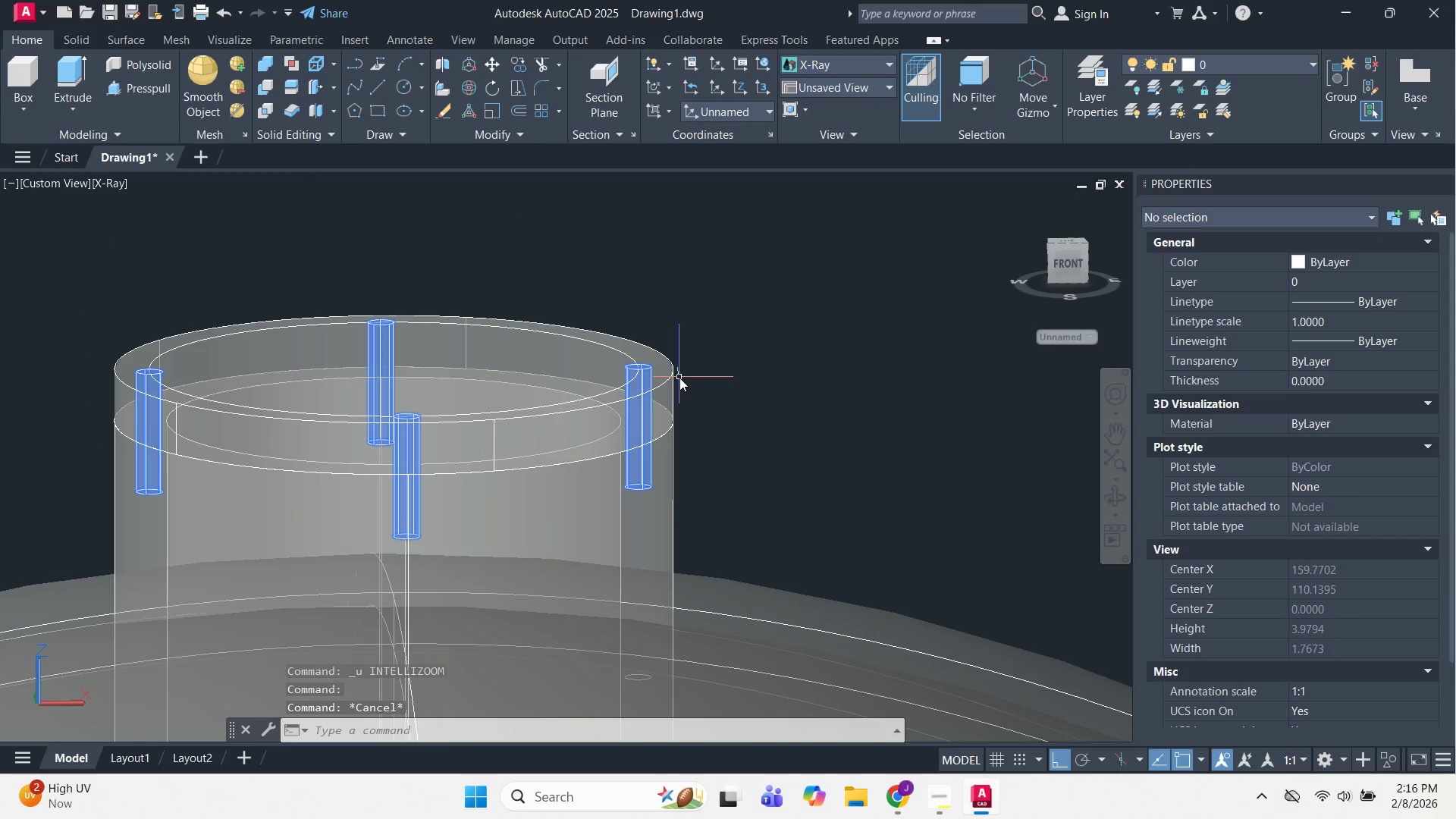 
scroll: coordinate [676, 374], scroll_direction: down, amount: 3.0
 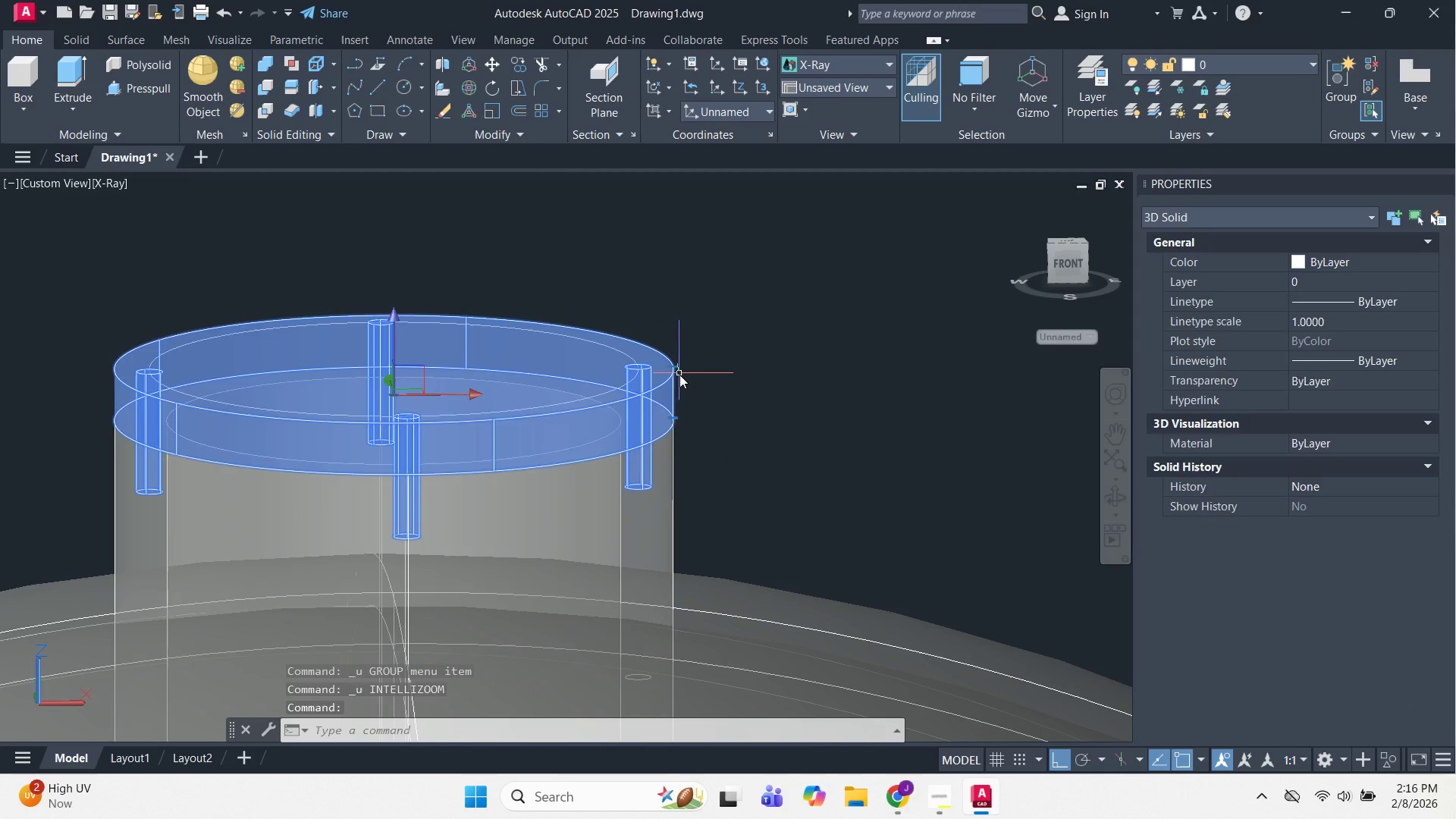 
left_click([674, 384])
 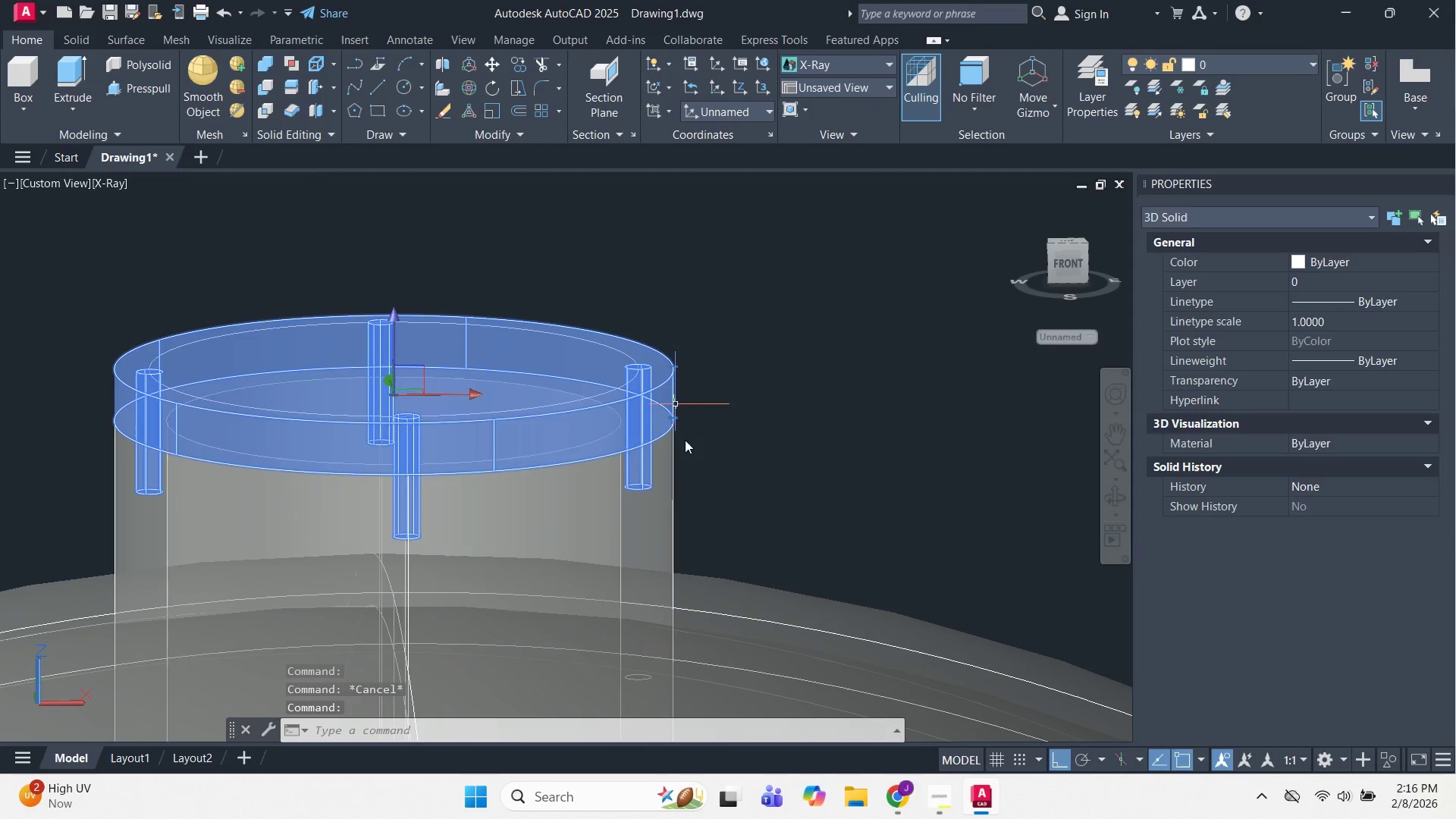 
key(Escape)
 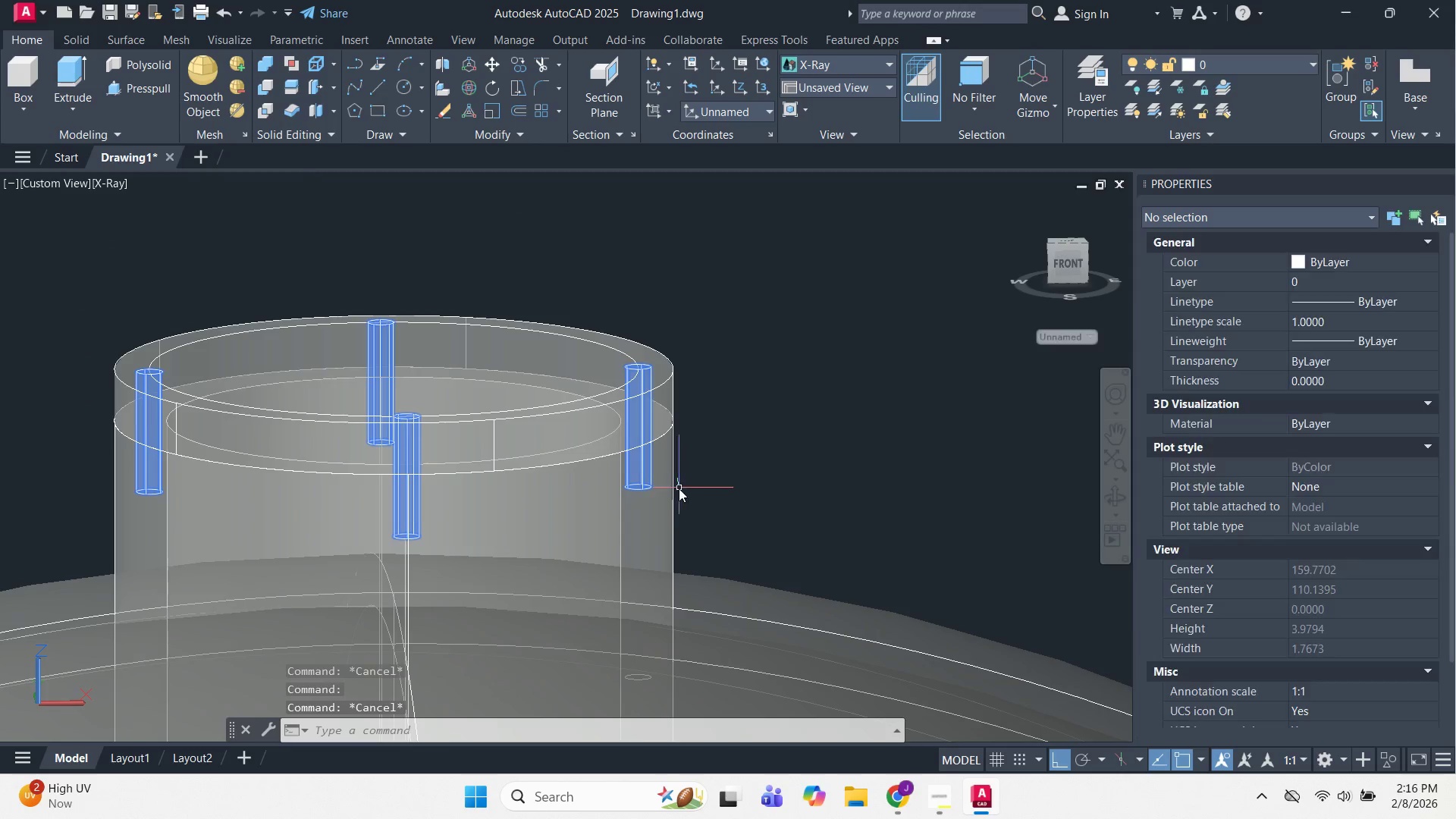 
left_click([679, 488])
 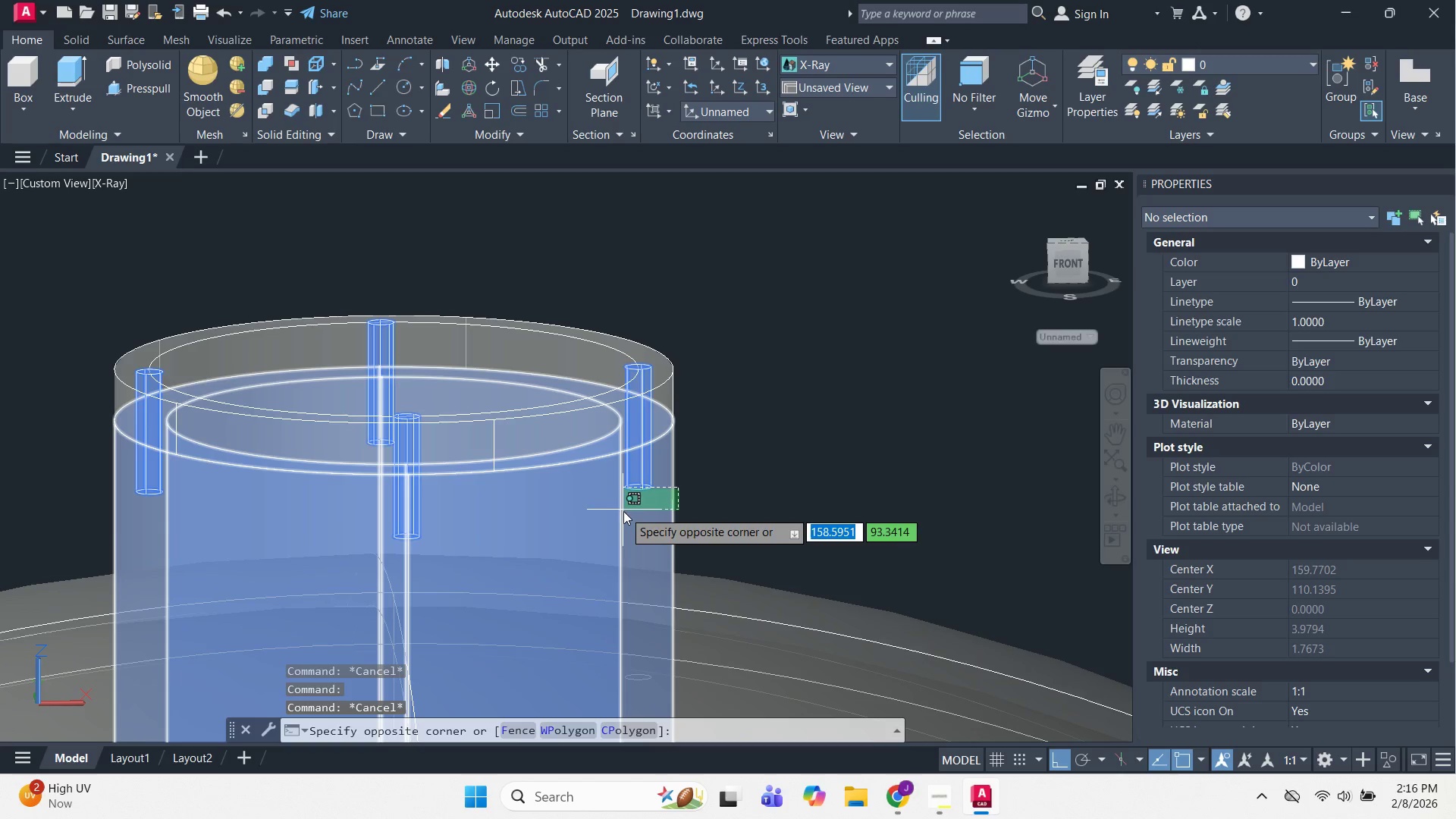 
key(Escape)
 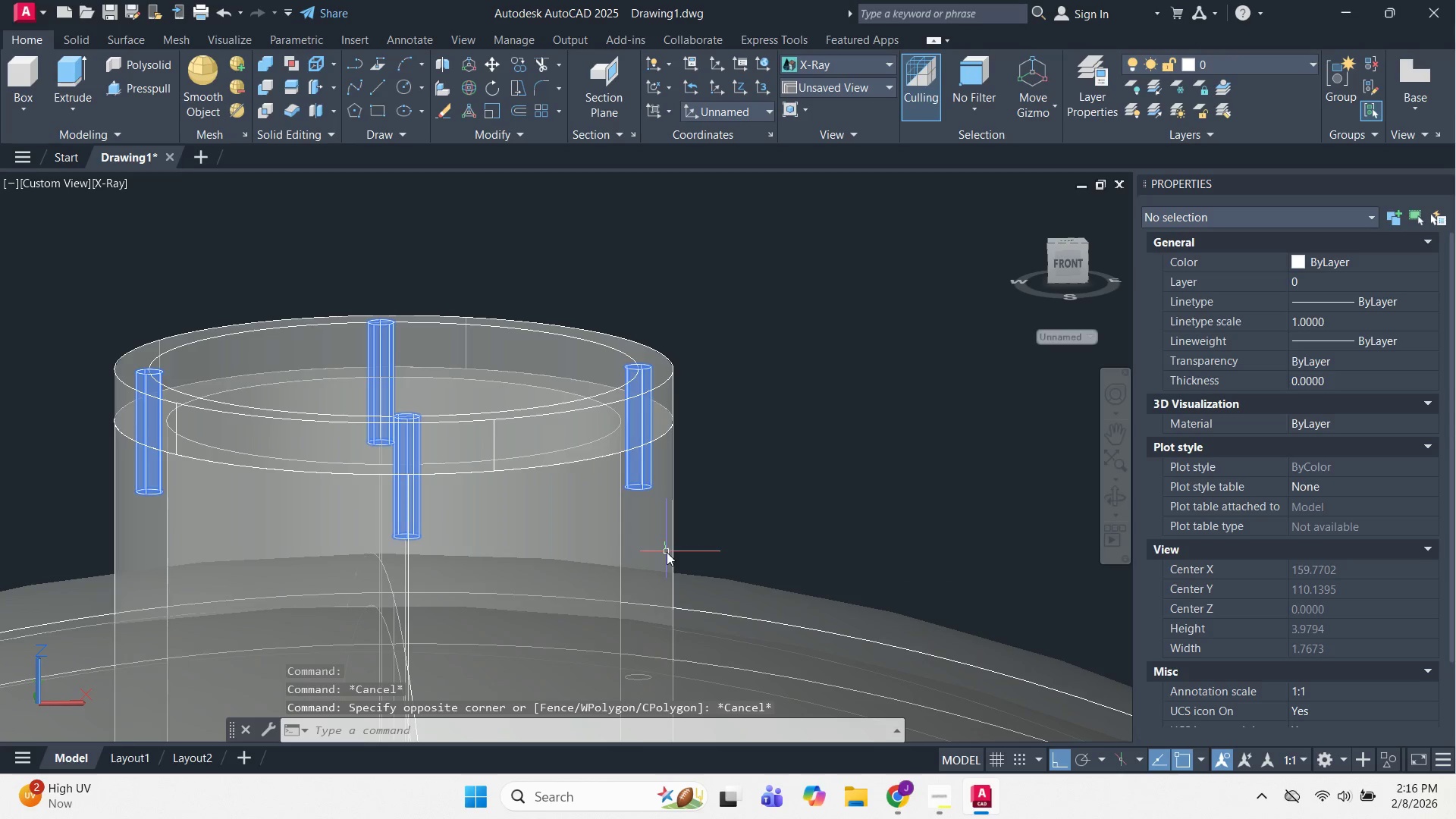 
left_click([657, 559])
 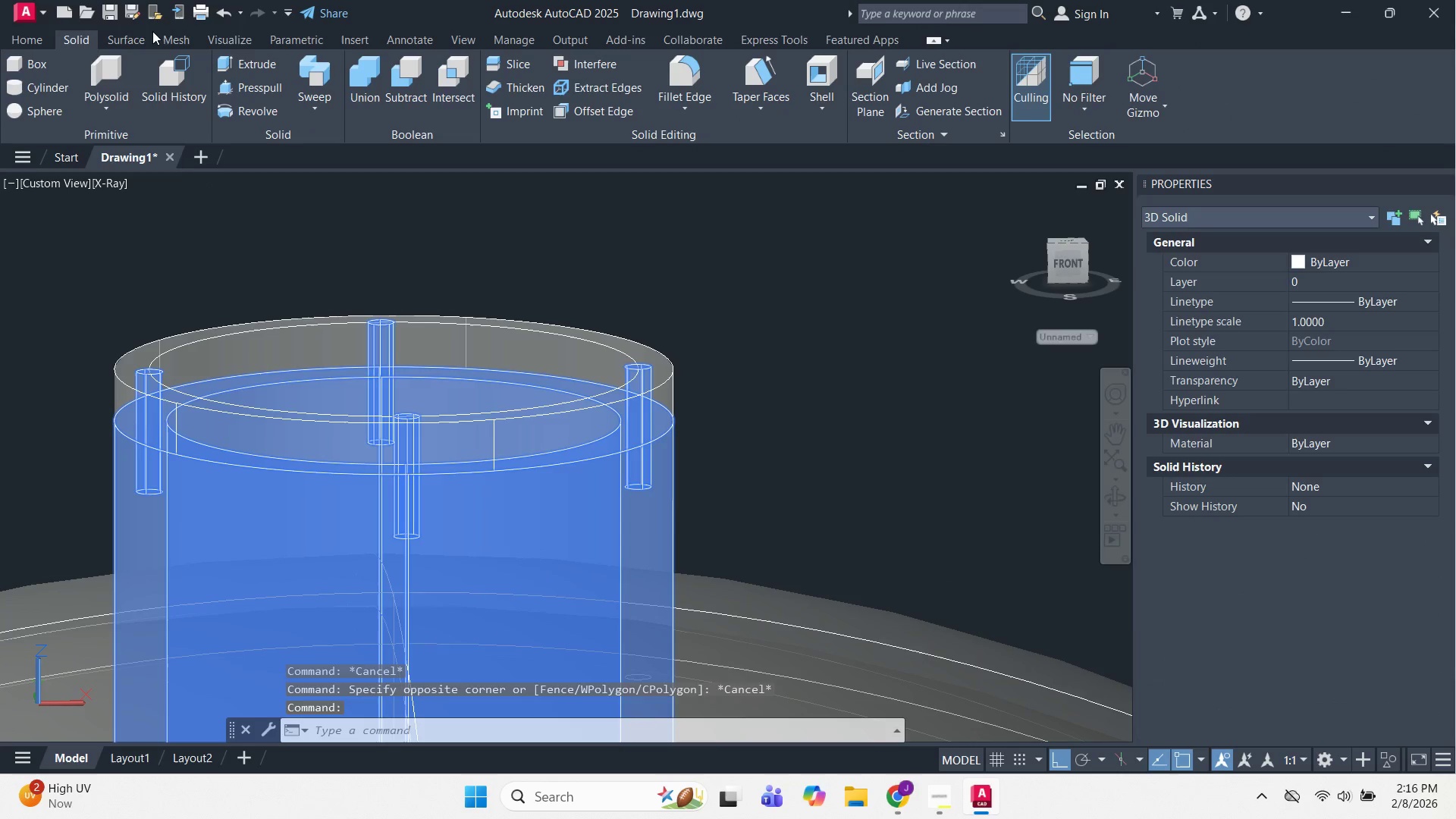 
left_click([411, 71])
 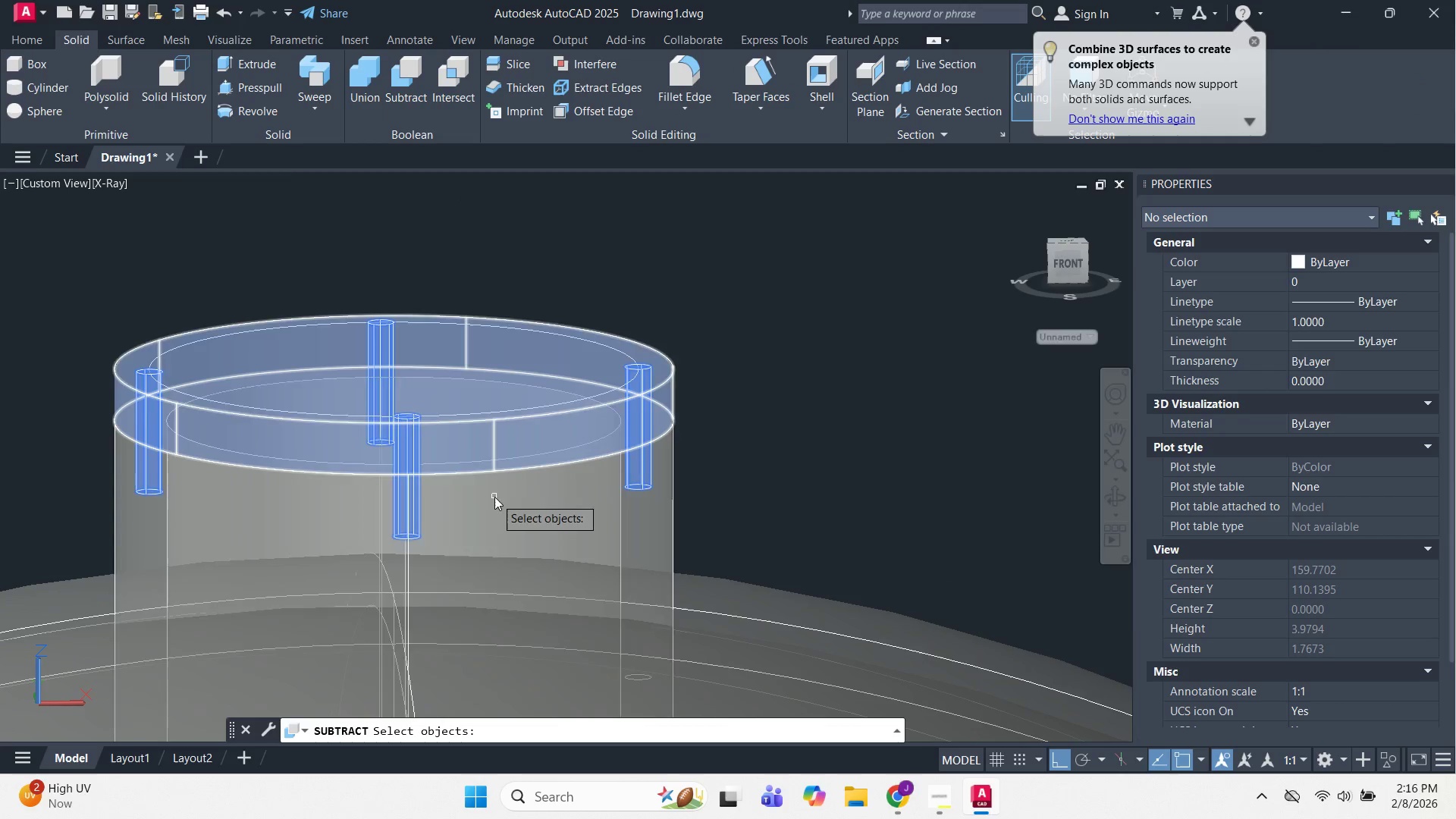 
left_click([509, 531])
 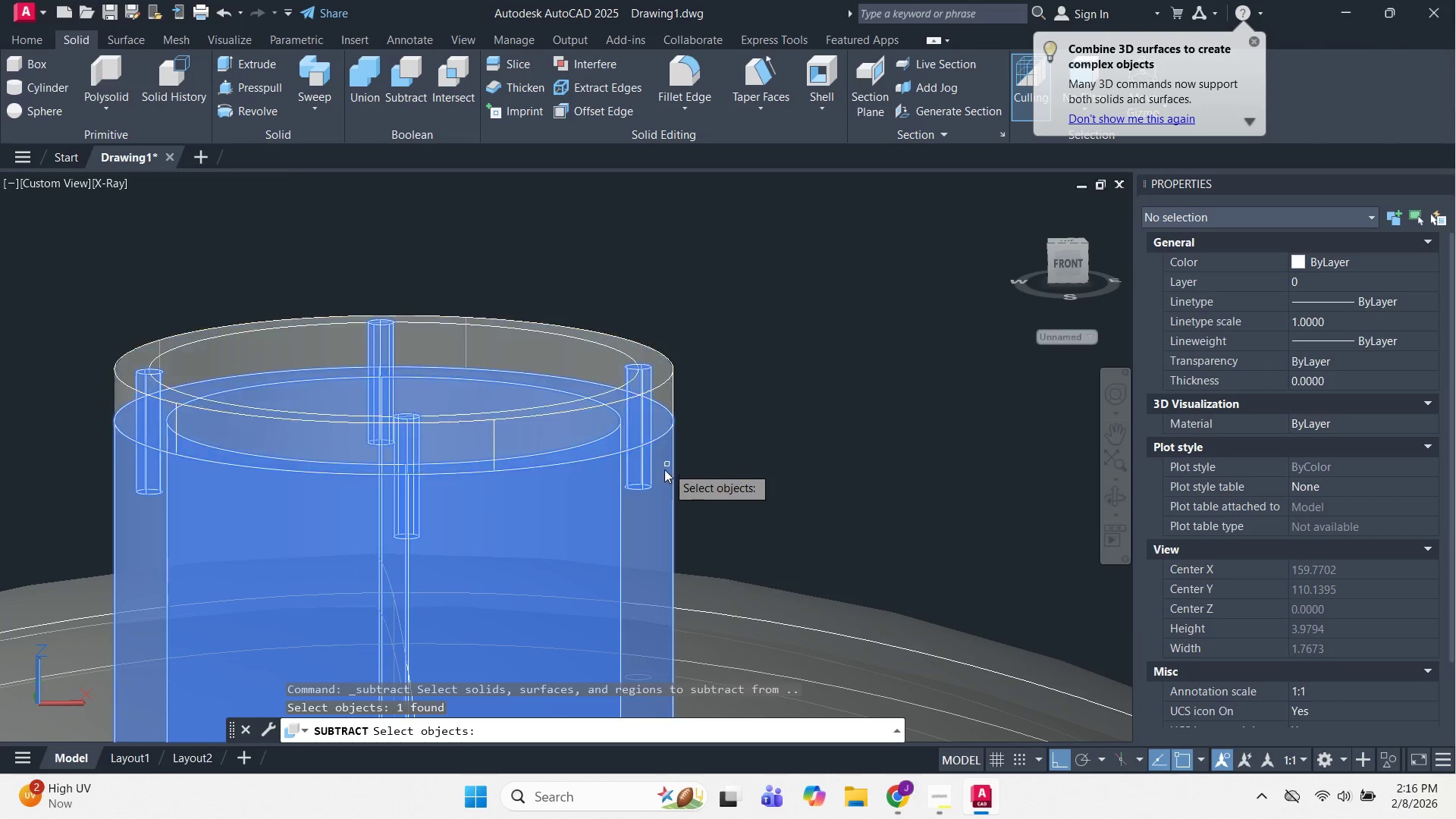 
key(Escape)
 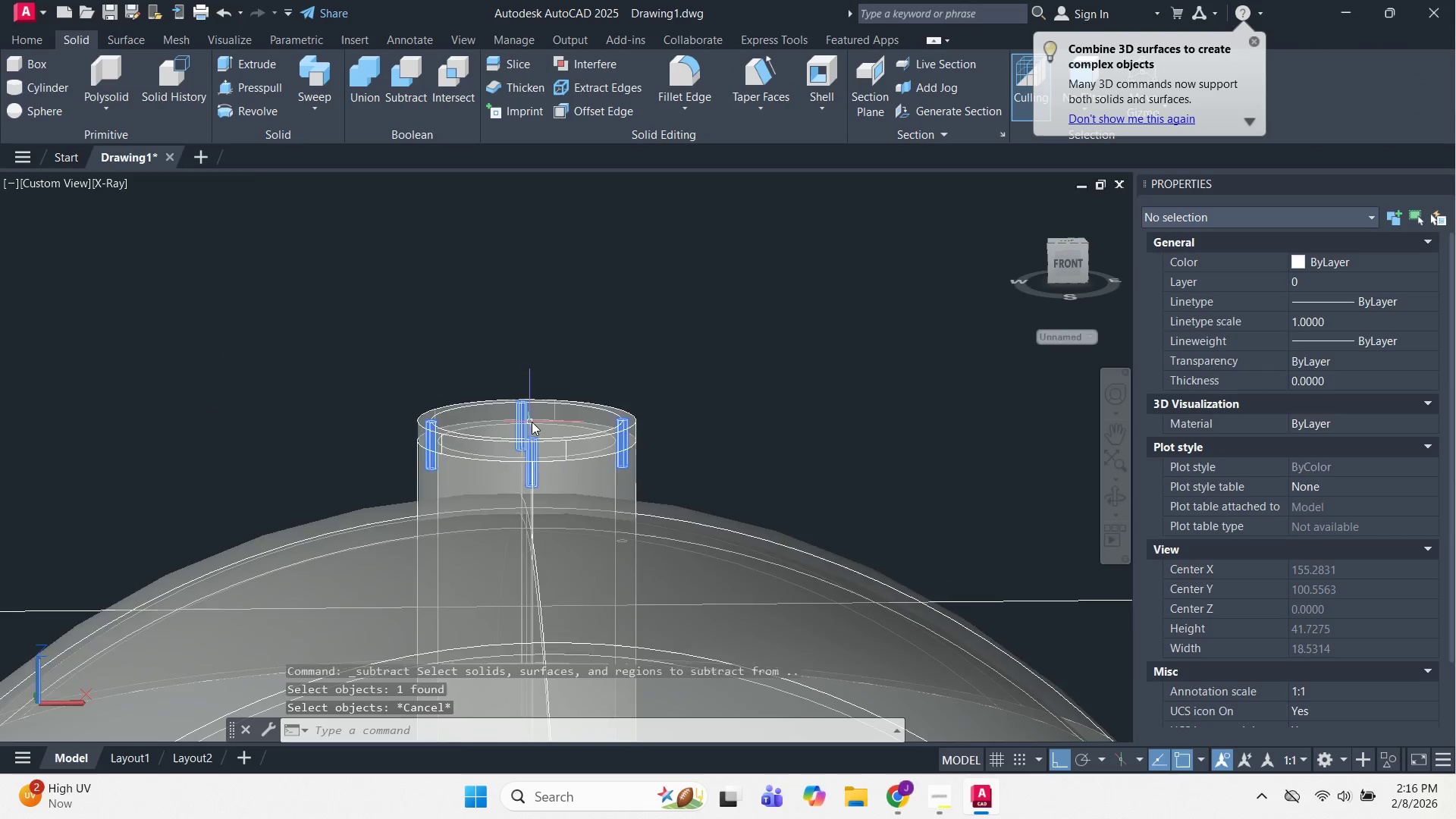 
key(Escape)
 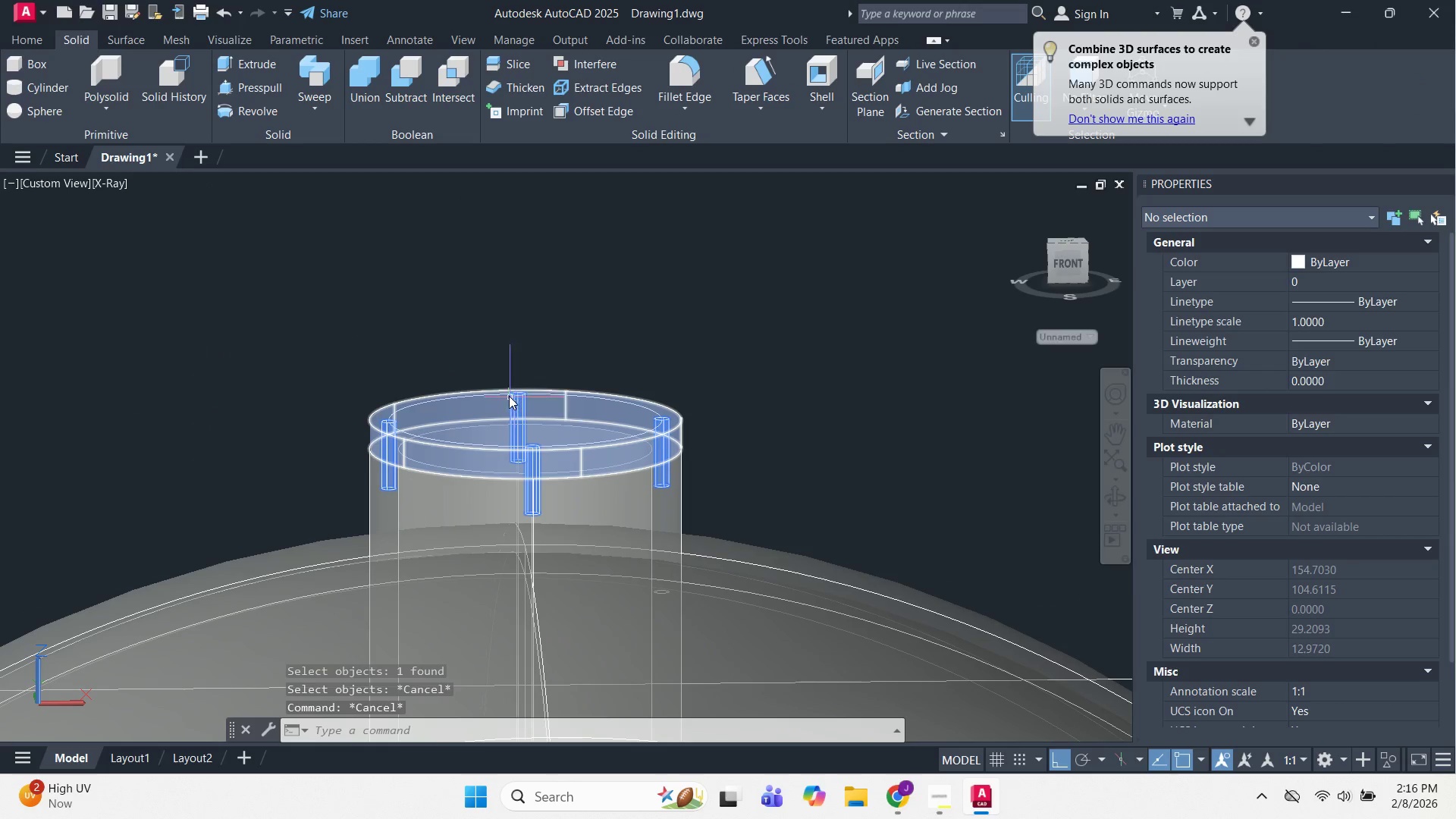 
scroll: coordinate [530, 422], scroll_direction: down, amount: 1.0
 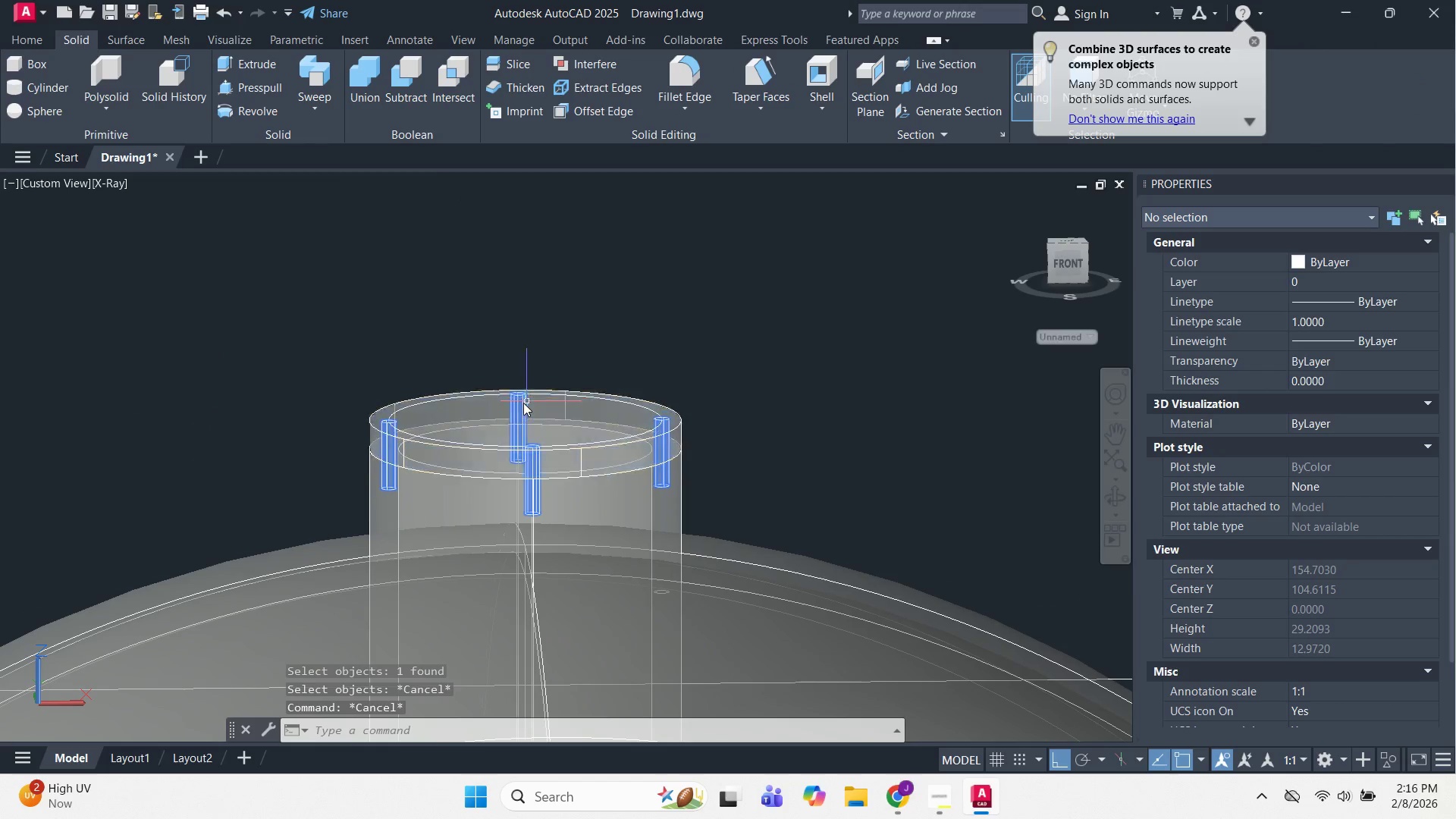 
key(Escape)
 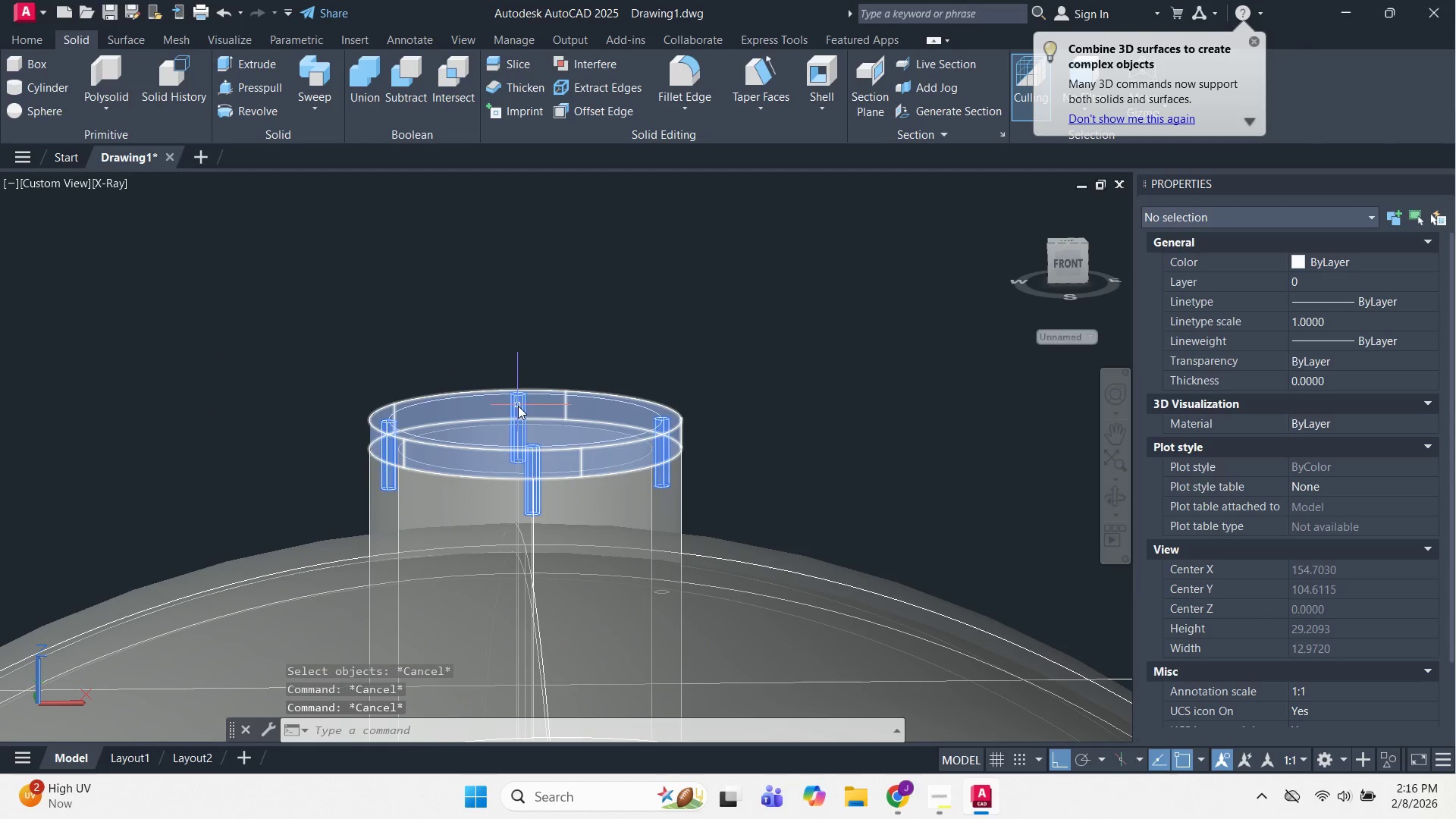 
left_click([518, 406])
 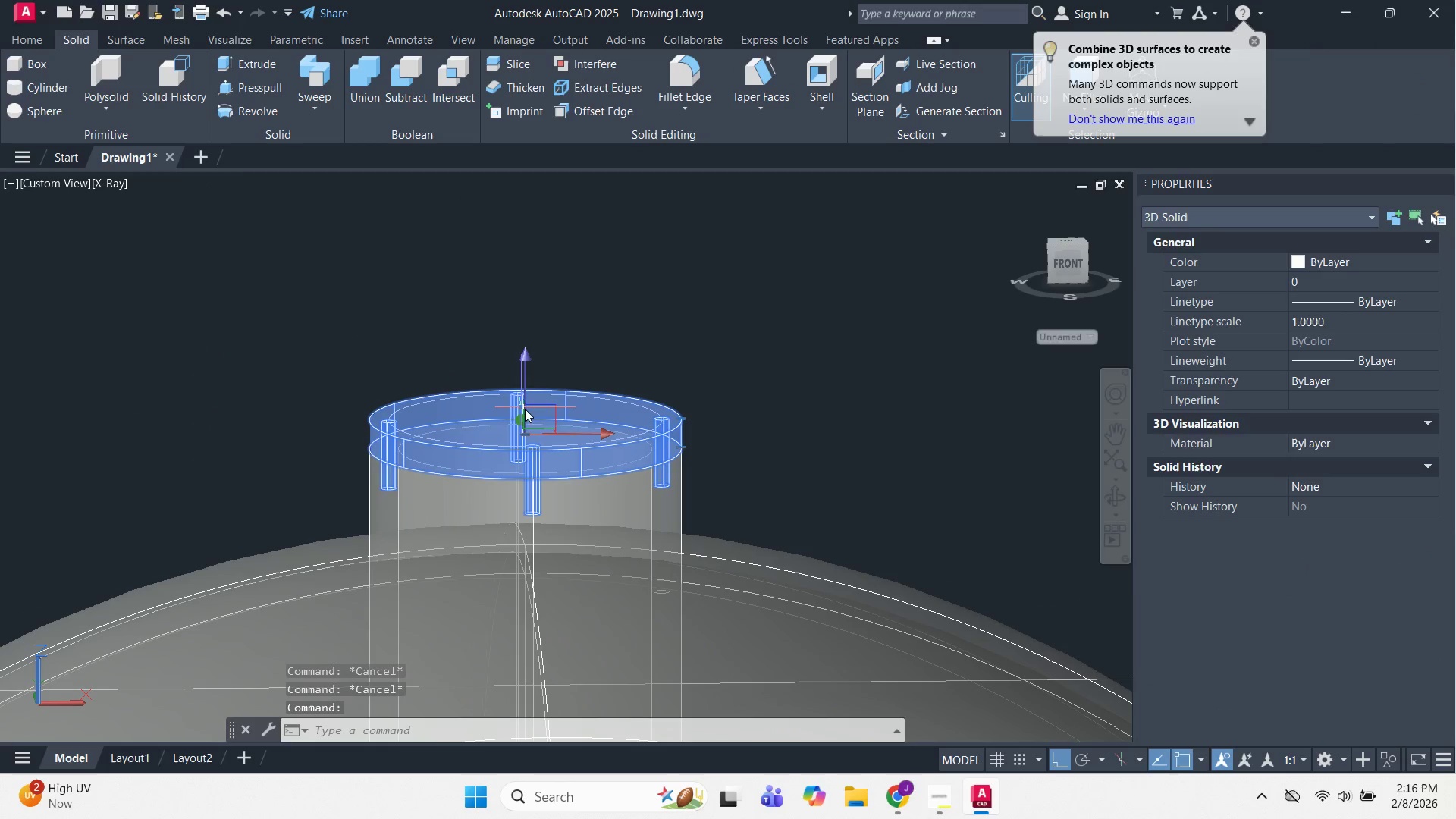 
key(Escape)
 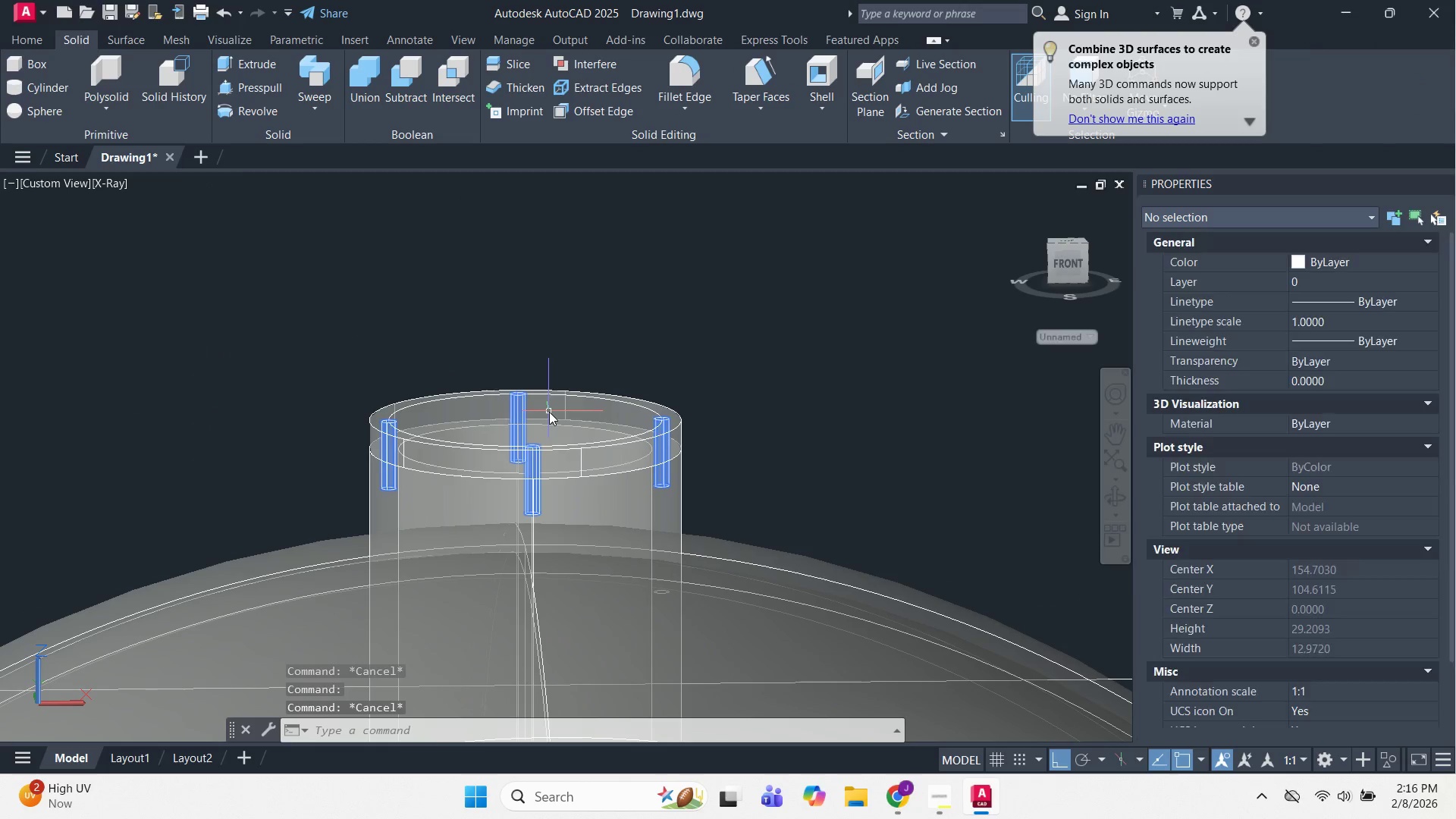 
key(Escape)
 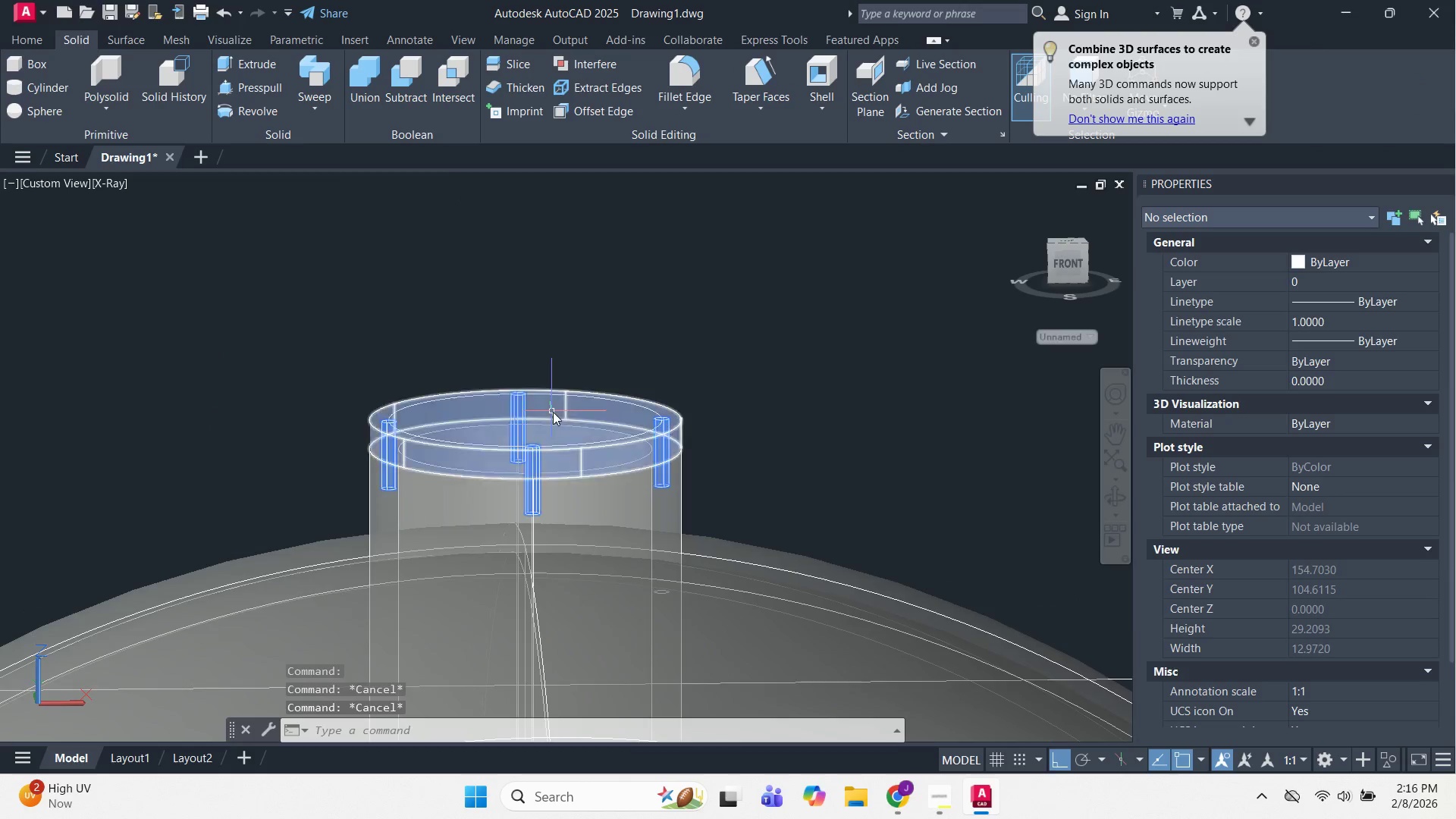 
scroll: coordinate [558, 412], scroll_direction: down, amount: 2.0
 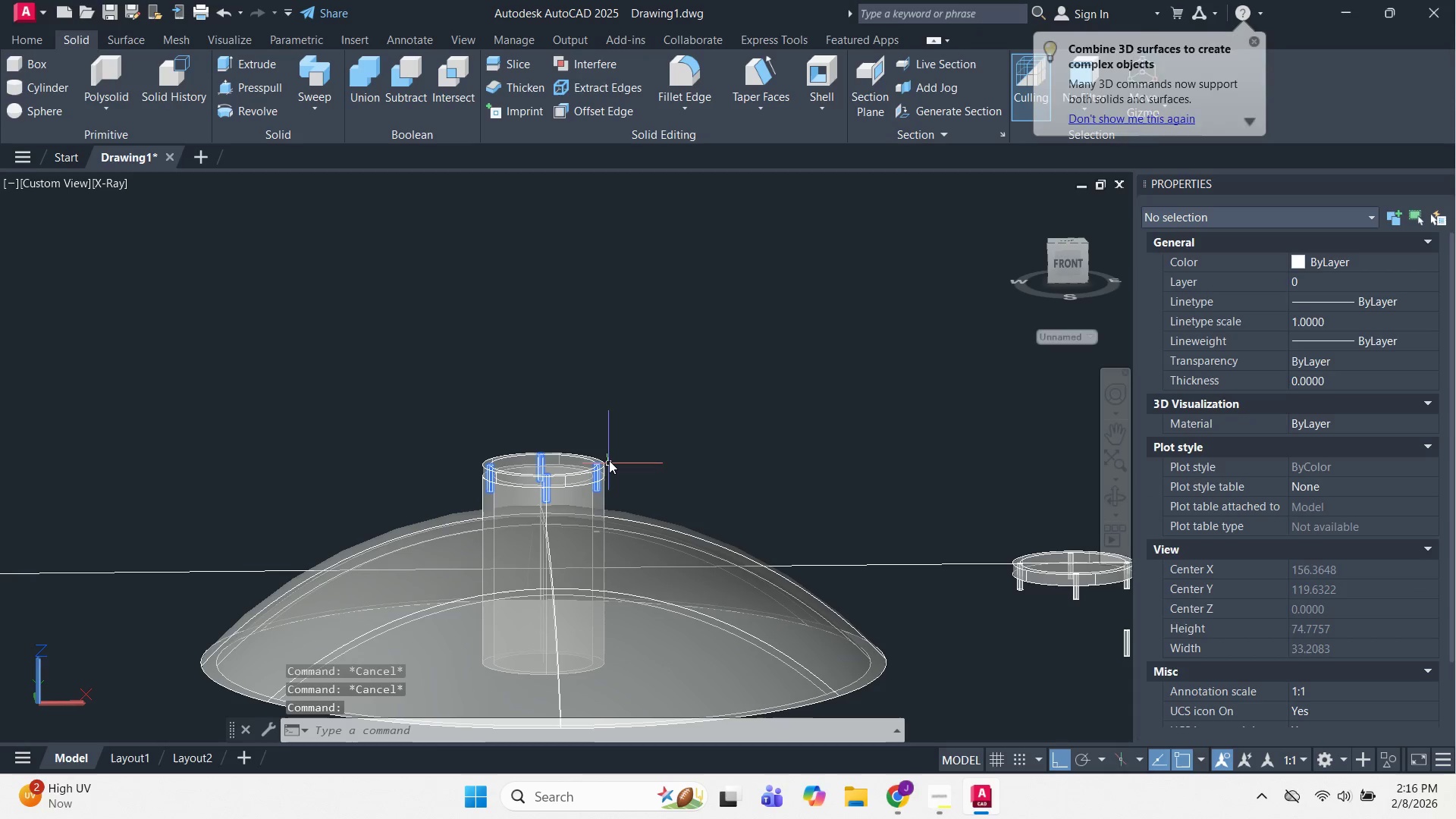 
type(re )
 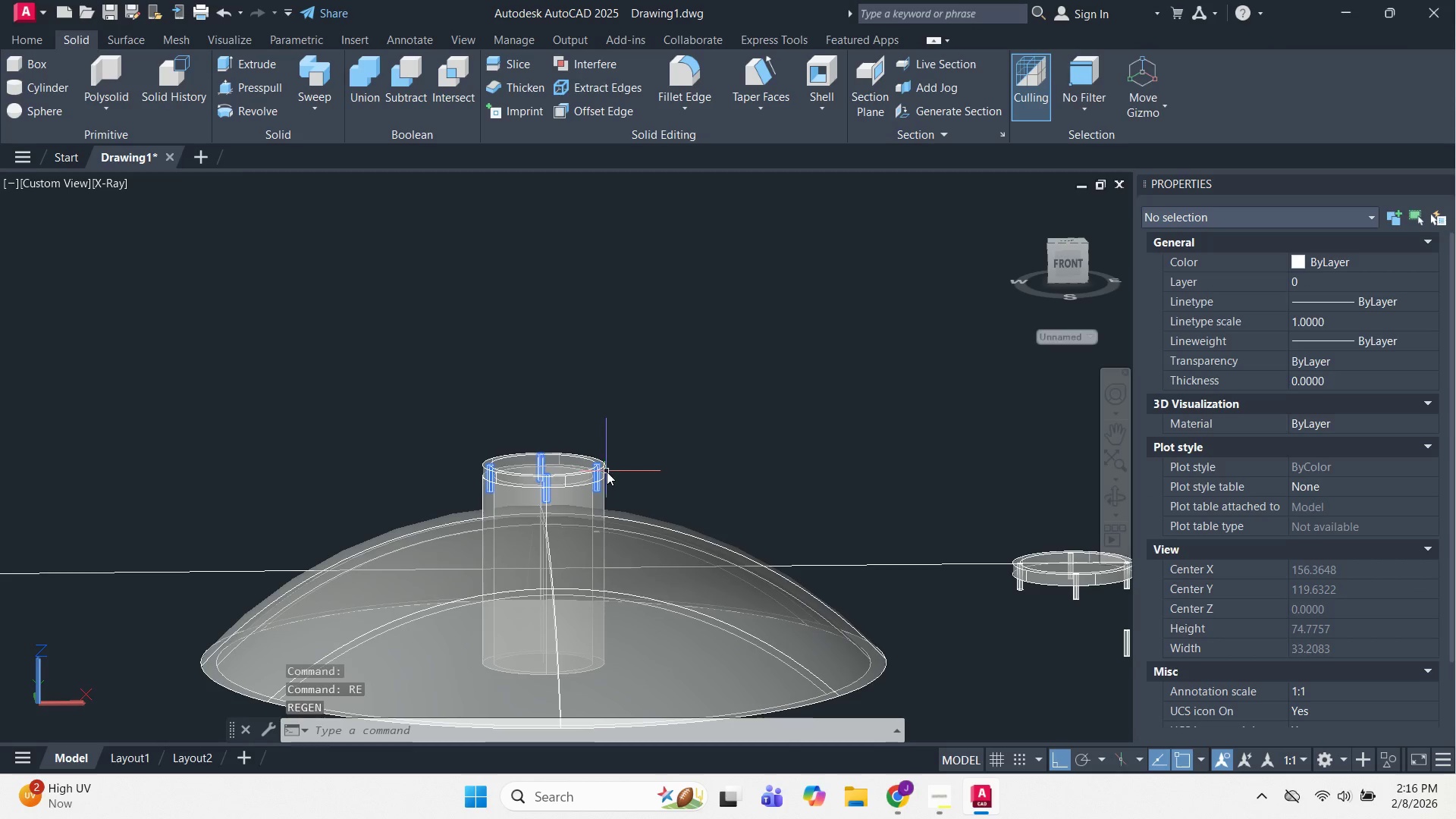 
scroll: coordinate [593, 483], scroll_direction: up, amount: 4.0
 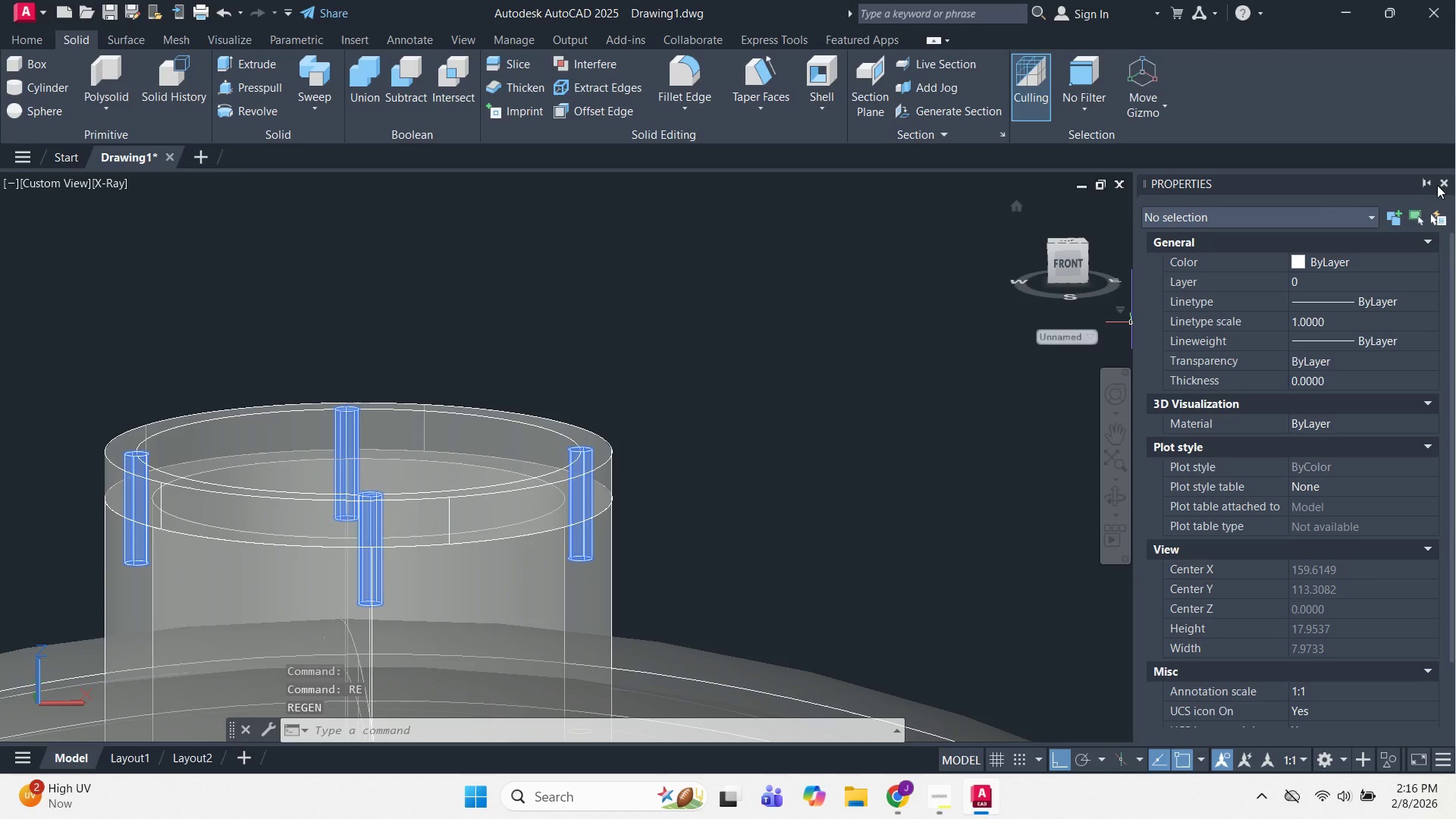 
left_click([1439, 186])
 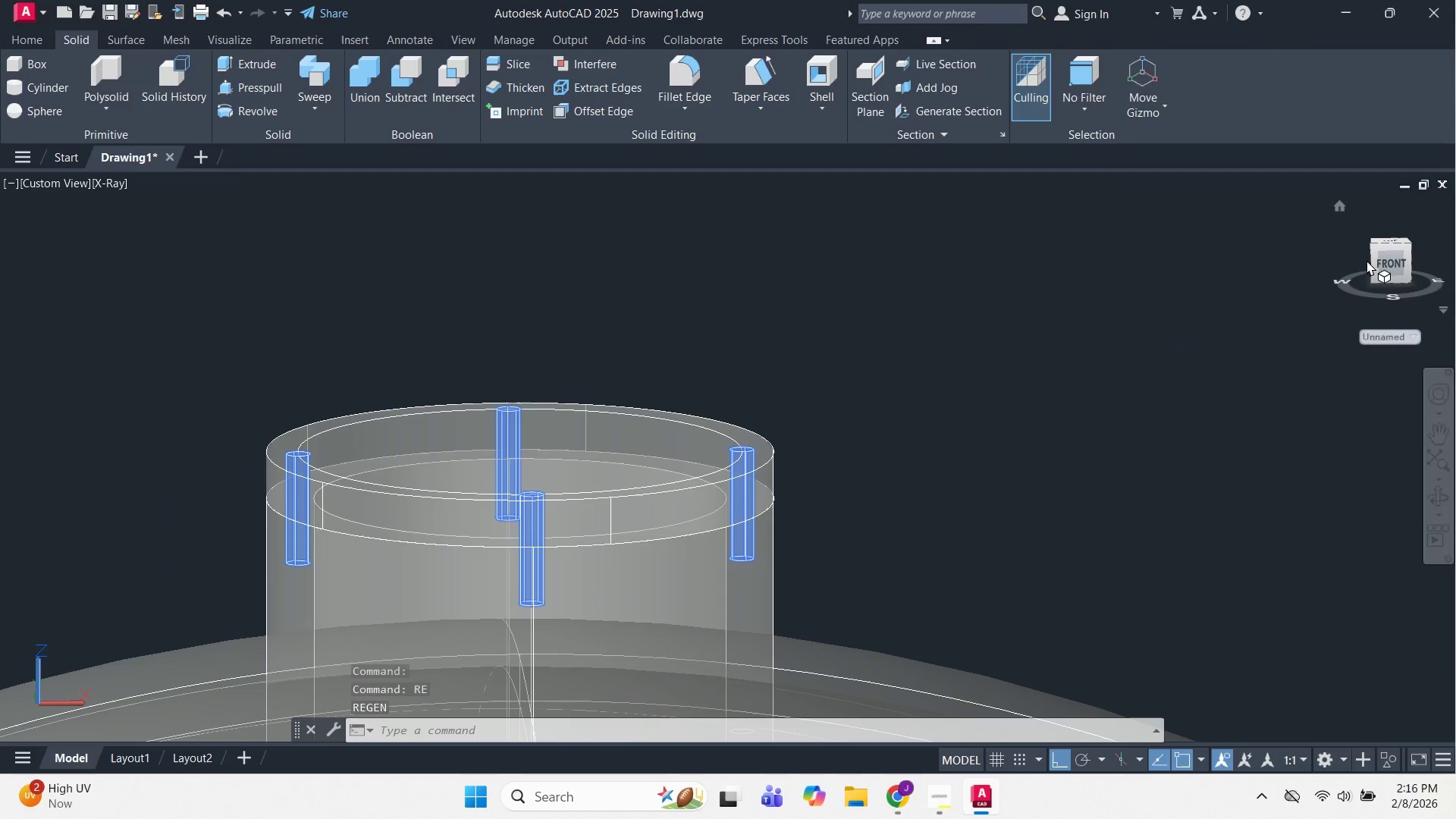 
key(Escape)
 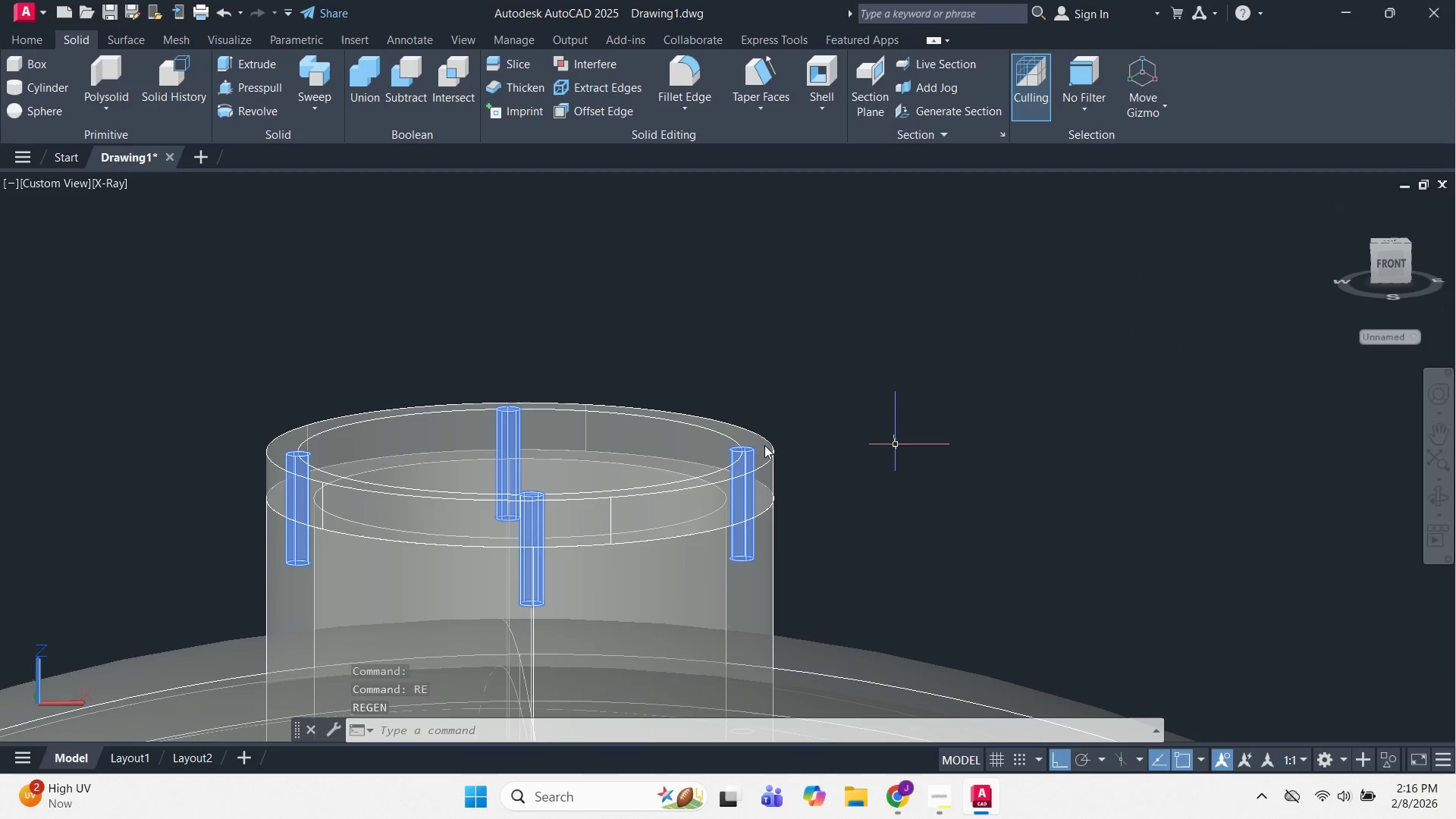 
key(Escape)
 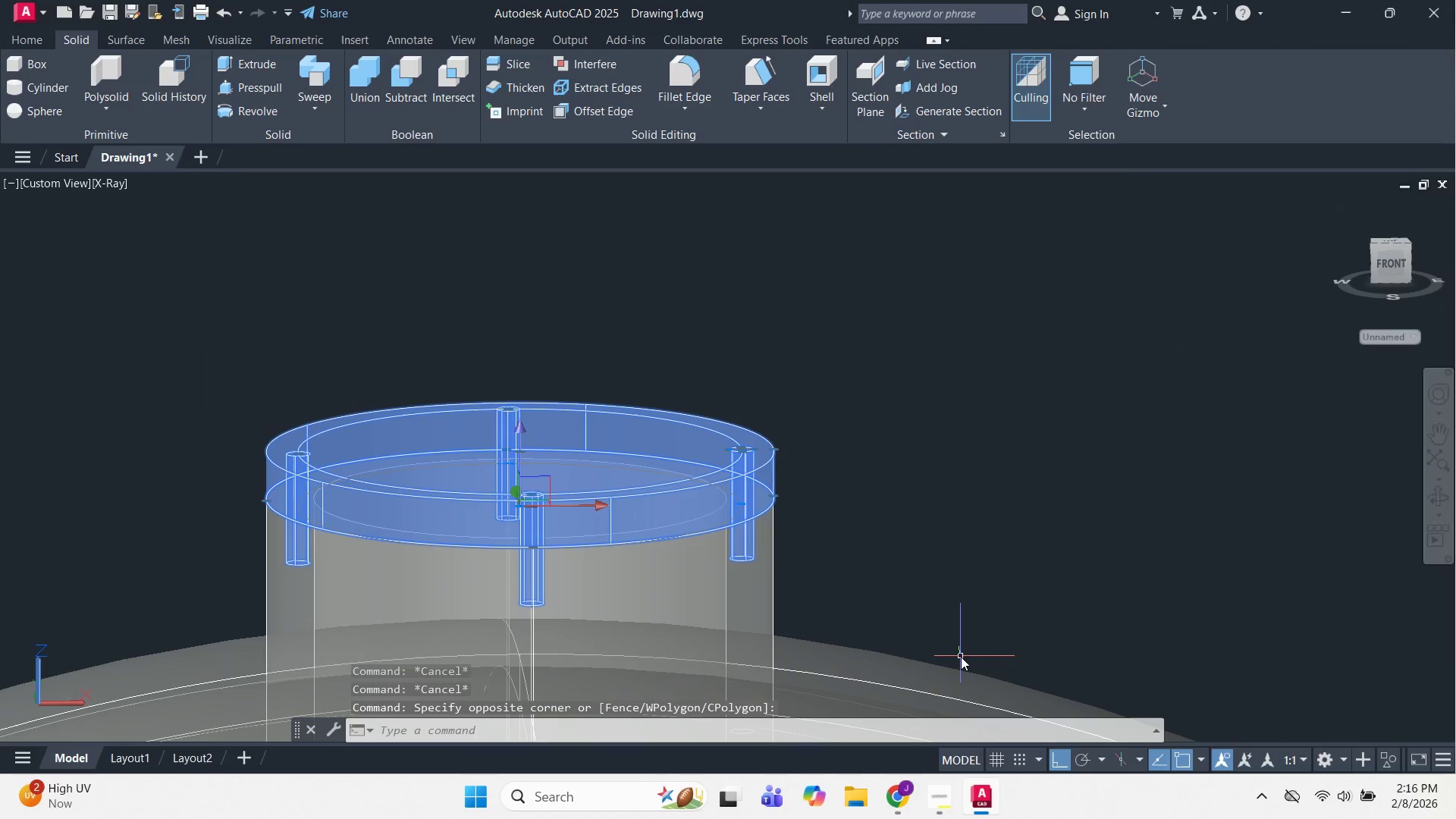 
hold_key(key=ShiftLeft, duration=0.55)
left_click([662, 514])
 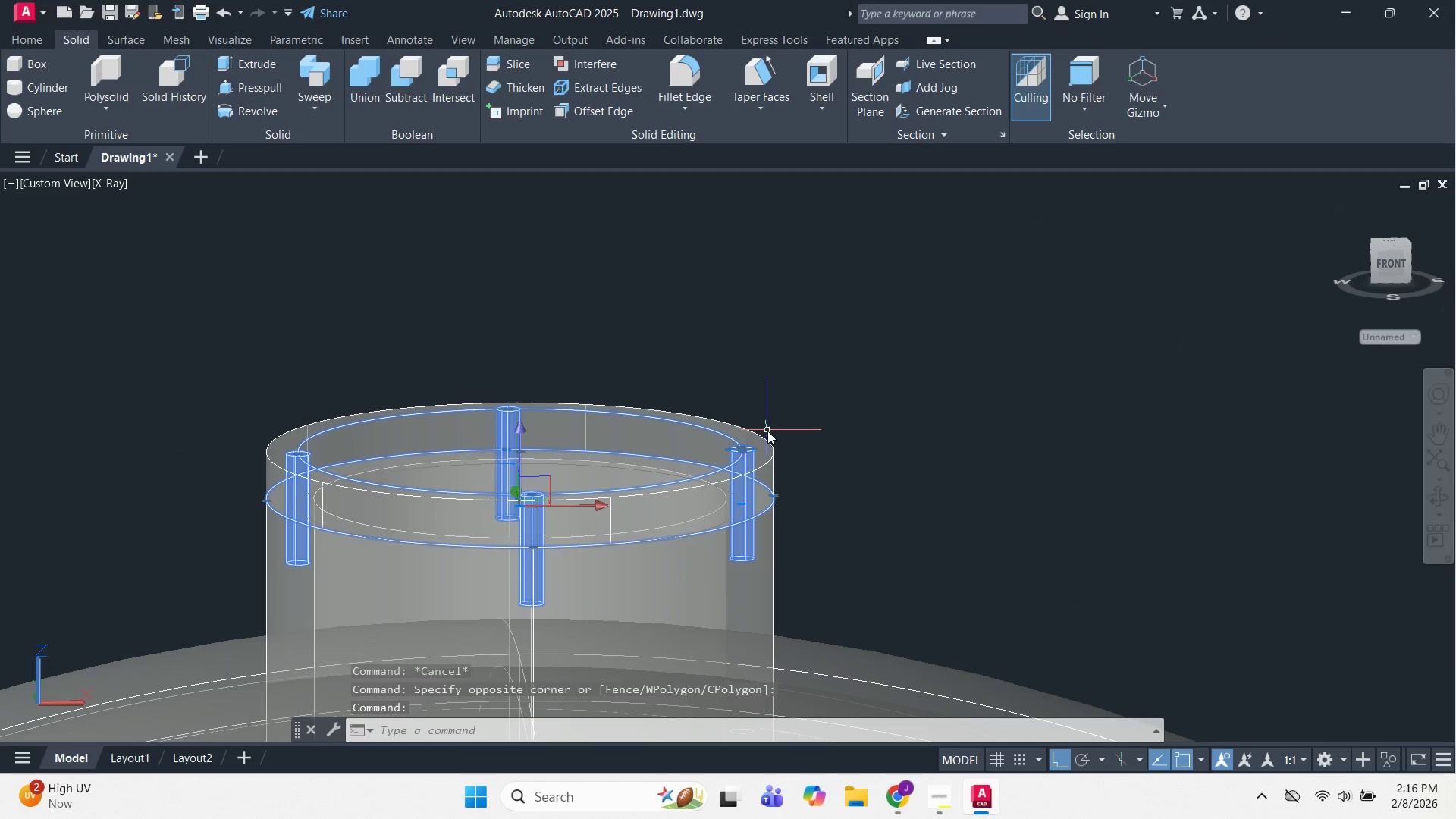 
type(ex)
 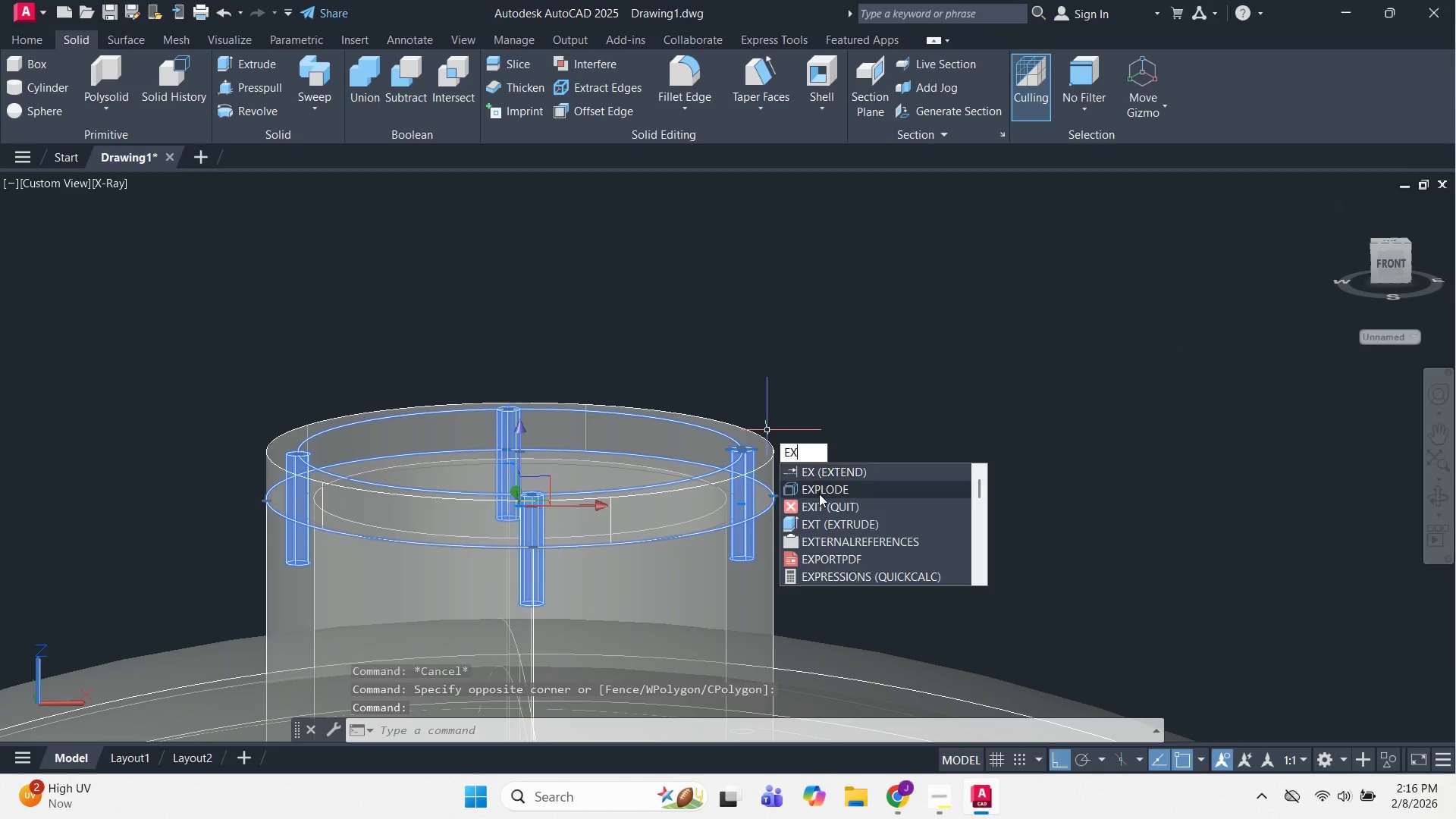 
left_click([819, 494])
 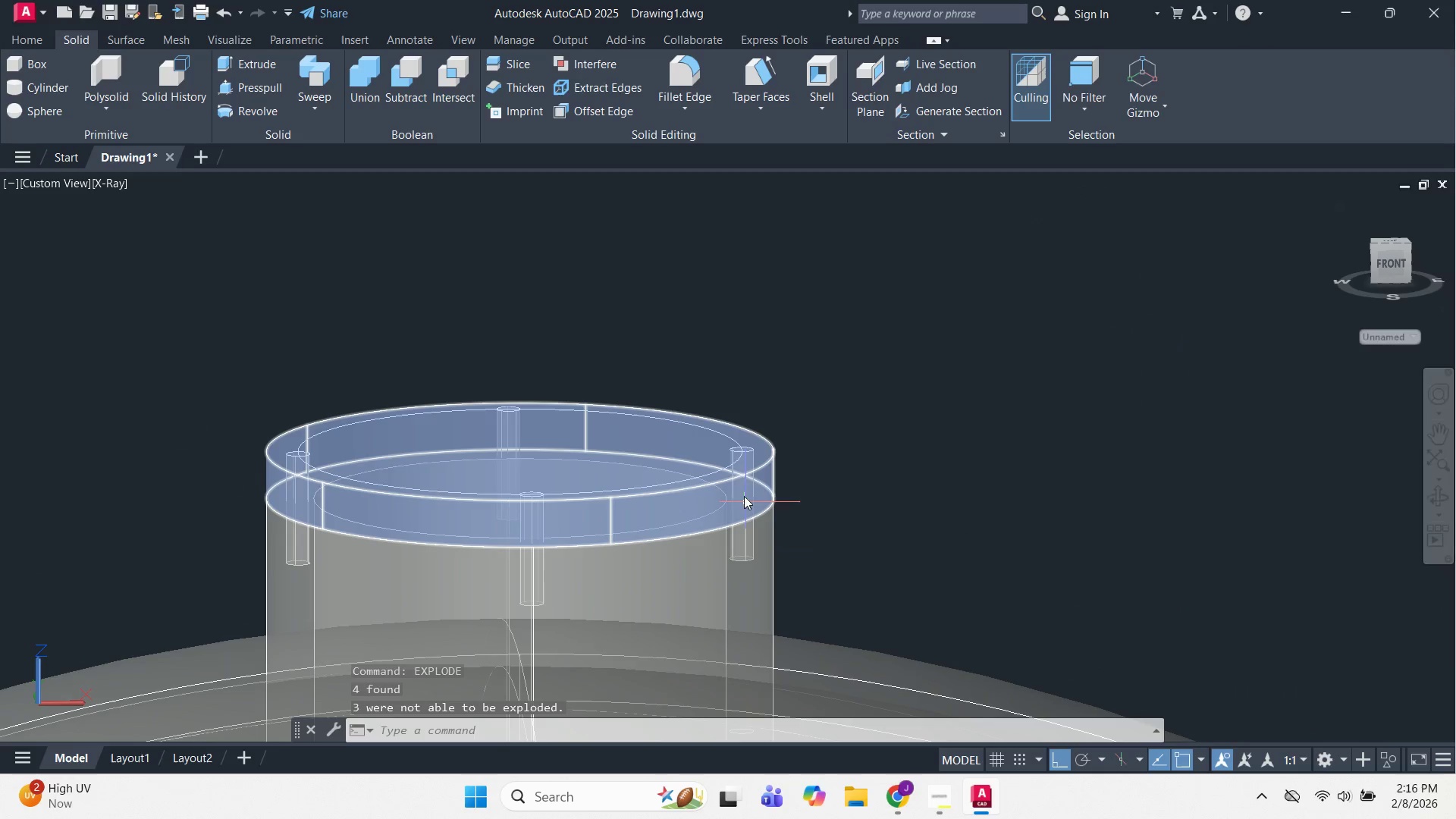 
key(Escape)
 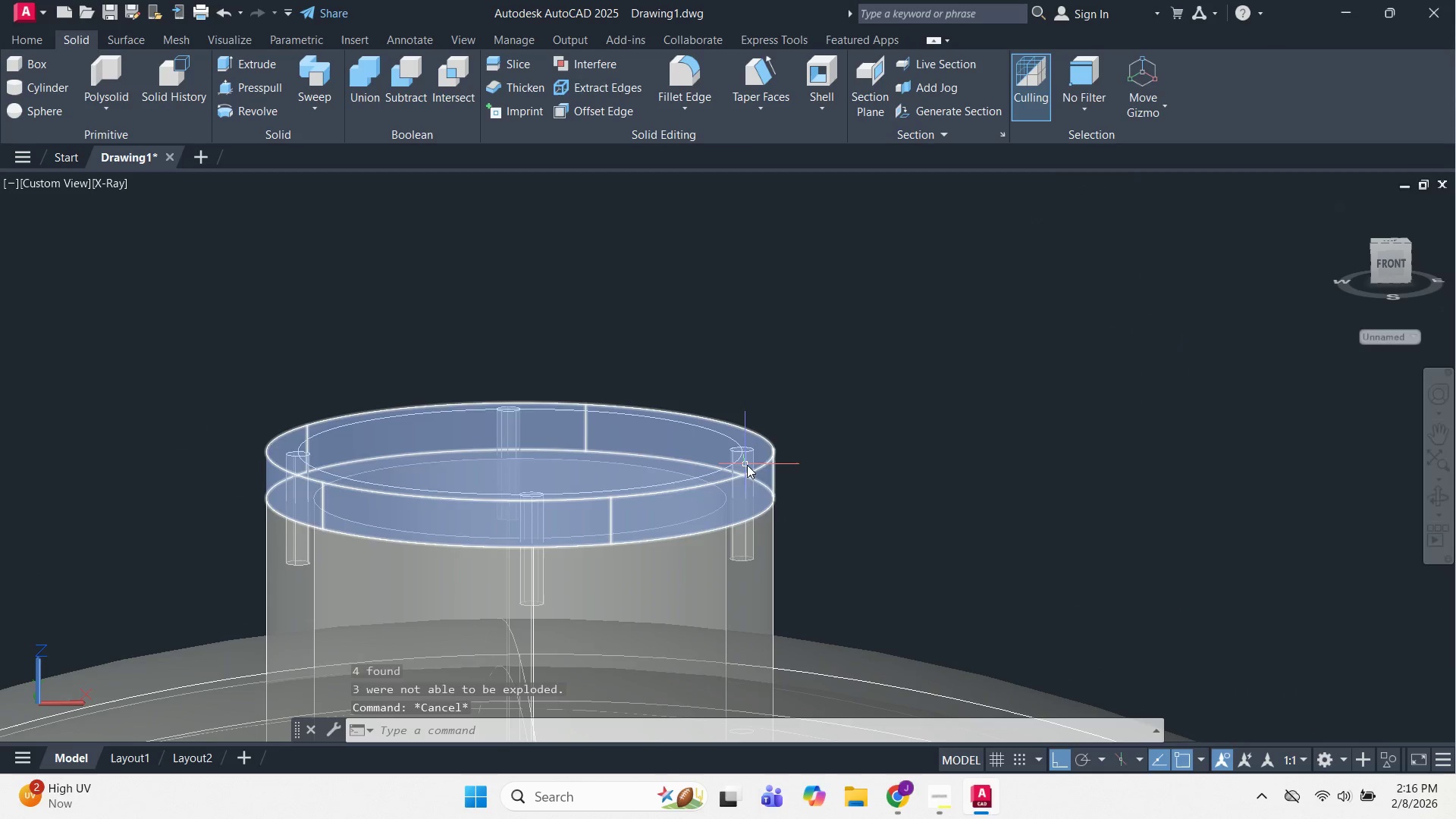 
left_click([748, 465])
 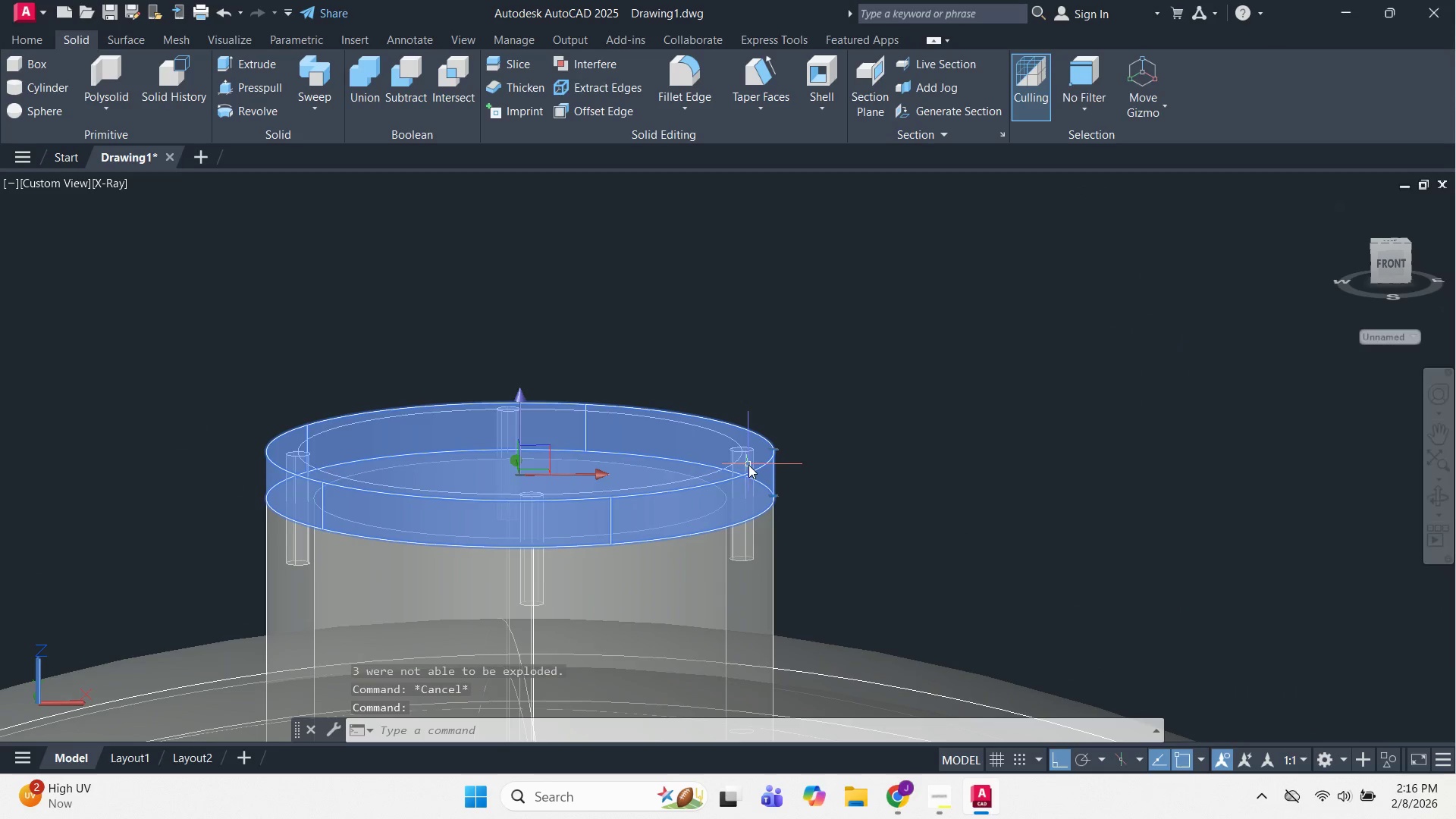 
key(Escape)
 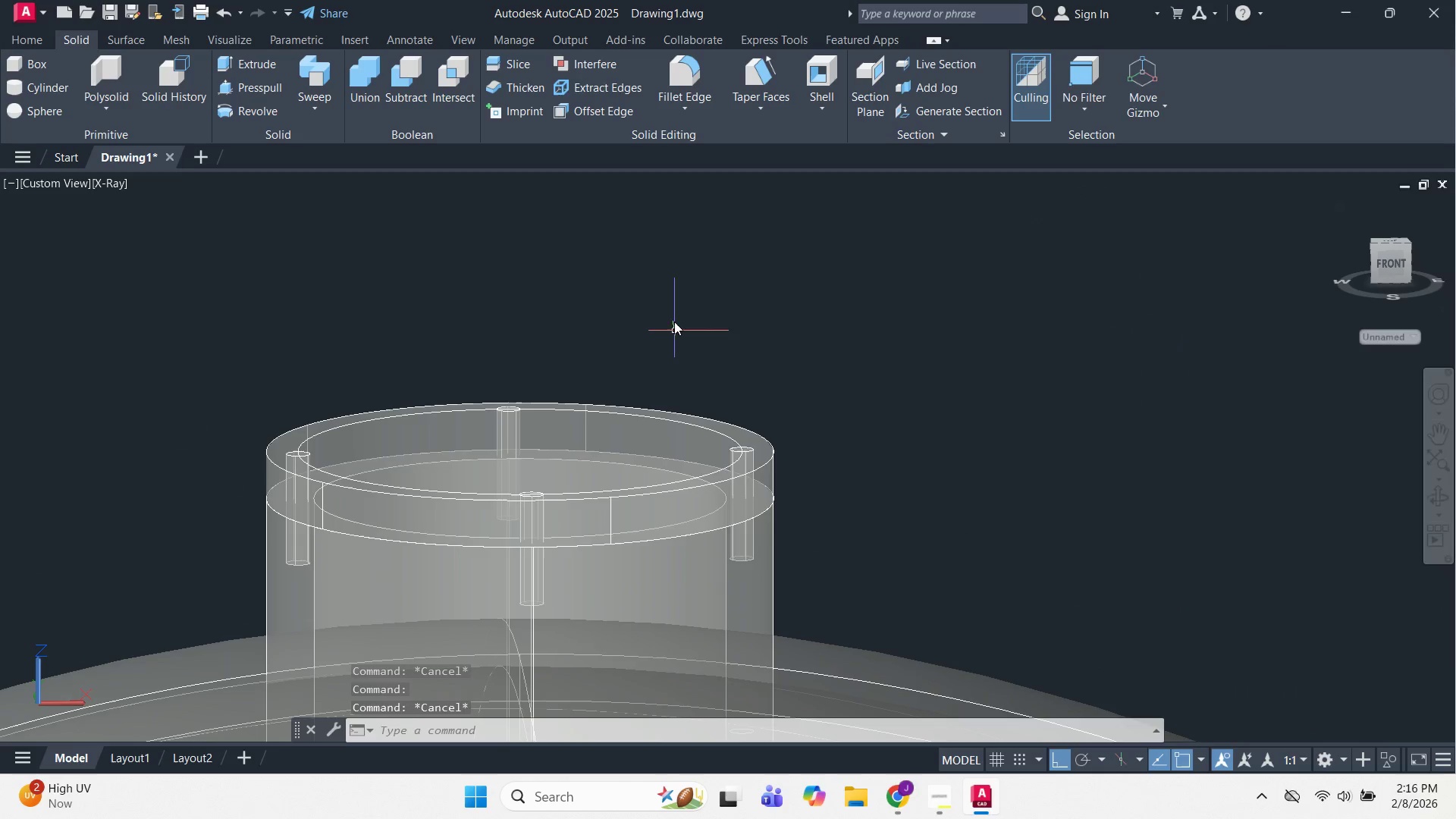 
left_click_drag(start_coordinate=[674, 322], to_coordinate=[681, 333])
 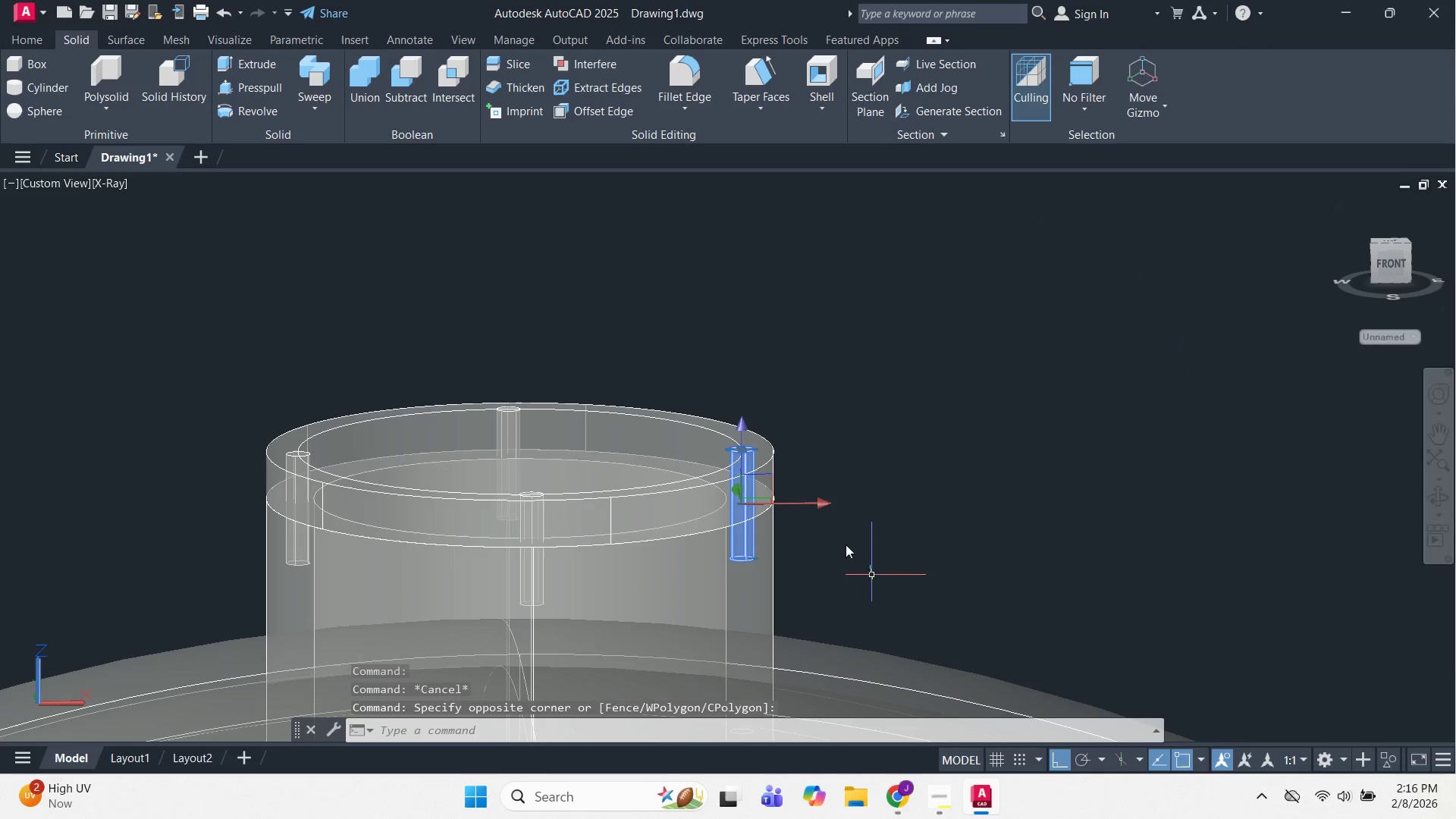 
key(Escape)
 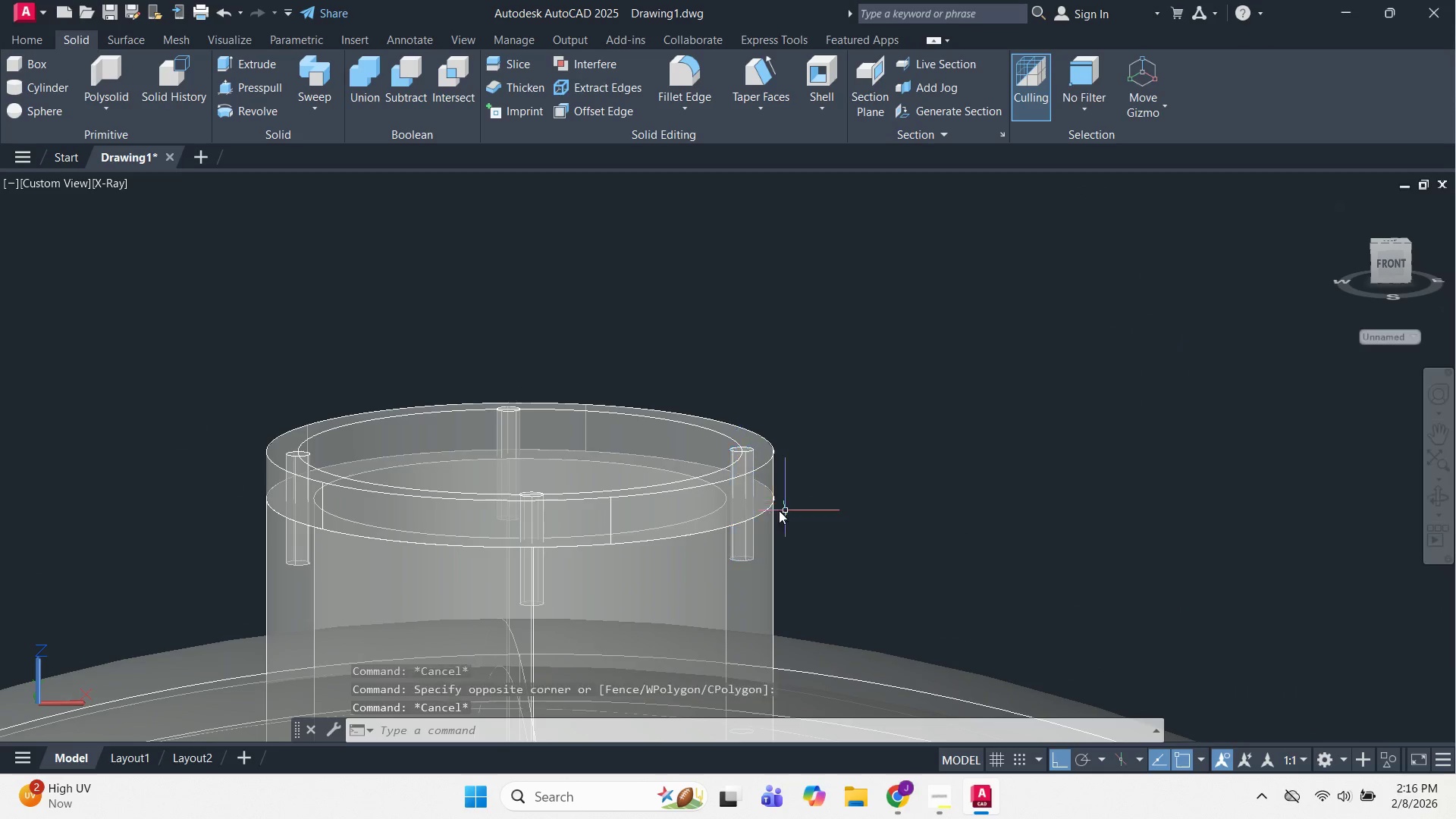 
key(Escape)
 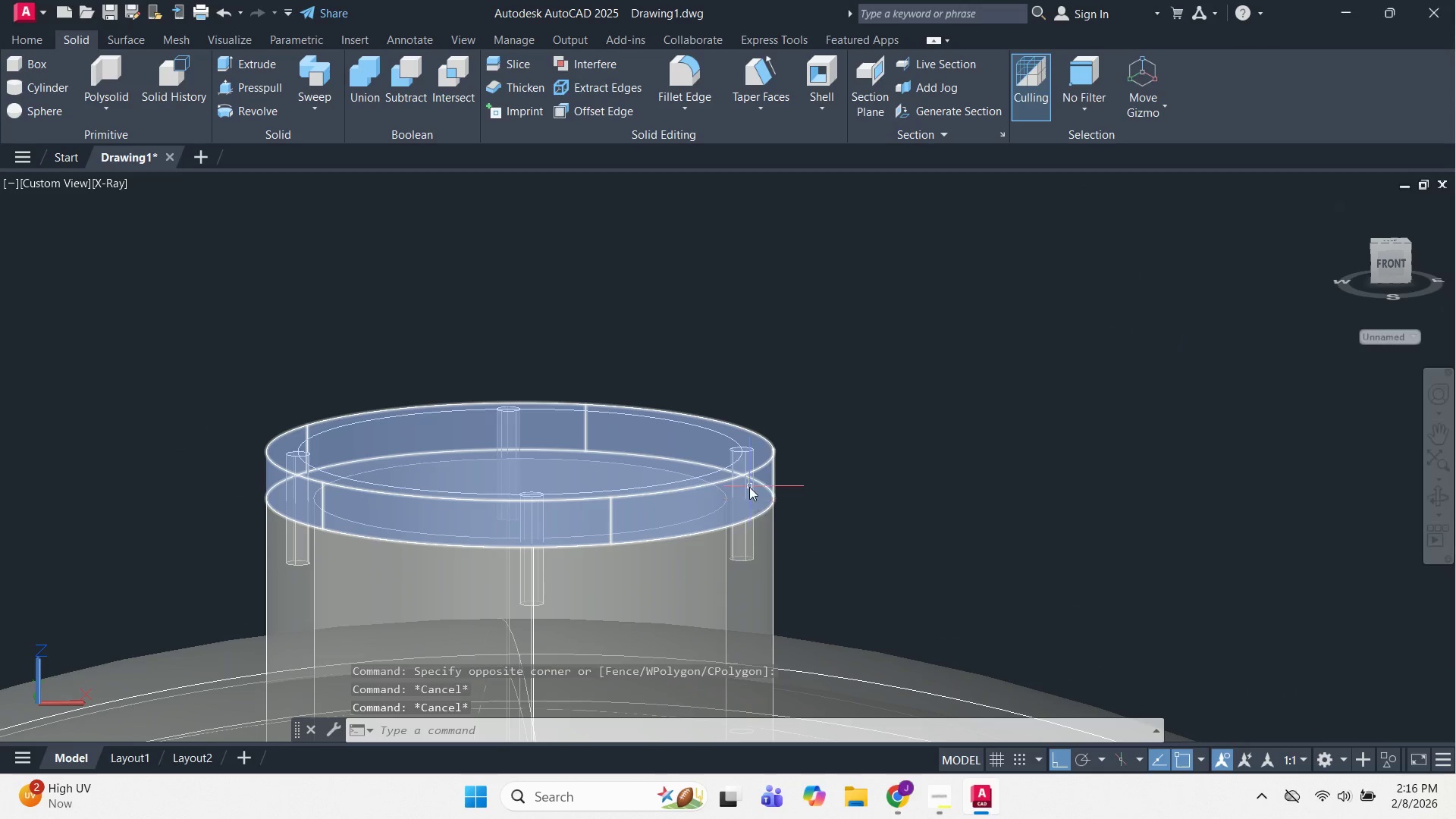 
scroll: coordinate [746, 484], scroll_direction: up, amount: 1.0
 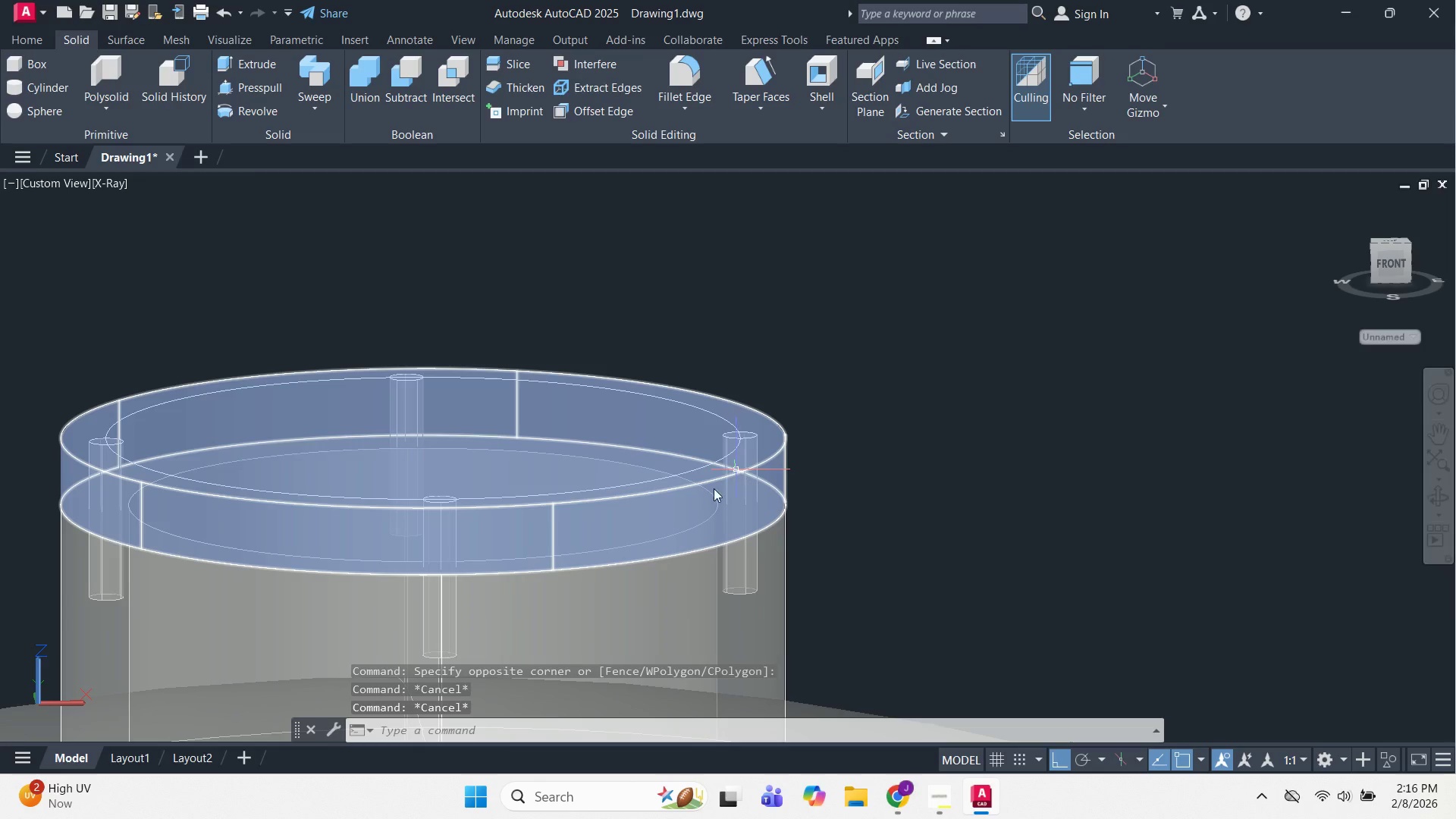 
left_click([701, 501])
 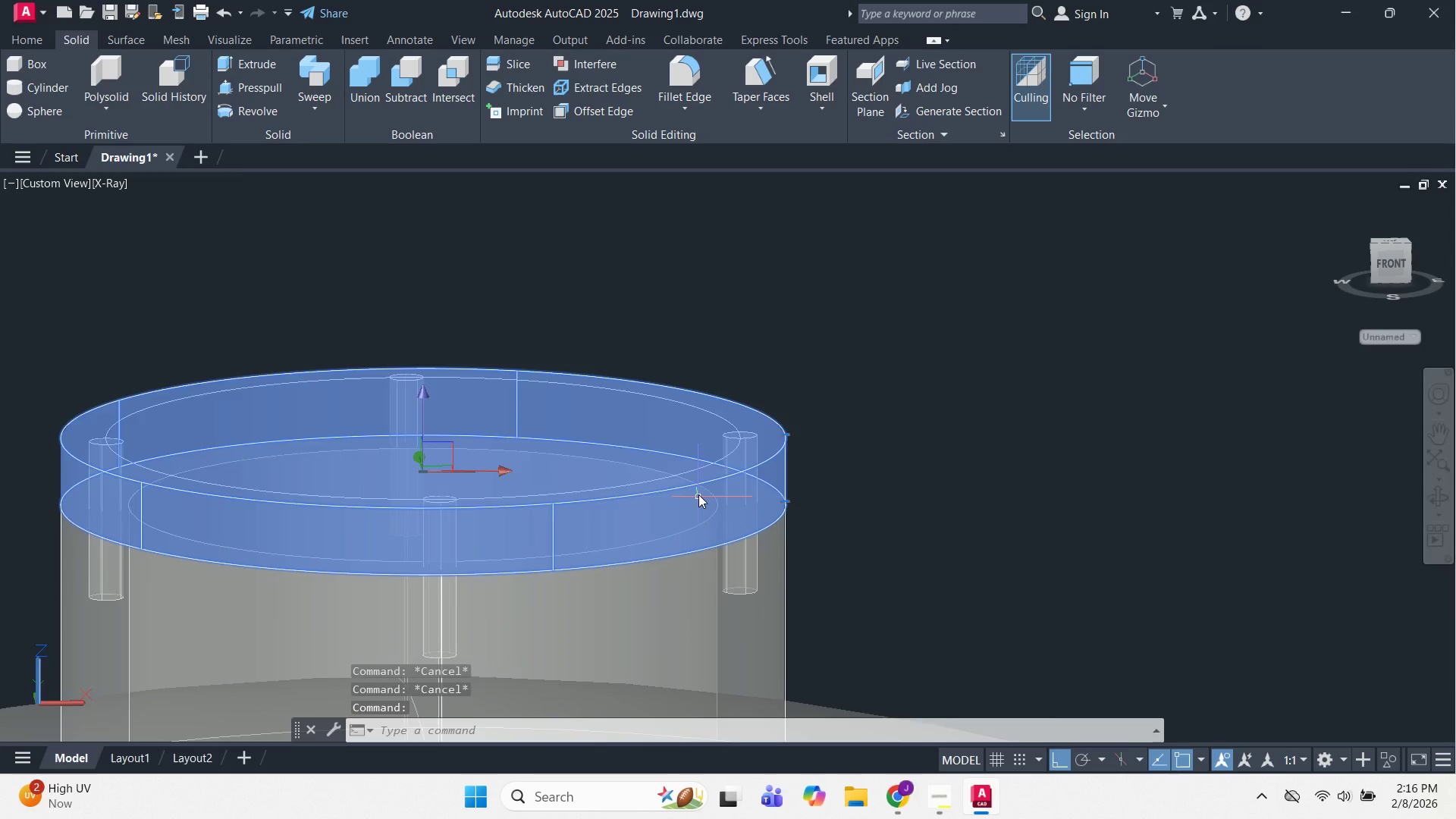 
scroll: coordinate [761, 473], scroll_direction: down, amount: 3.0
 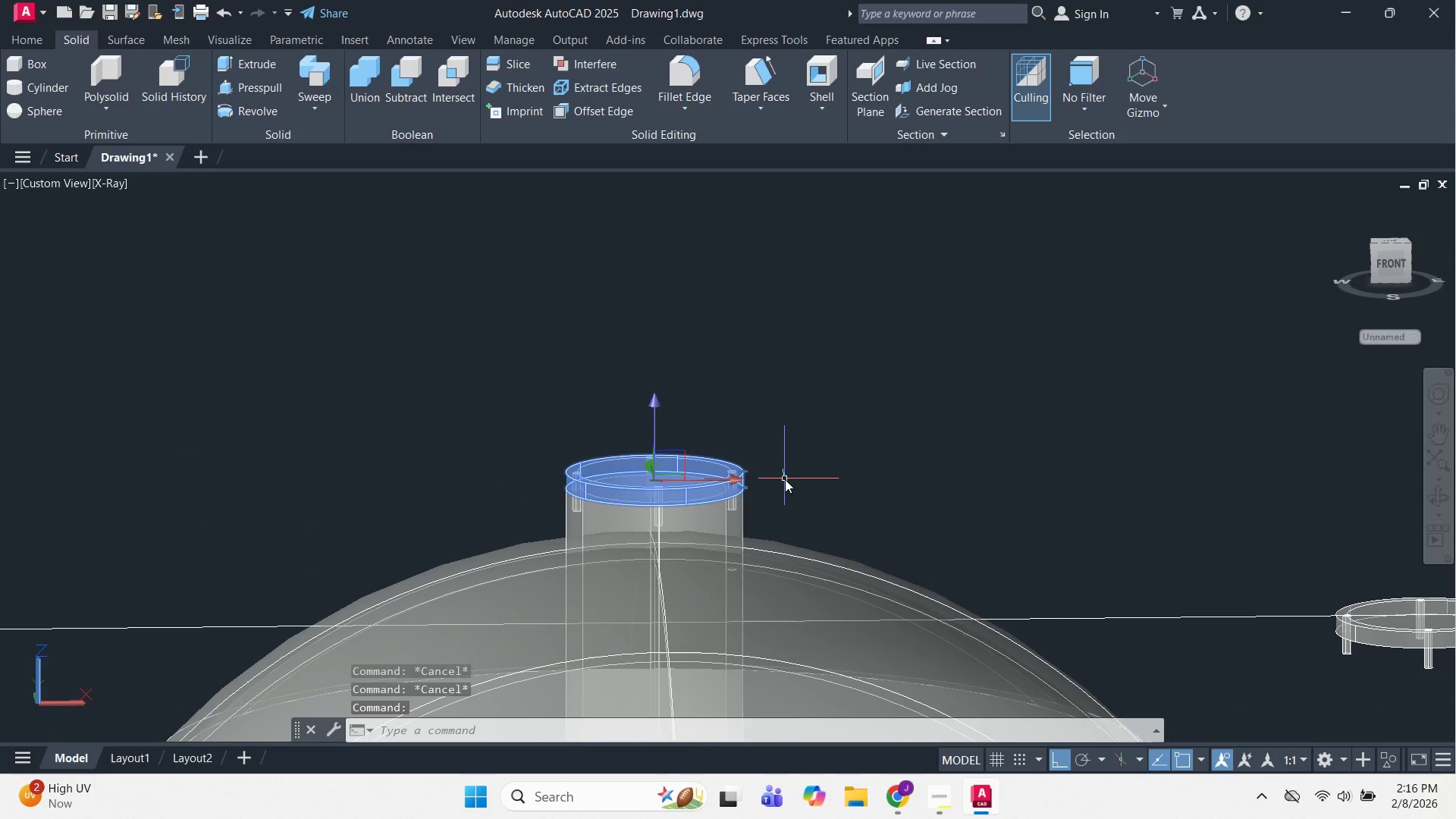 
key(E)
 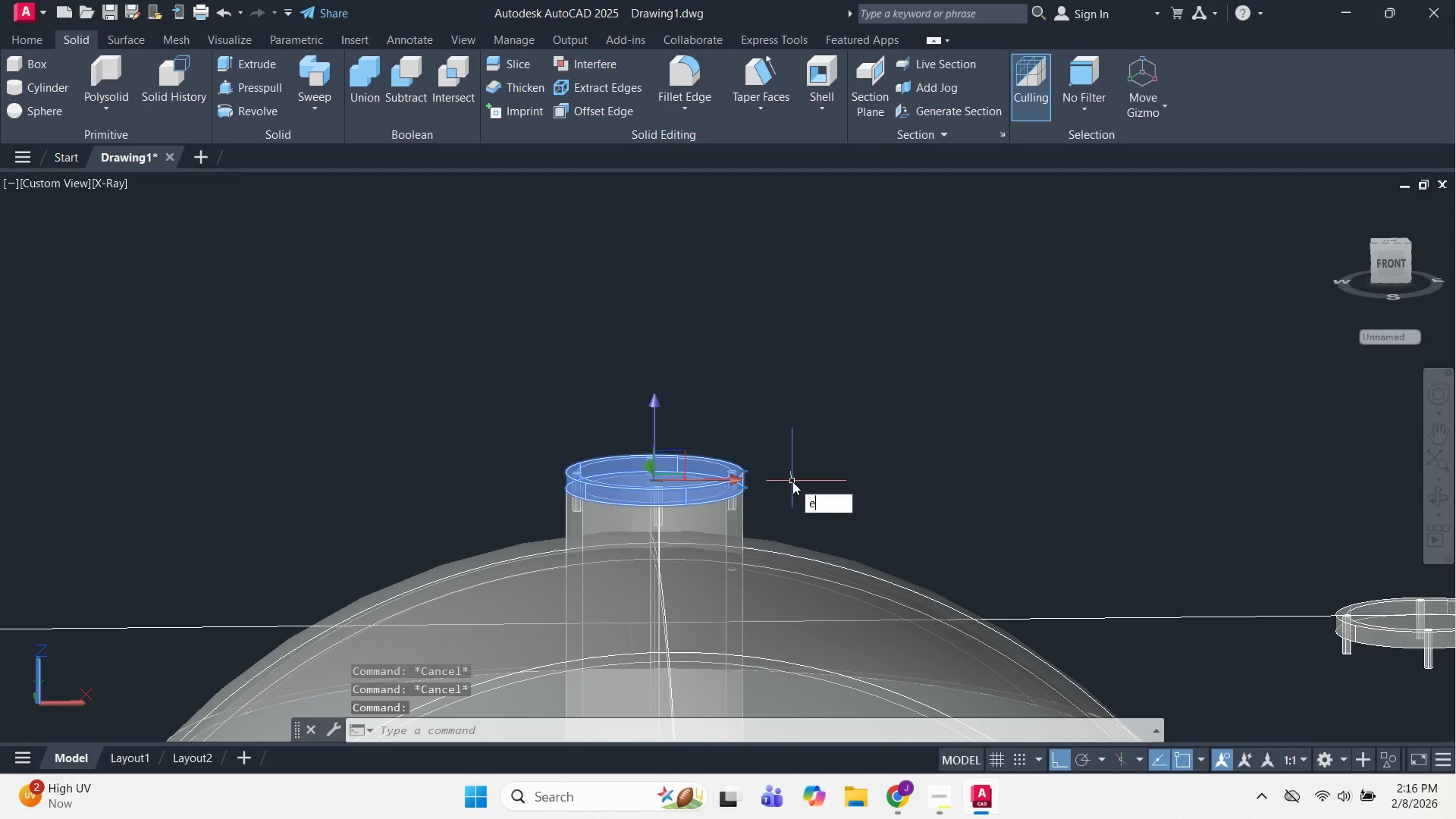 
key(Space)
 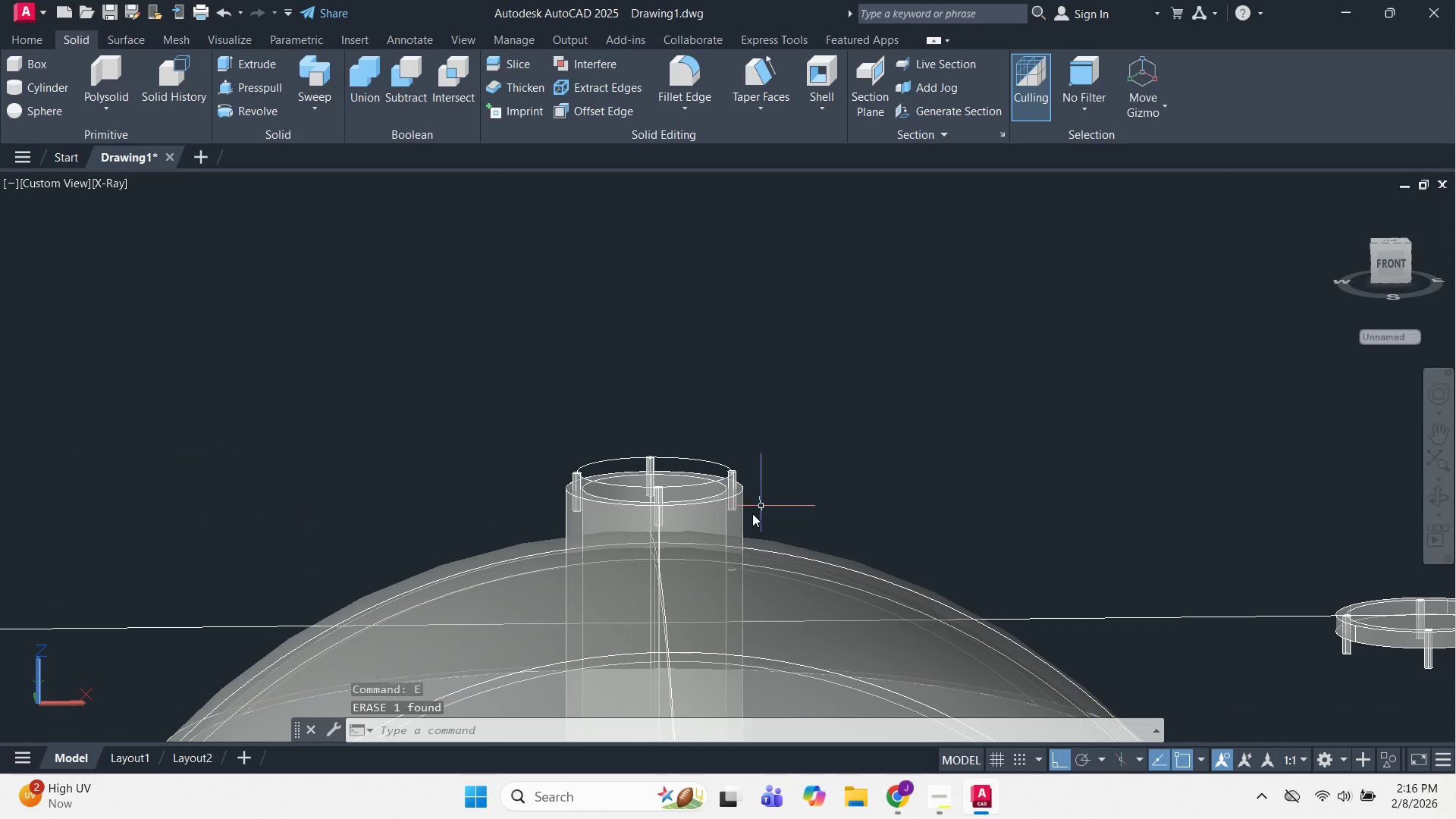 
key(Escape)
 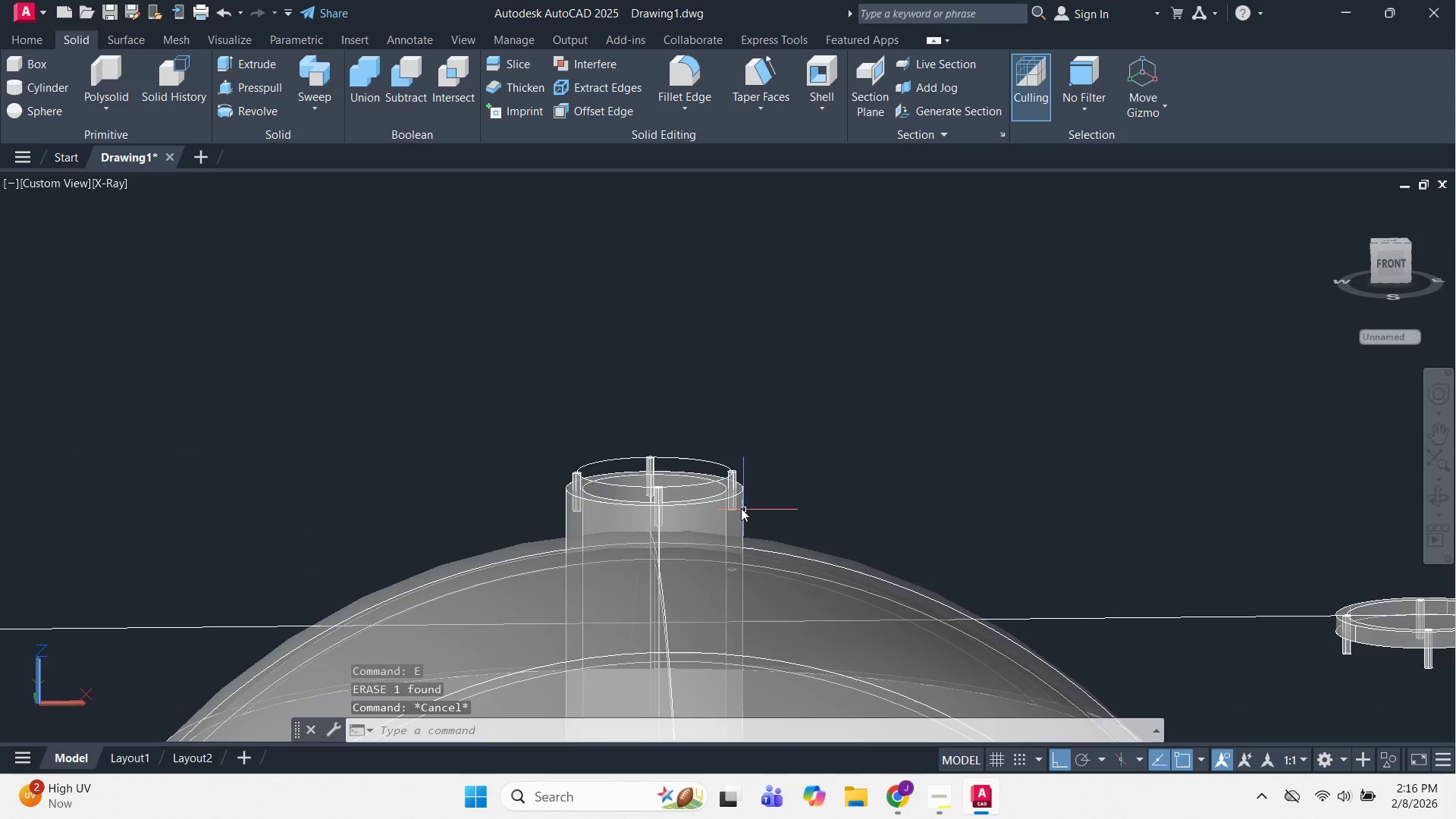 
key(Escape)
 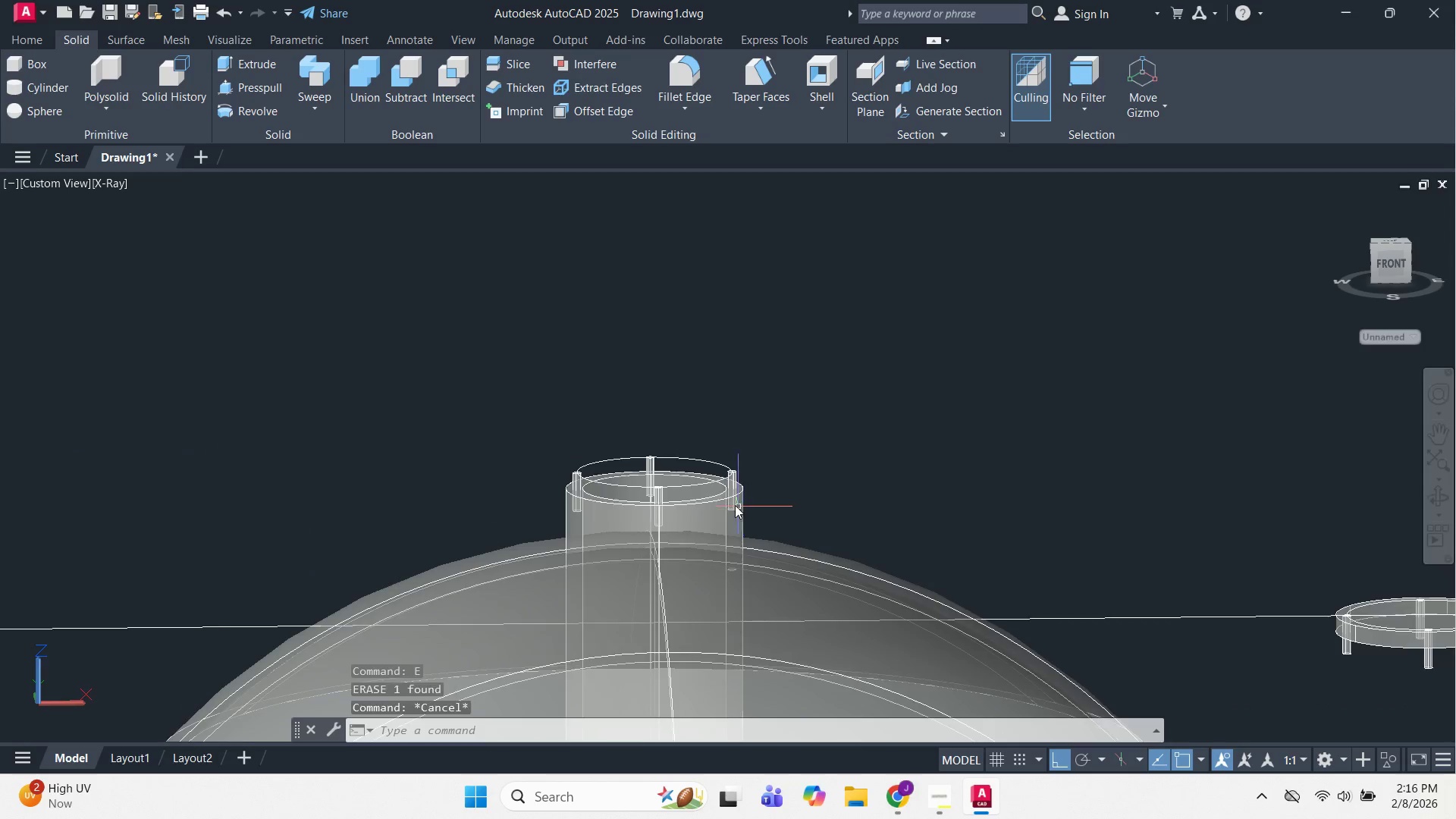 
scroll: coordinate [727, 497], scroll_direction: up, amount: 2.0
 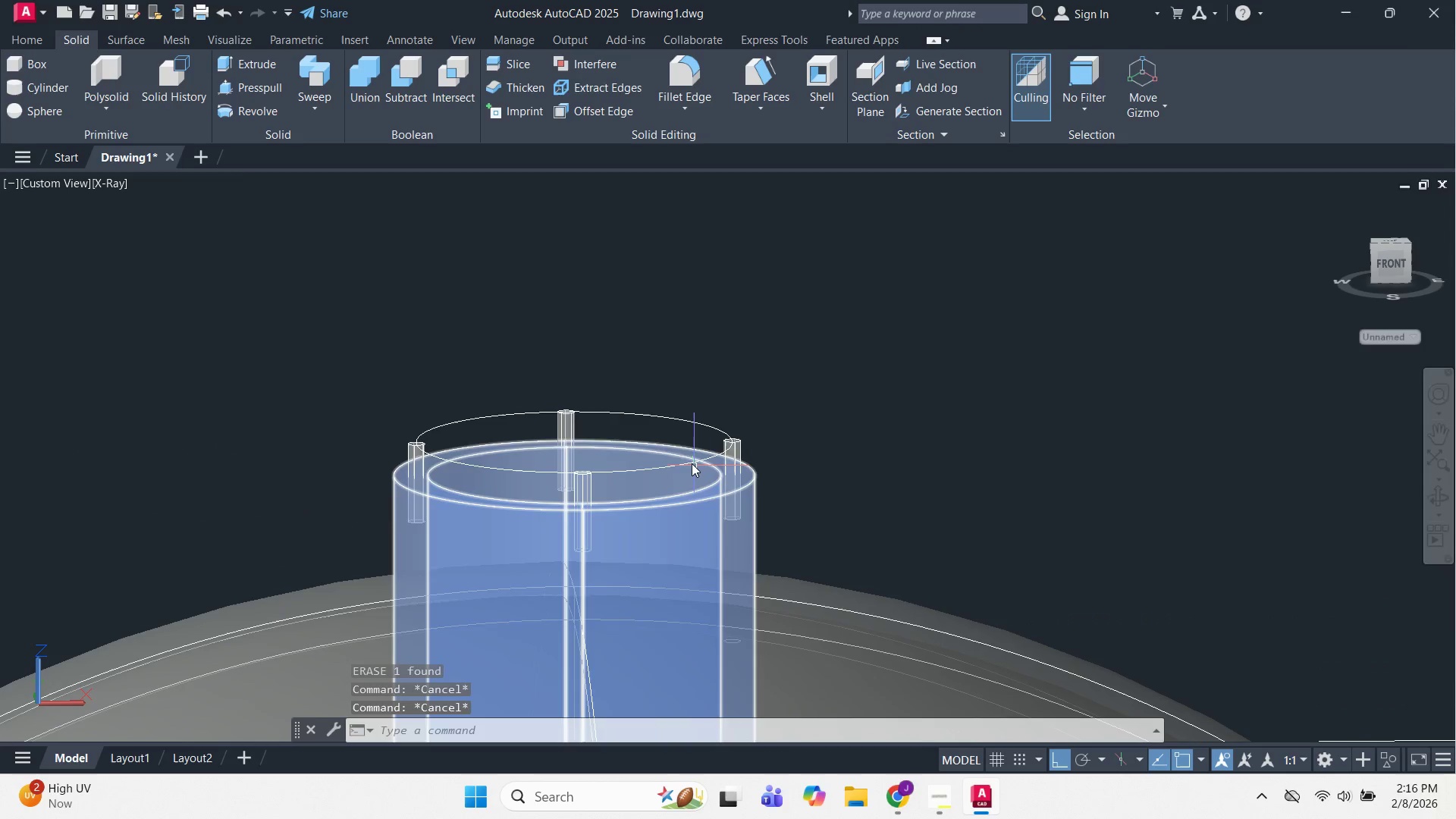 
left_click([692, 463])
 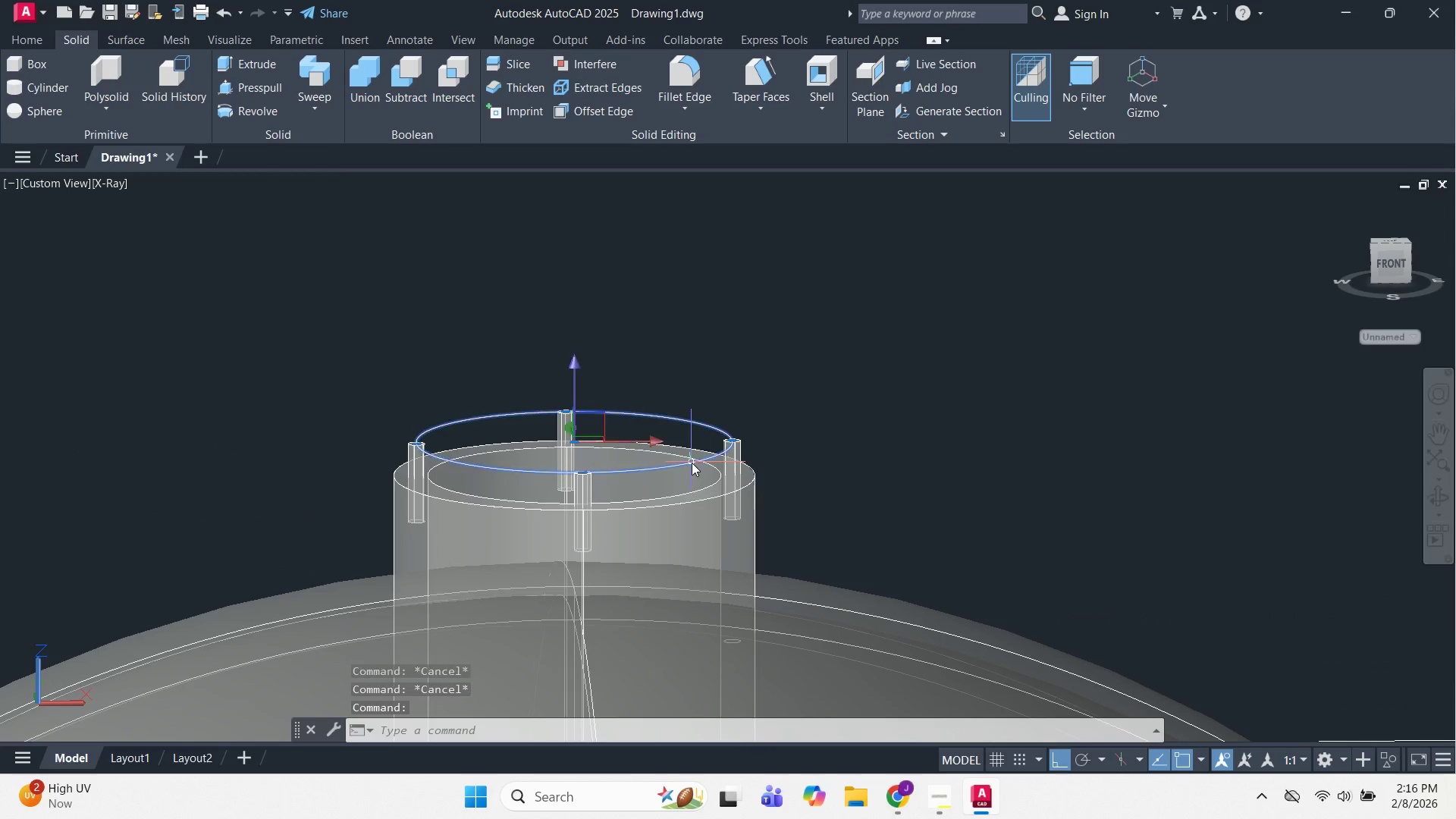 
key(E)
 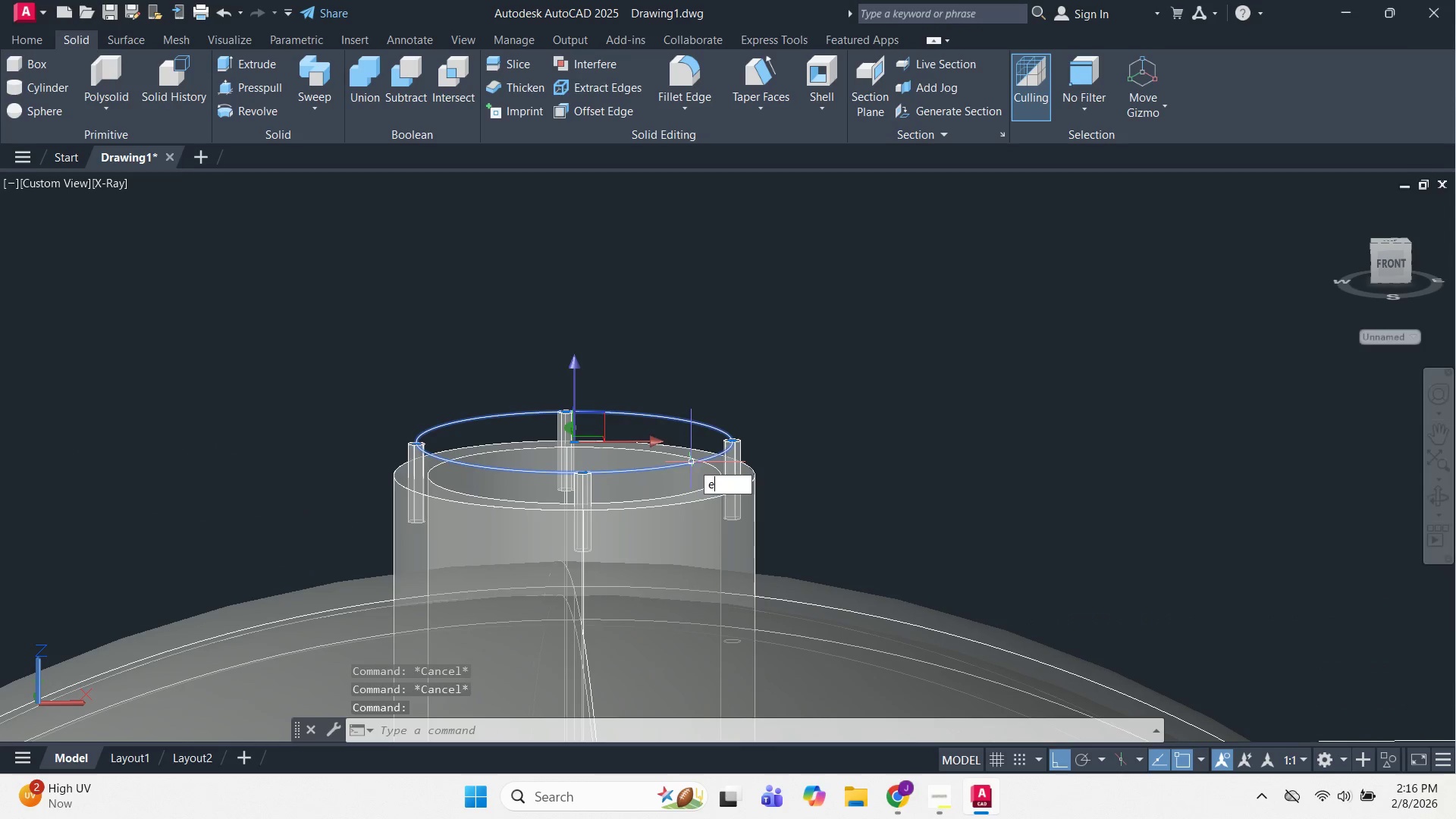 
key(Space)
 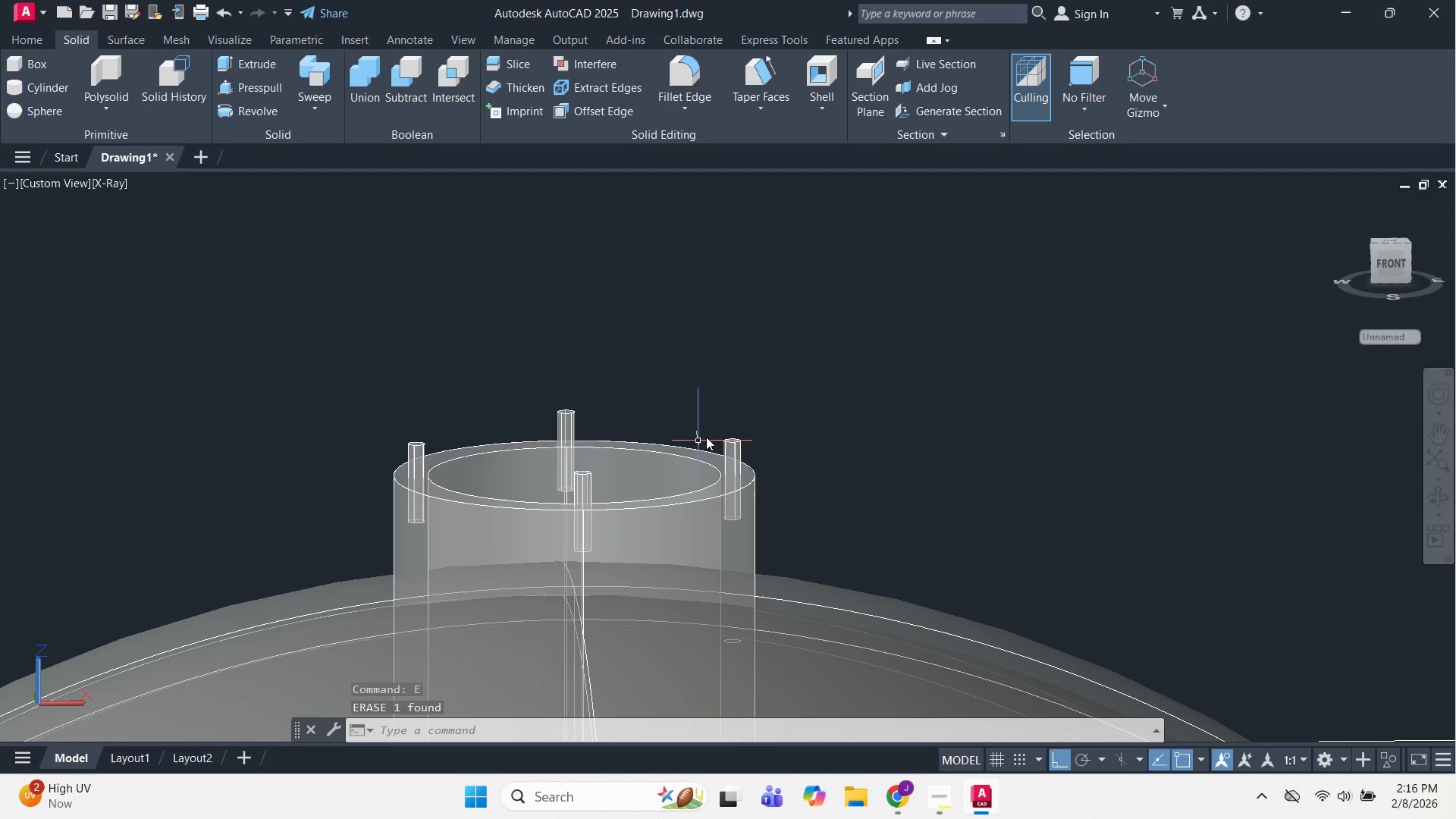 
key(Escape)
 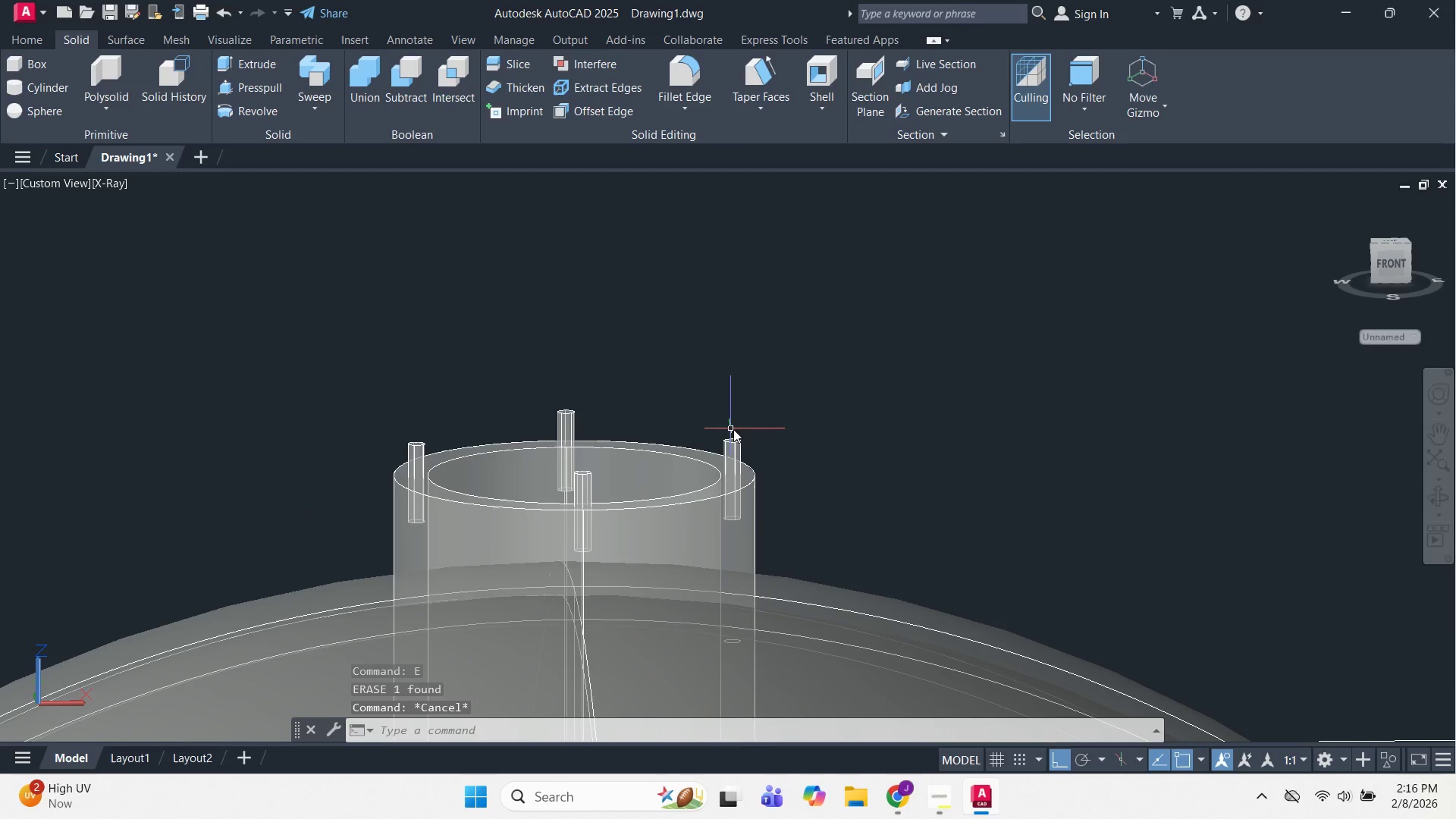 
key(Escape)
 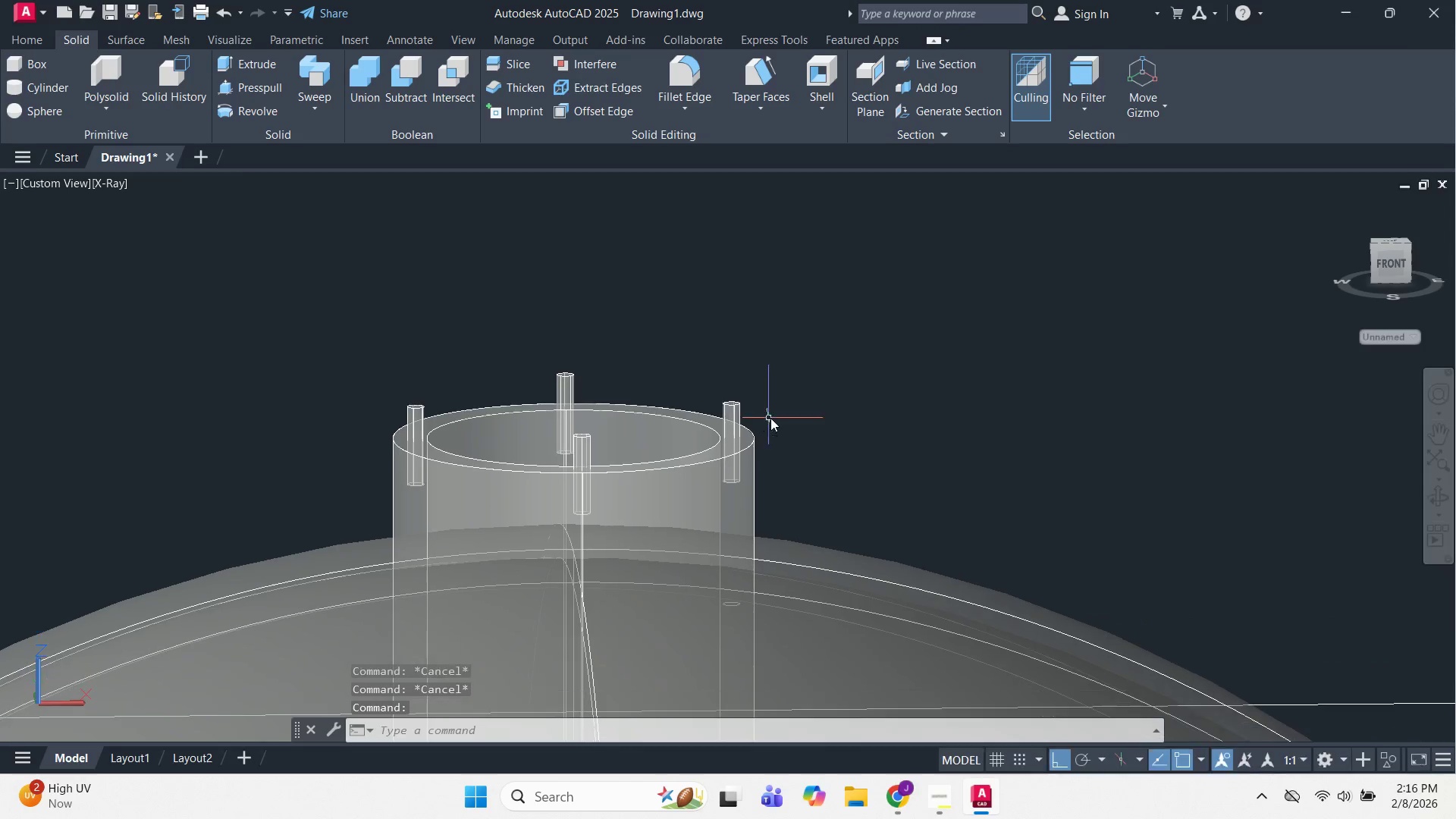 
hold_key(key=ShiftLeft, duration=0.44)
 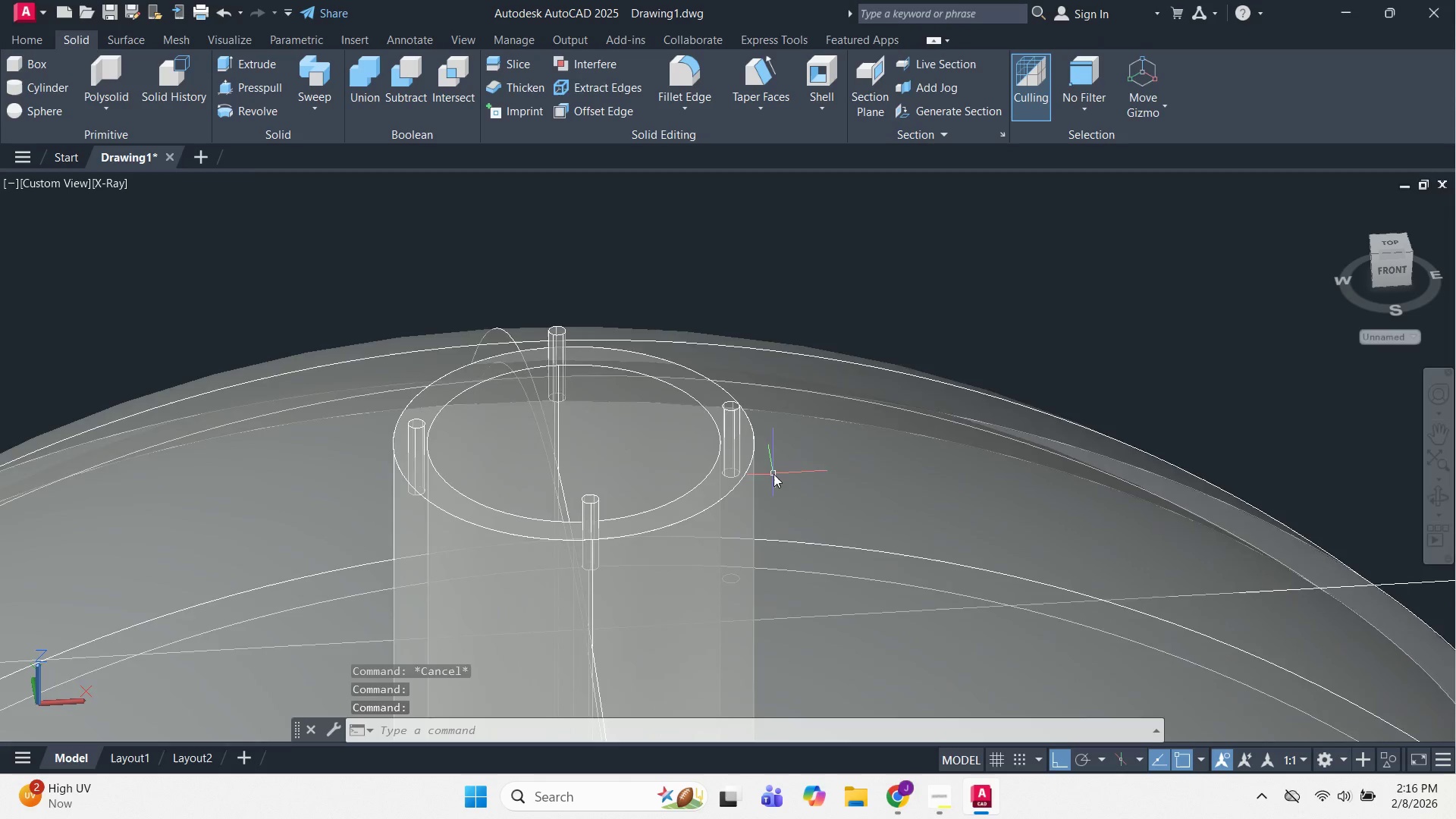 
key(Escape)
 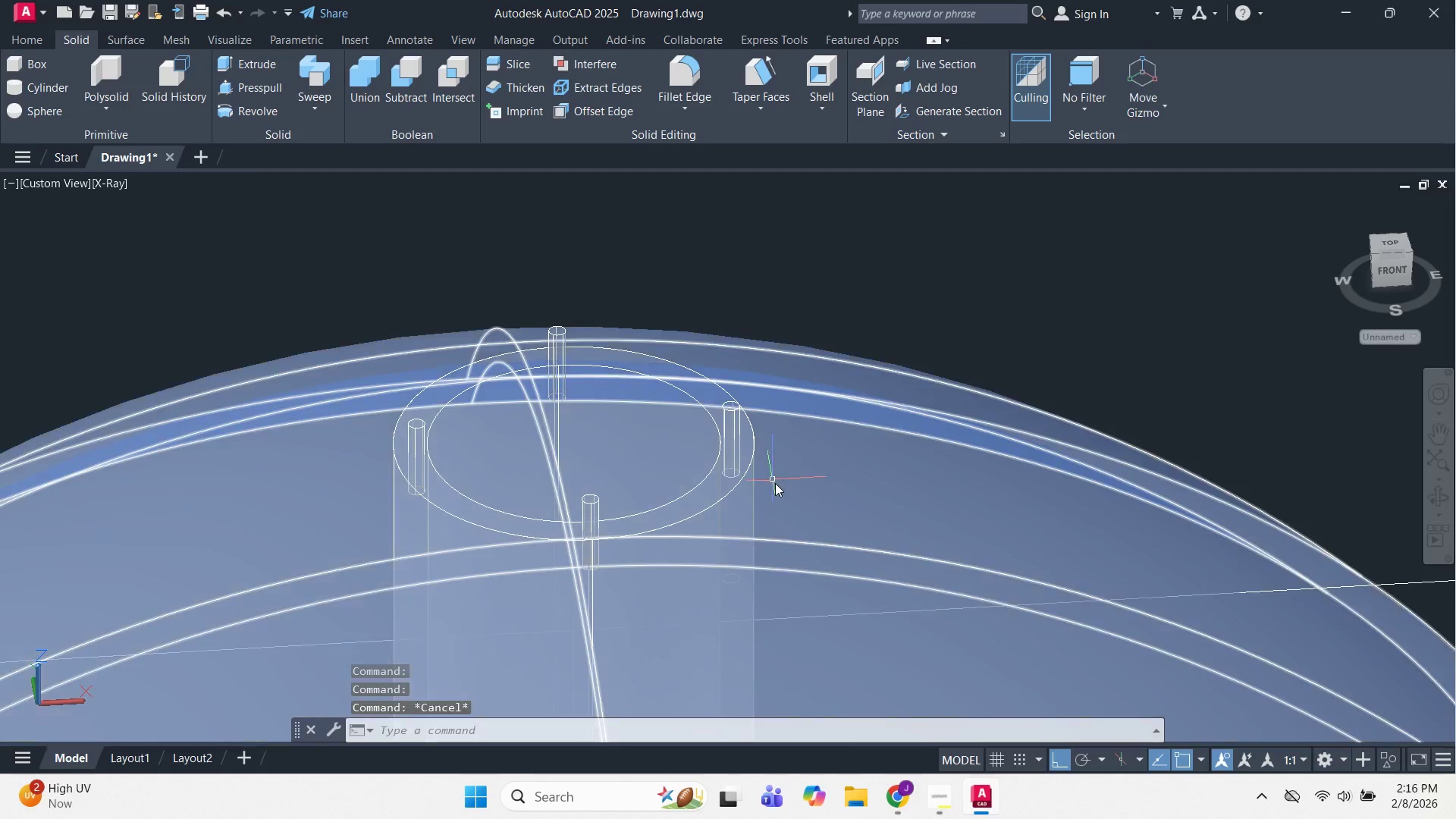 
key(Escape)
 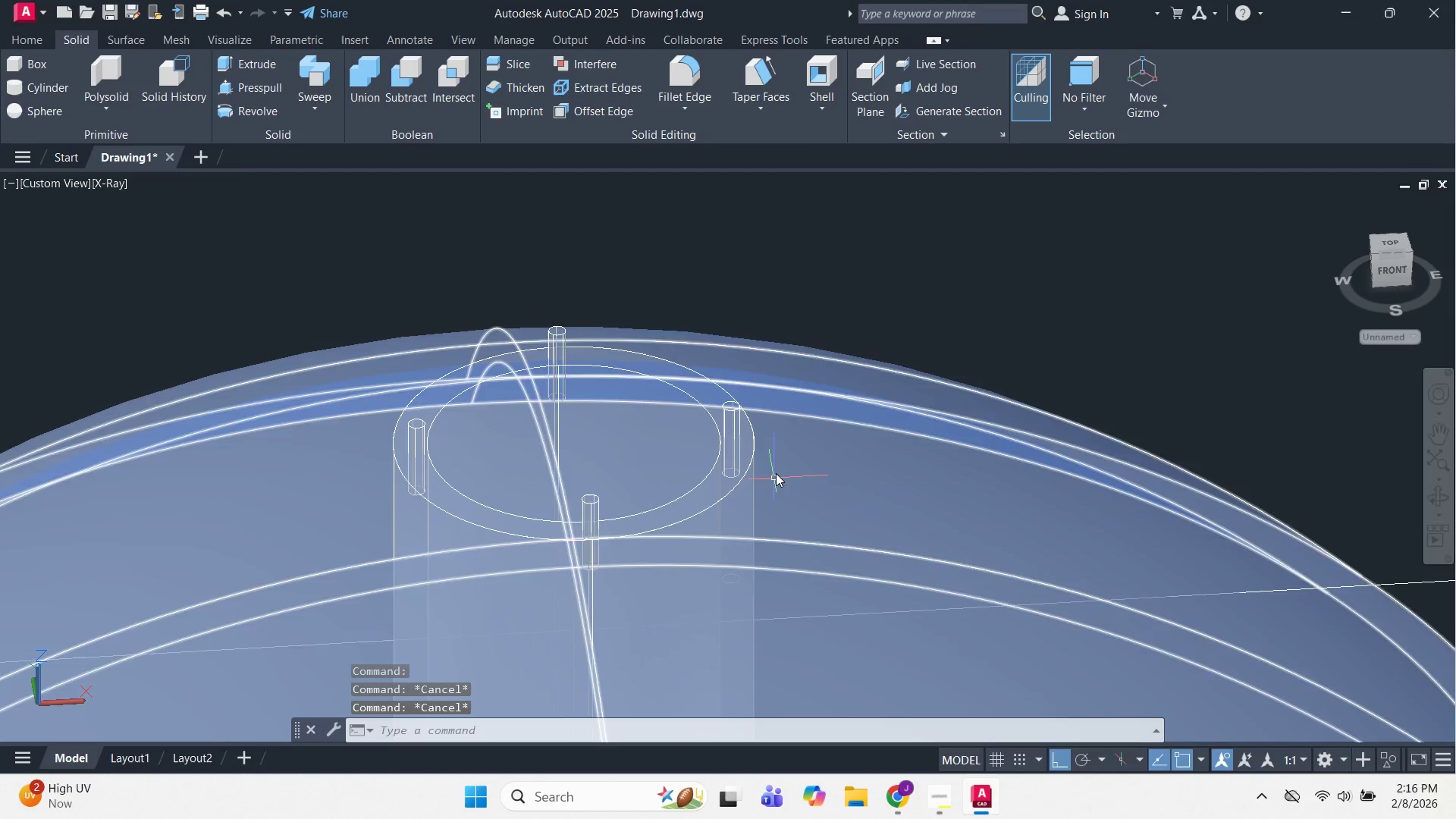 
hold_key(key=ShiftLeft, duration=0.47)
 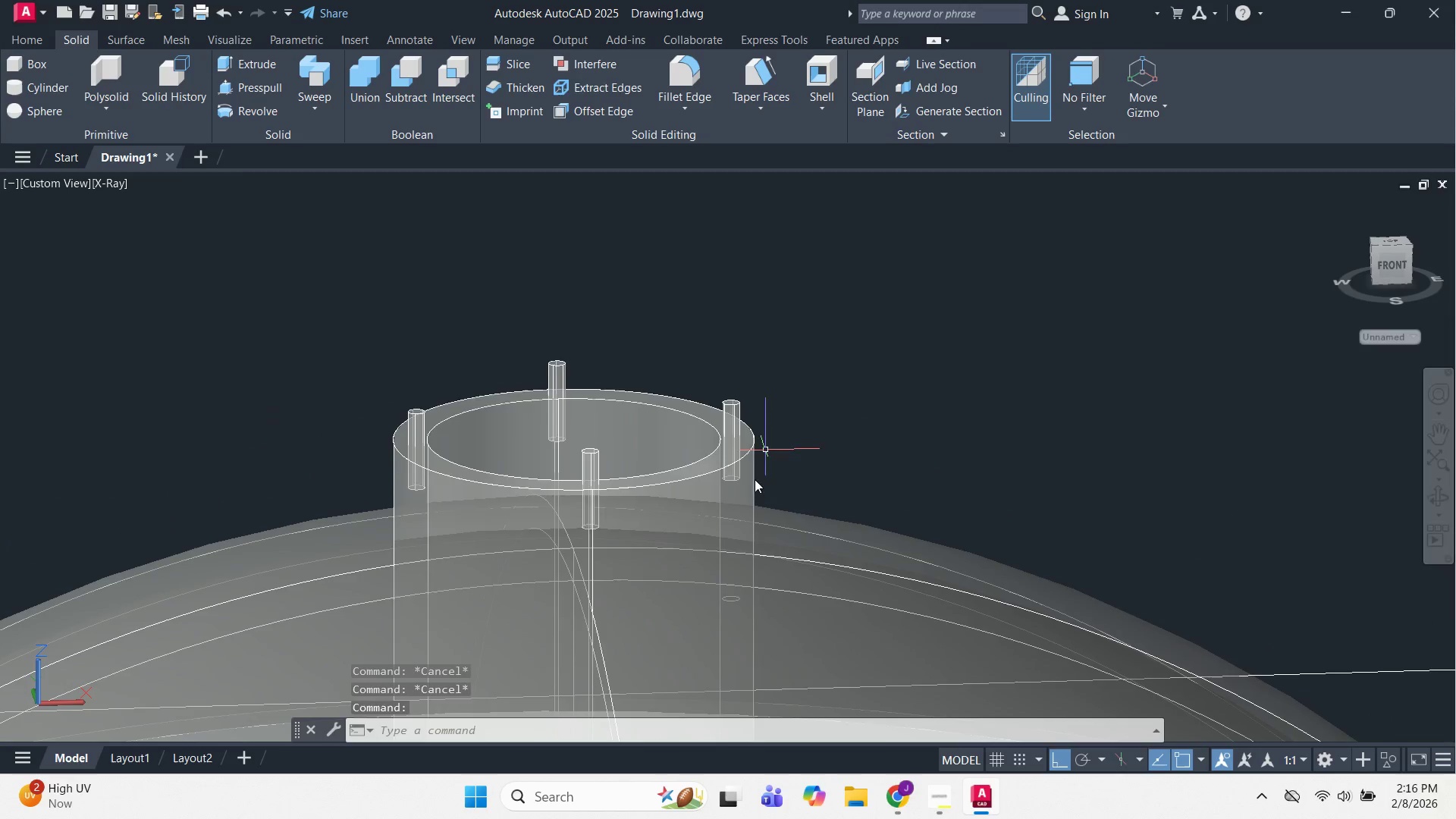 
key(Escape)
 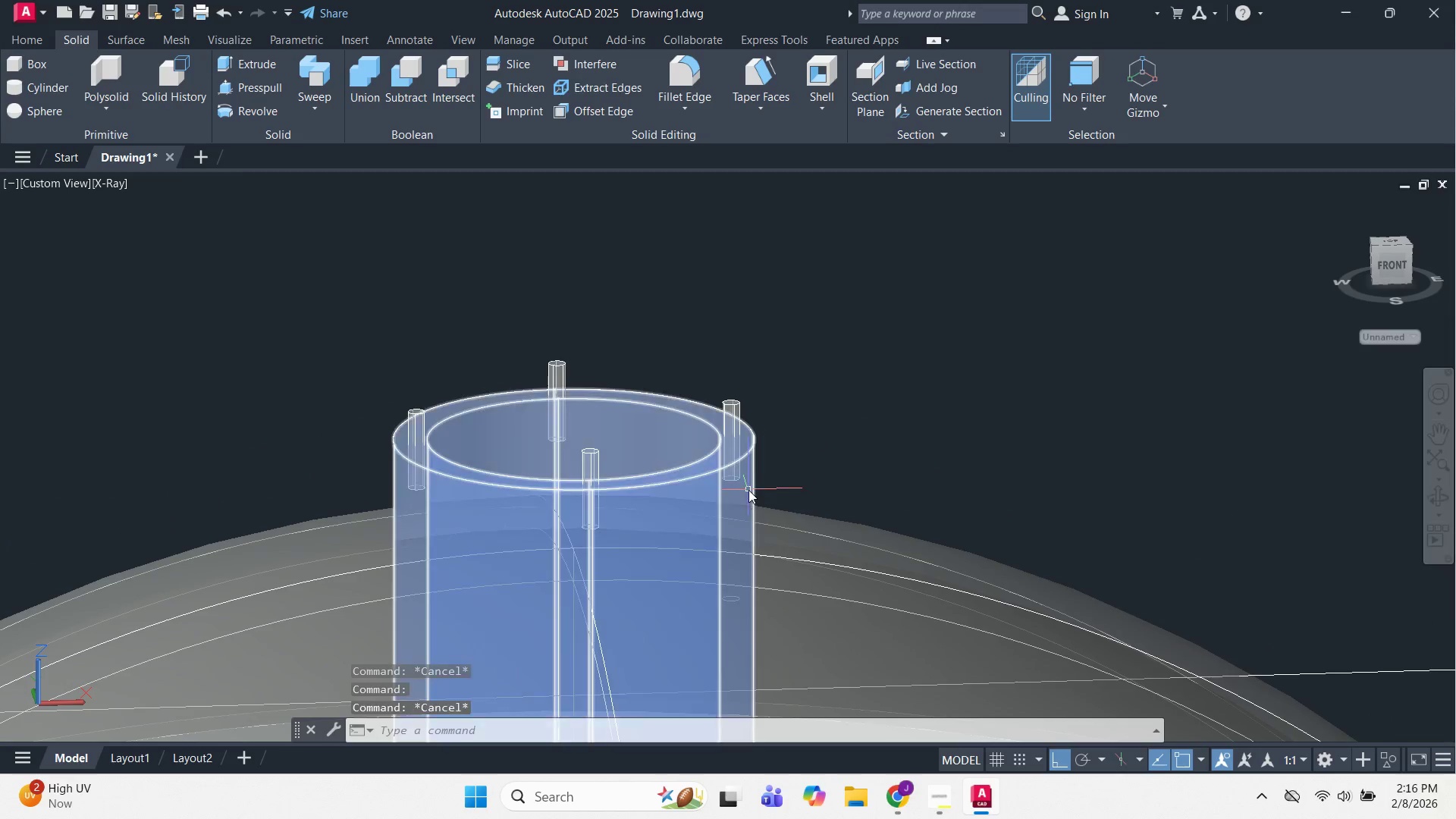 
key(Escape)
 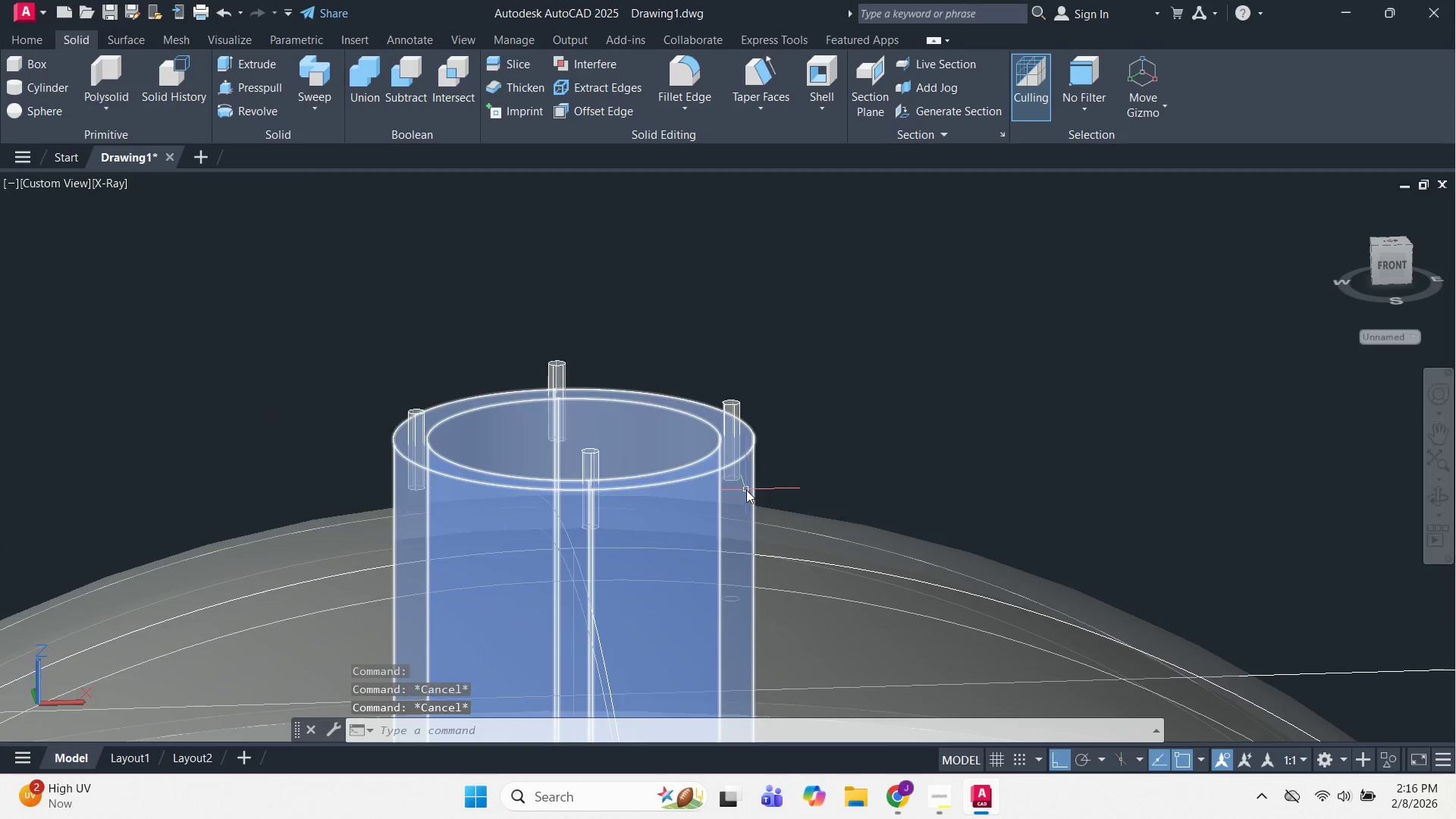 
left_click([748, 490])
 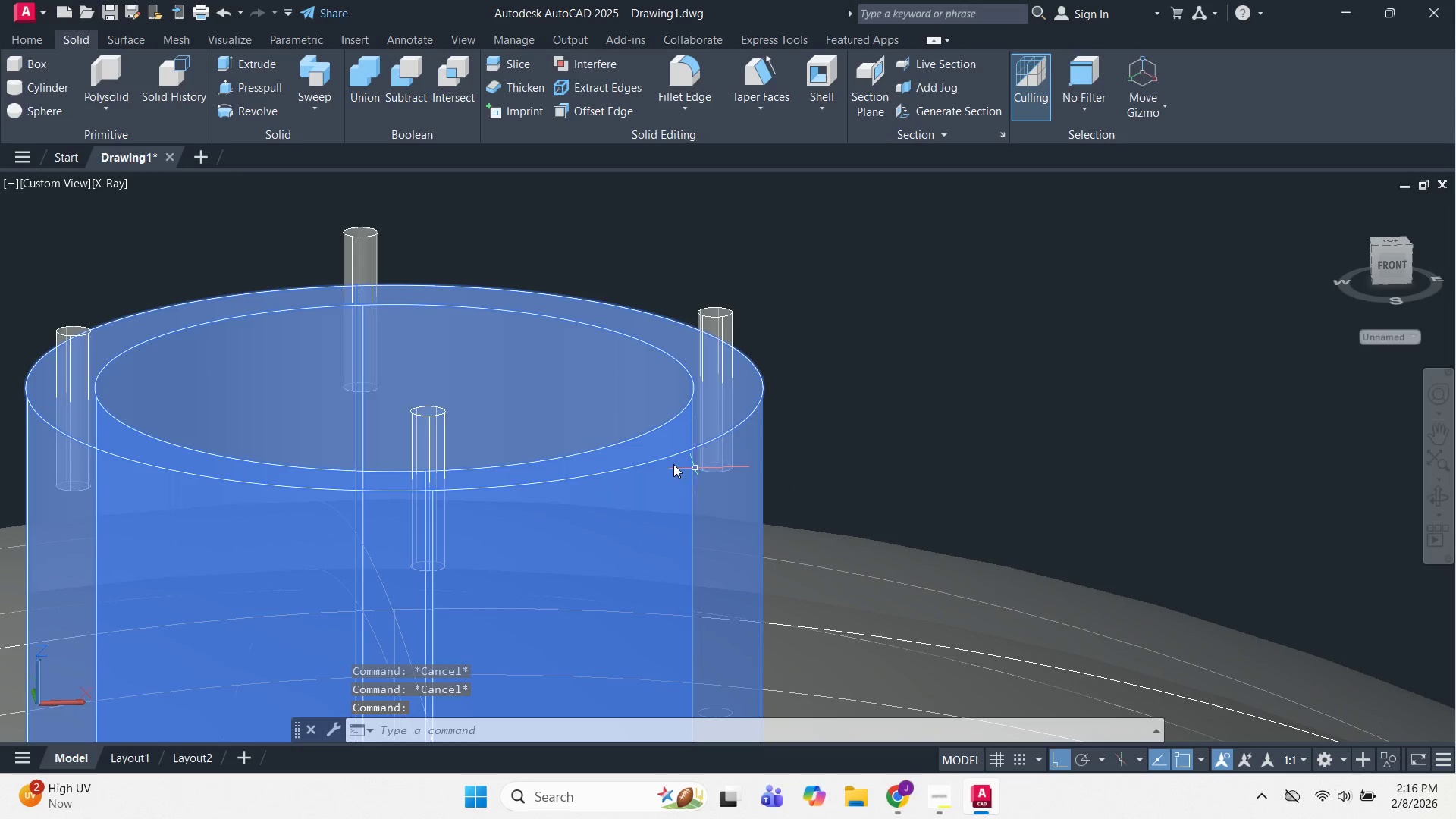 
scroll: coordinate [746, 490], scroll_direction: up, amount: 2.0
 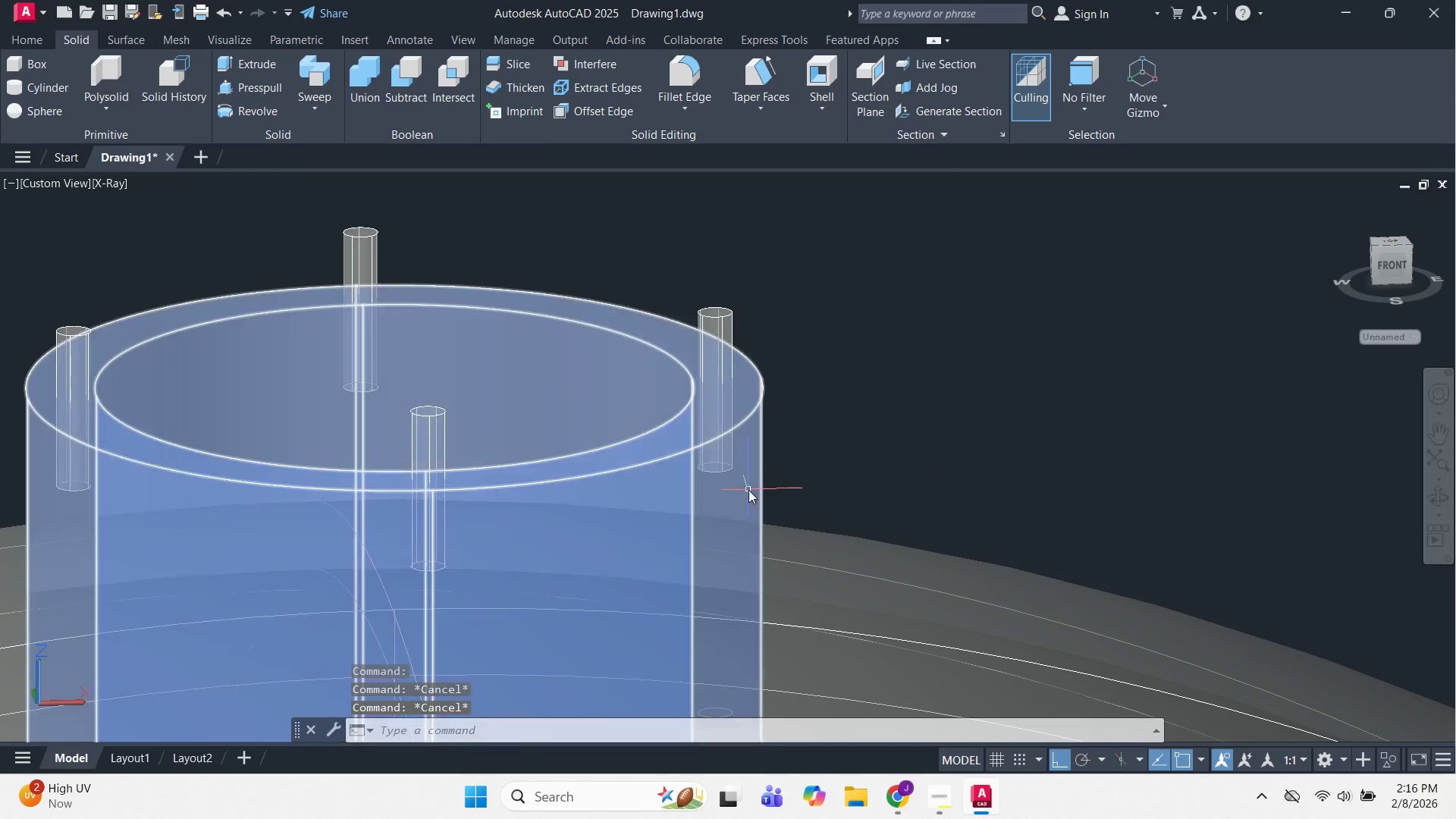 
key(Escape)
 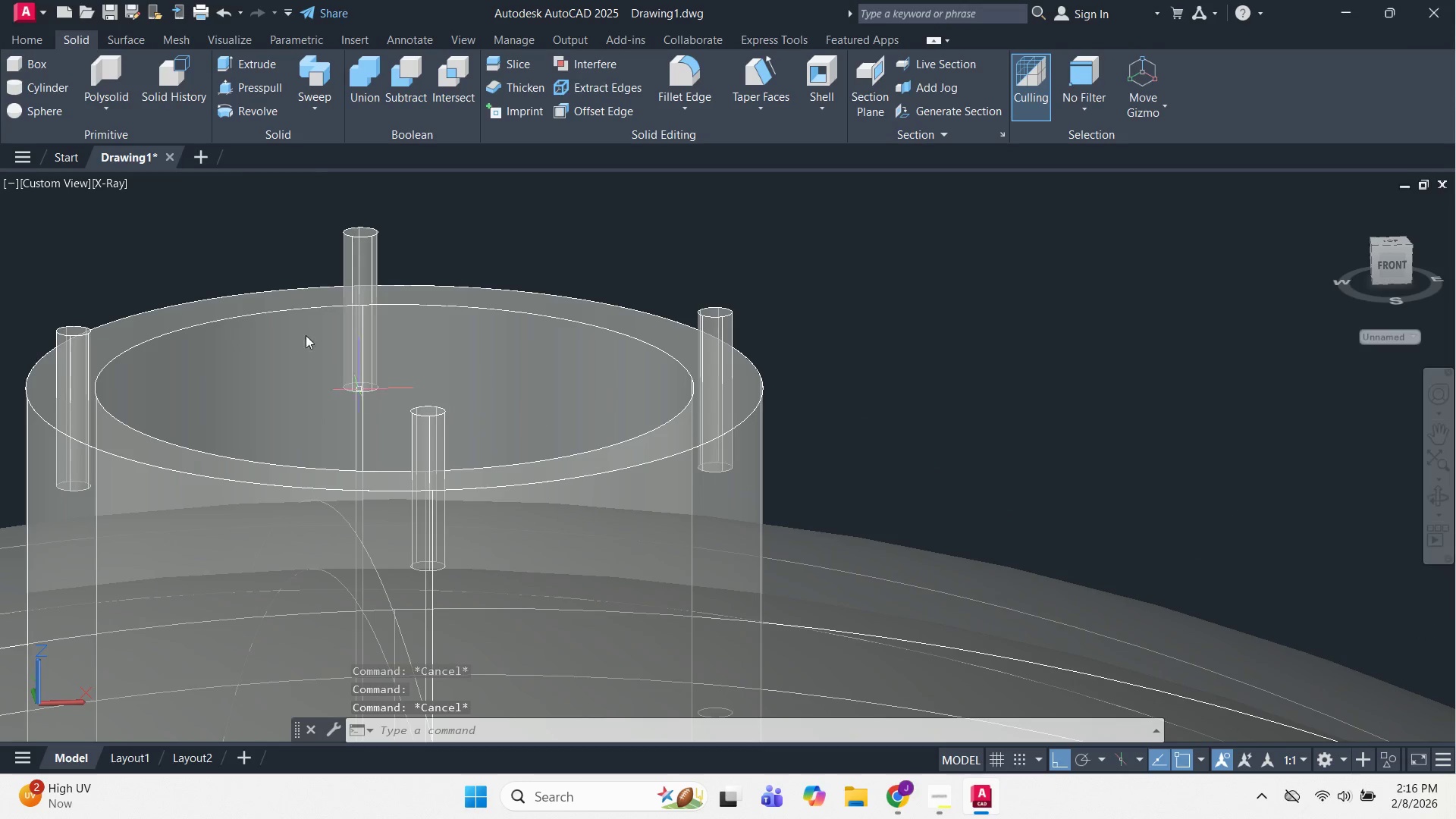 
key(Escape)
 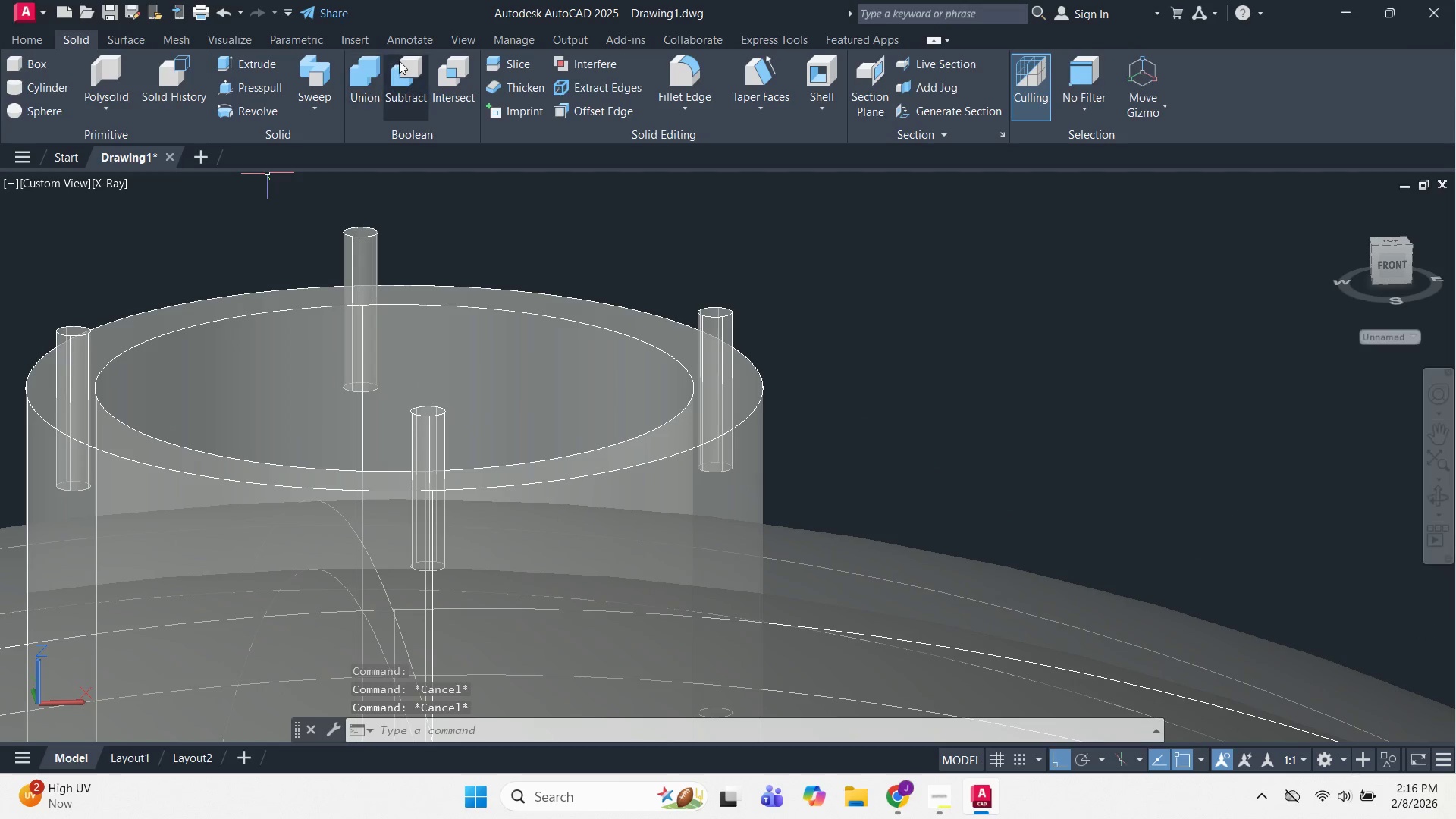 
left_click([399, 61])
 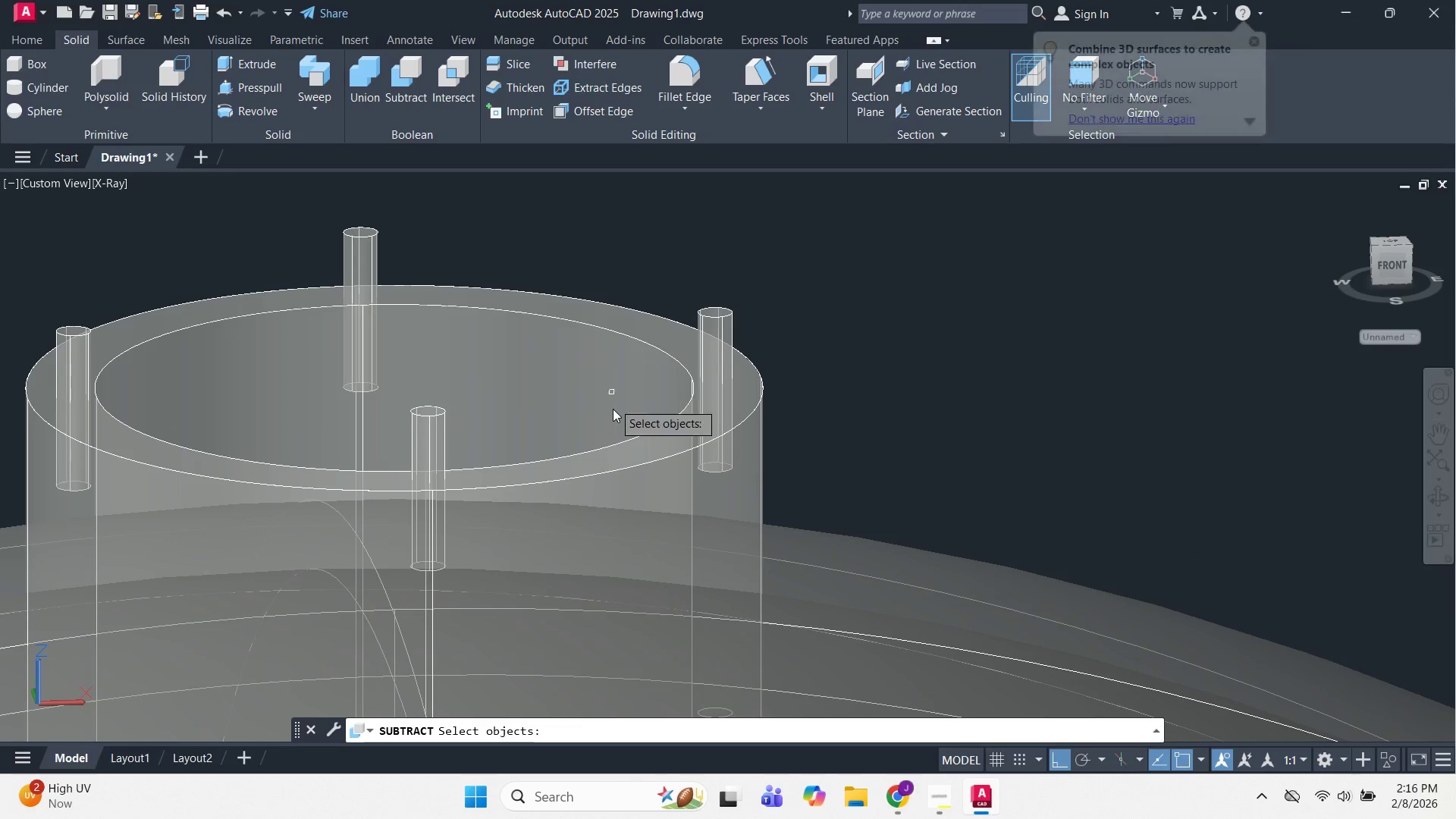 
left_click([613, 409])
 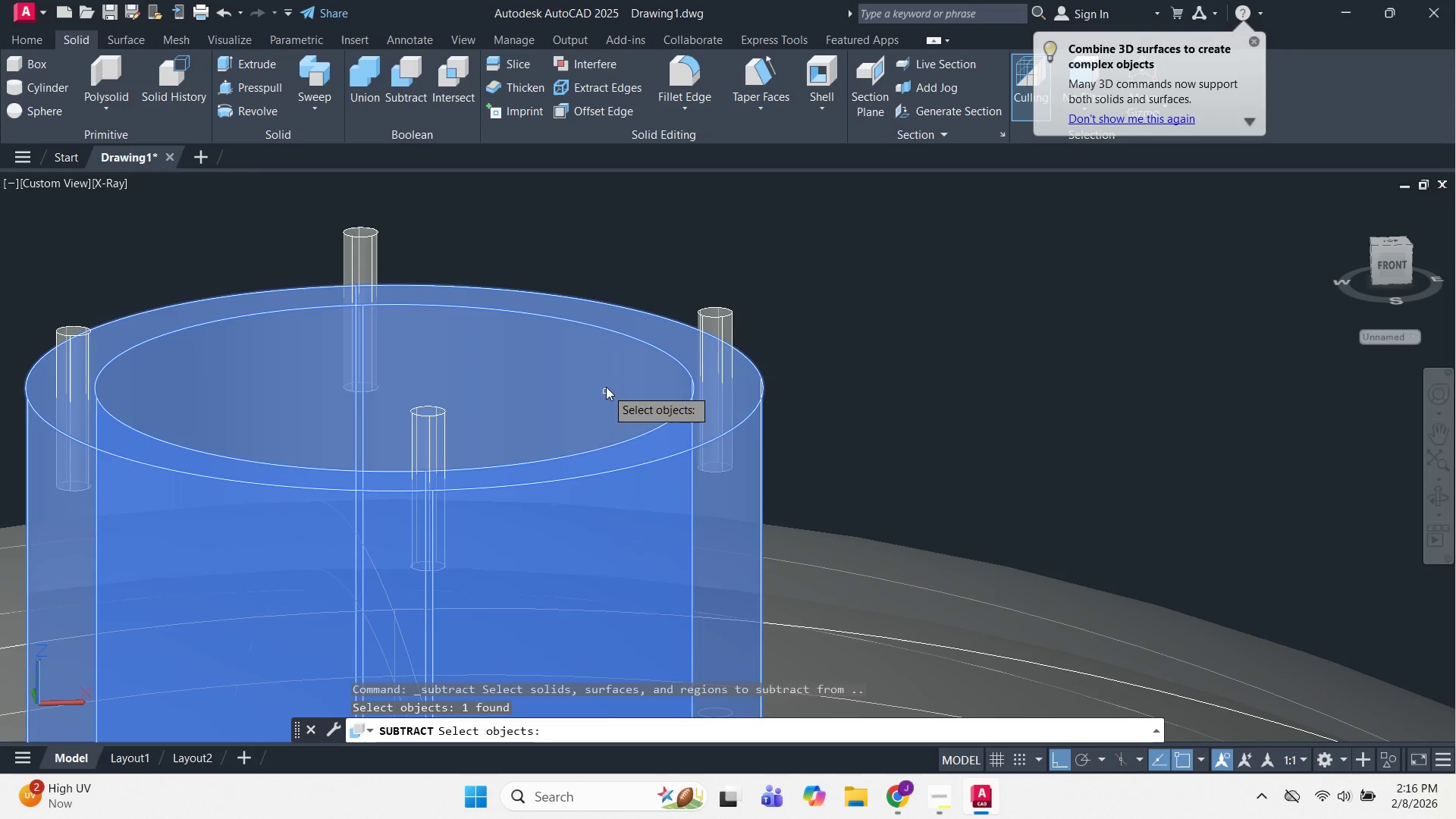 
key(Space)
 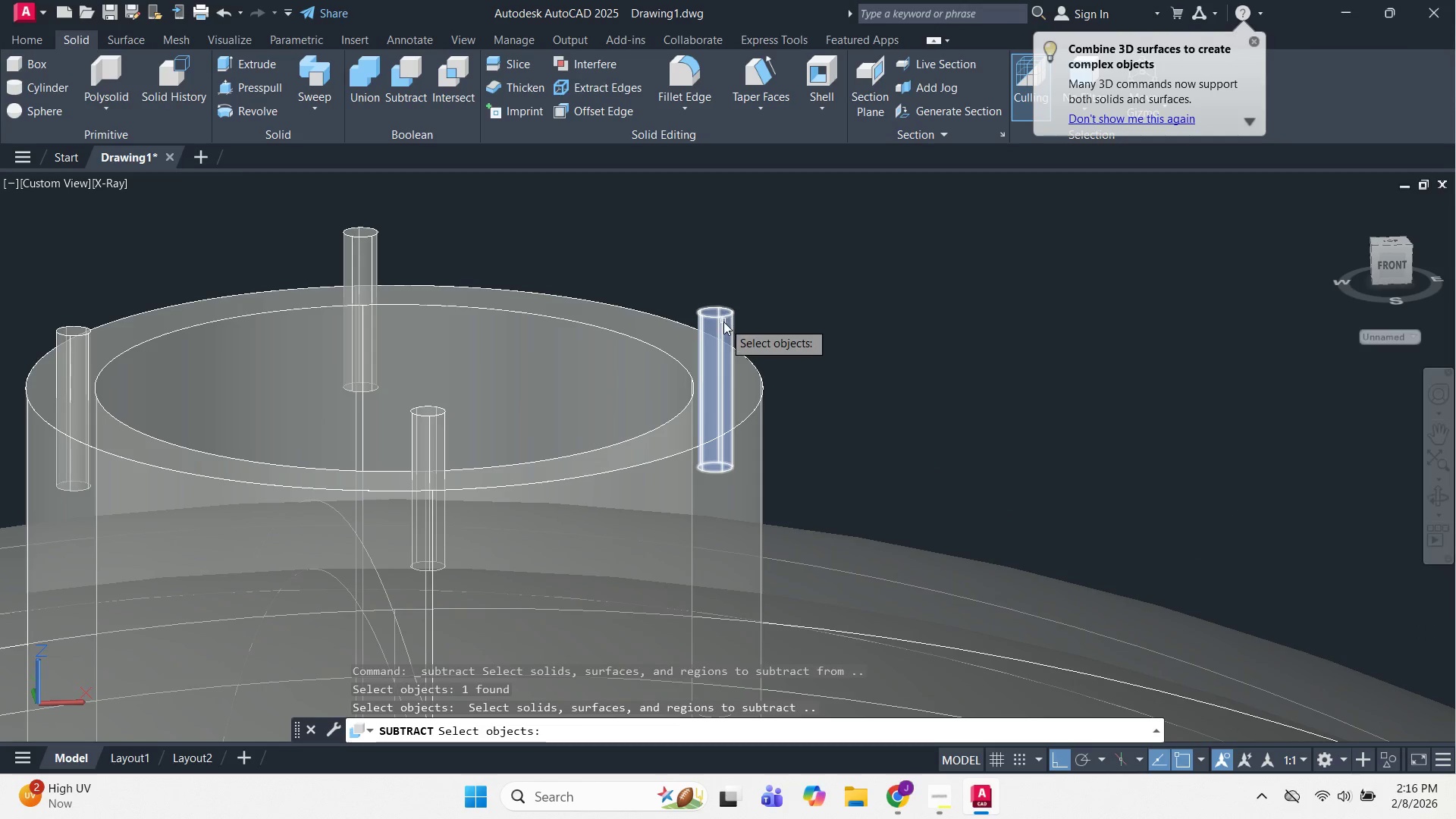 
left_click([723, 322])
 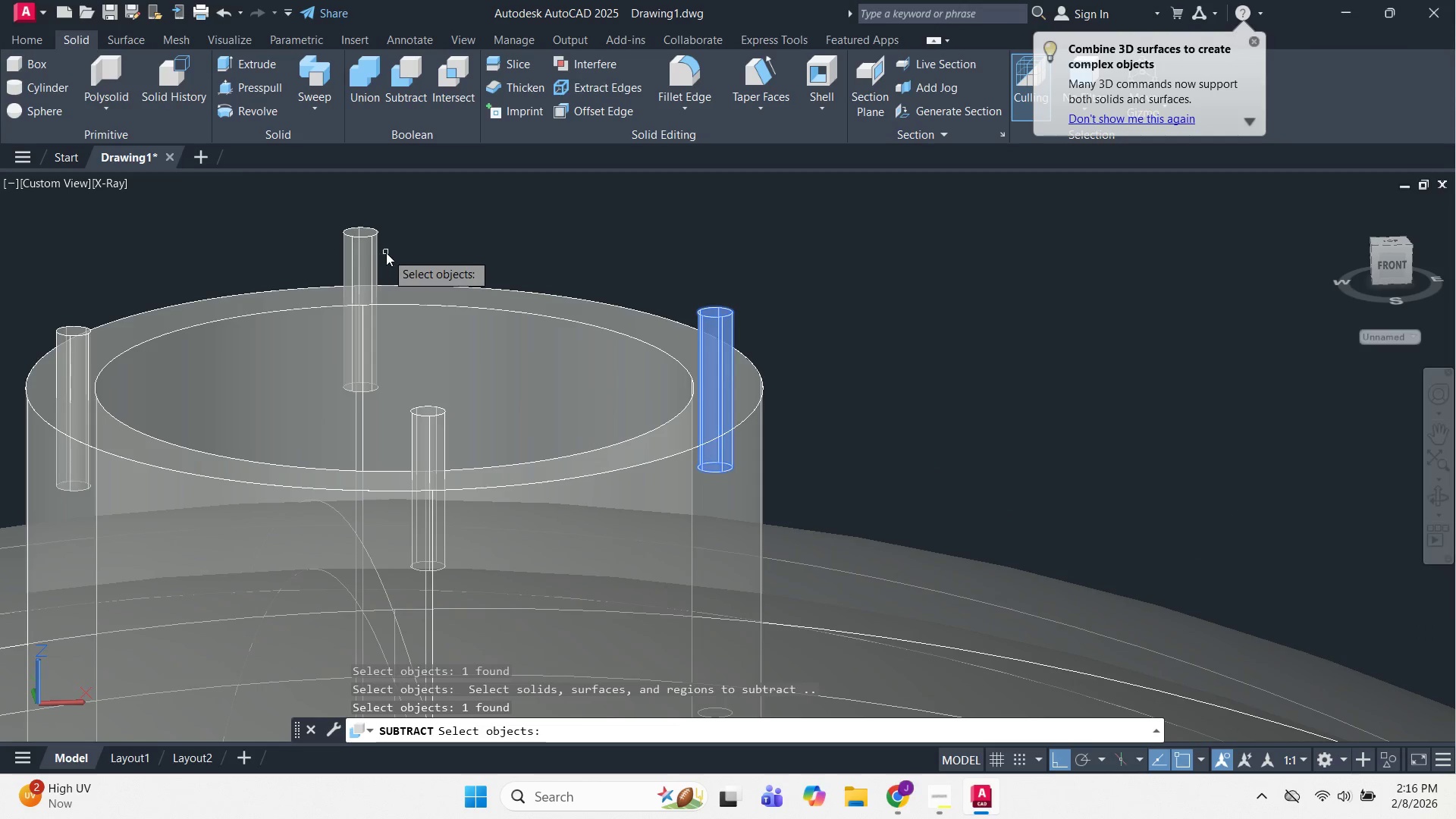 
left_click([369, 246])
 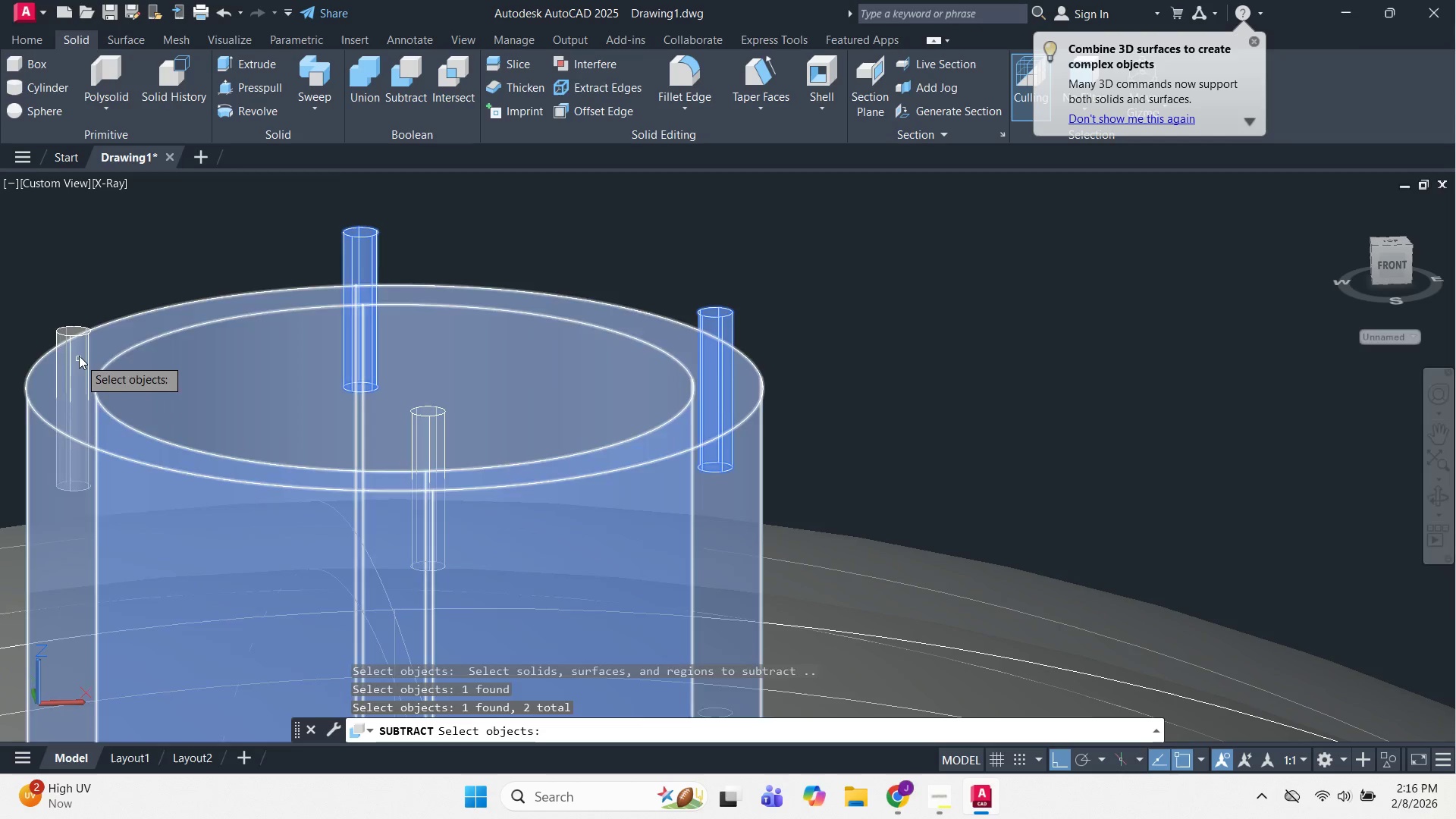 
left_click([79, 353])
 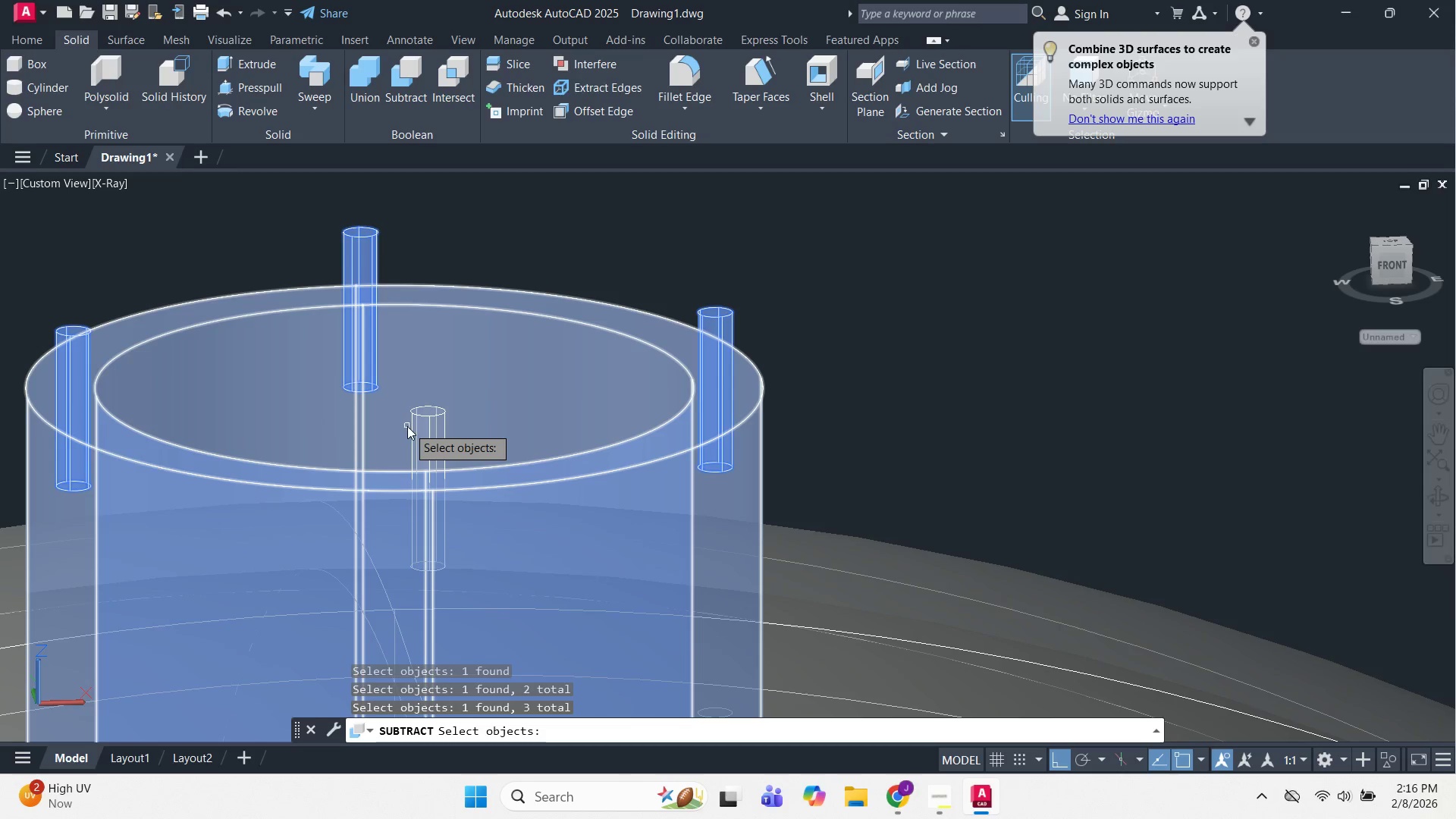 
left_click([424, 426])
 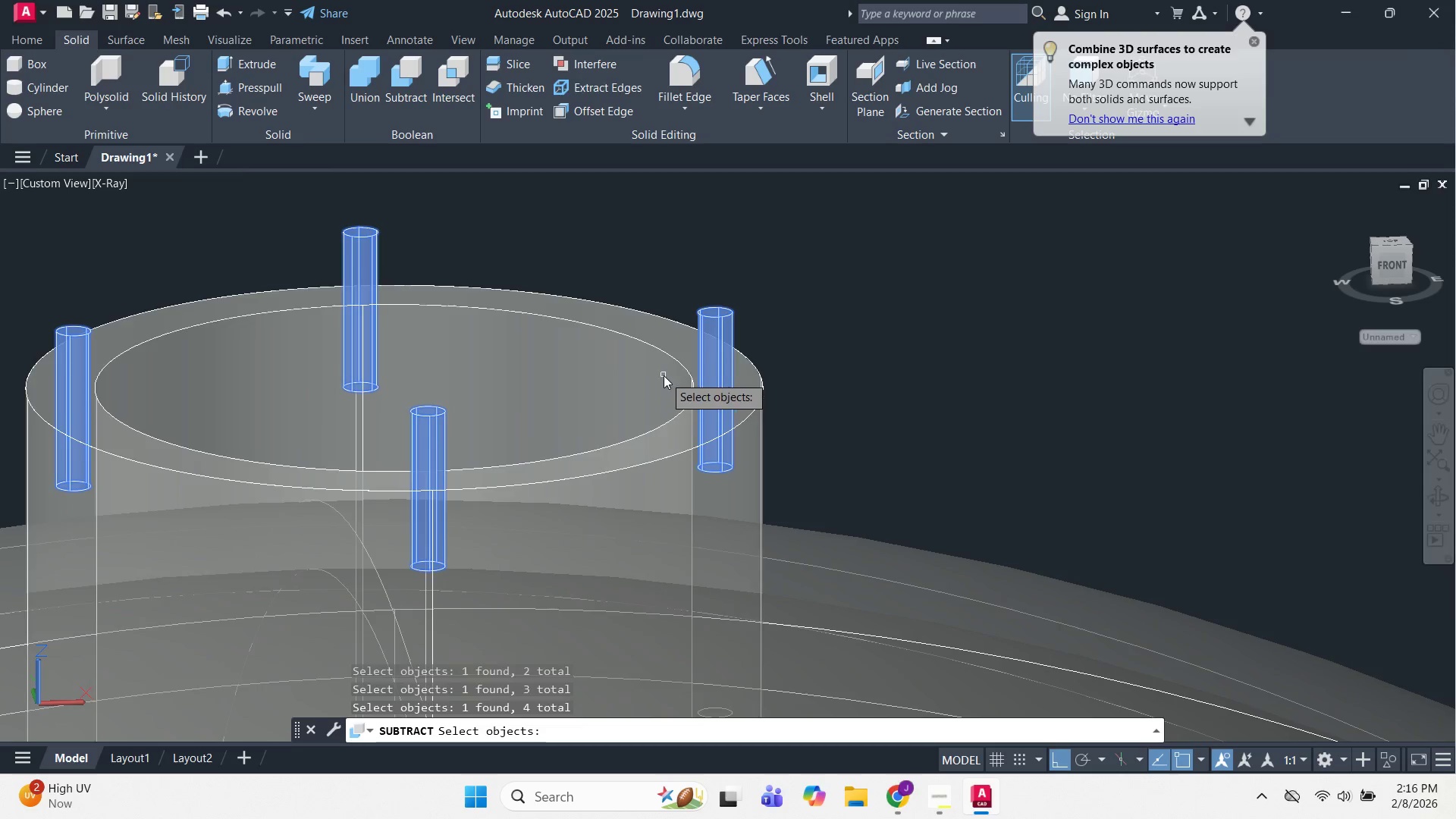 
key(Space)
 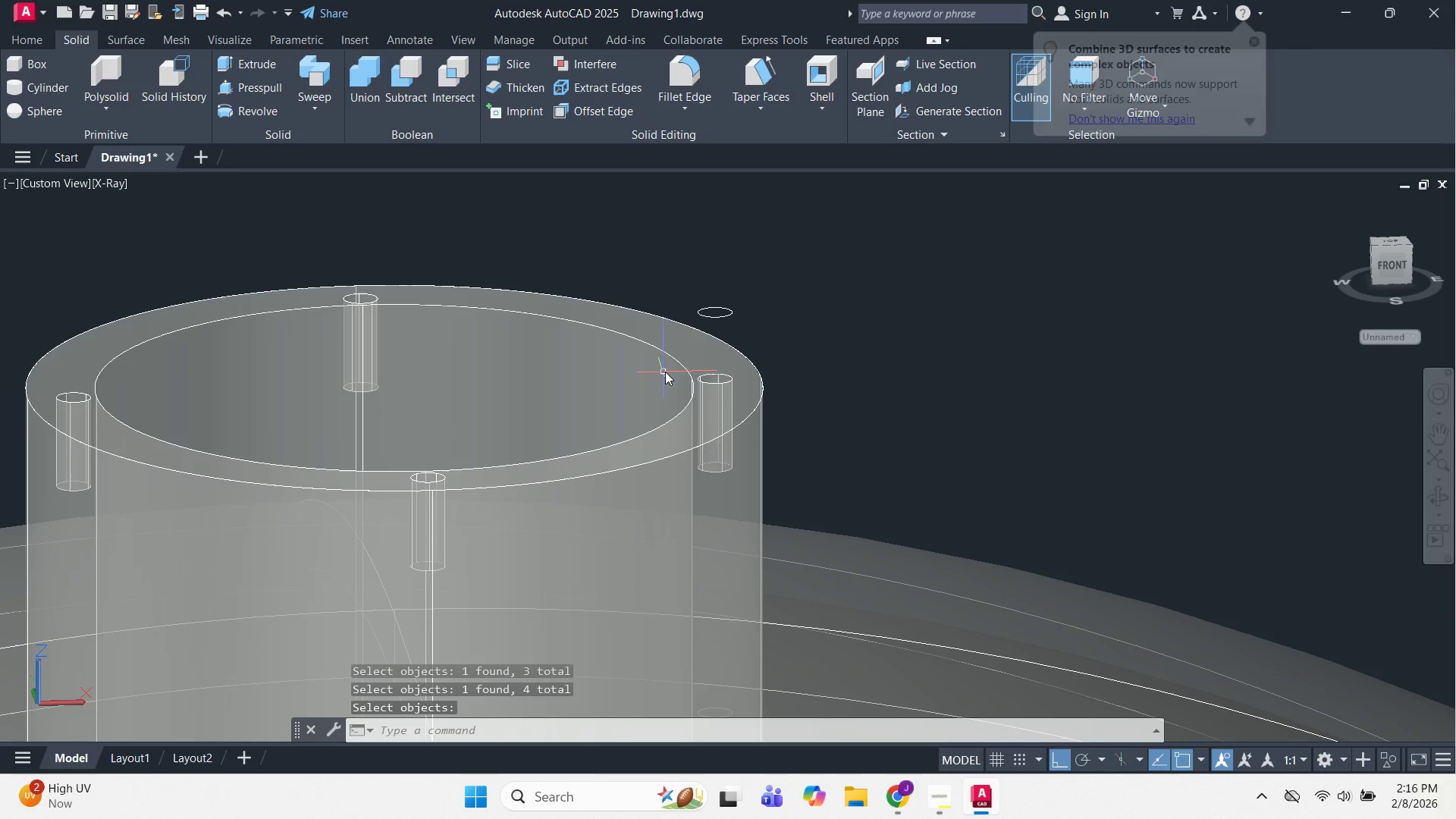 
key(Escape)
 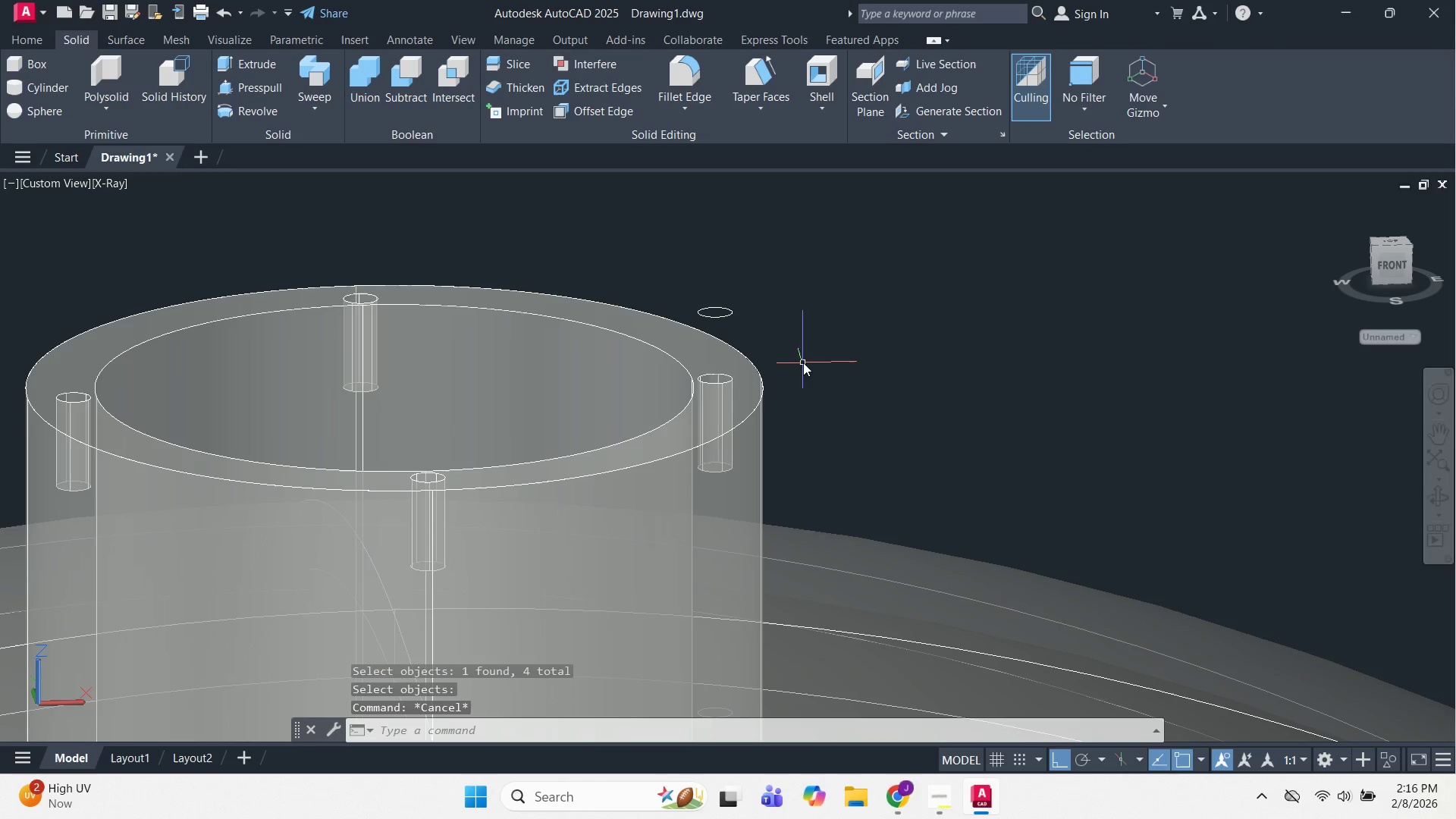 
hold_key(key=ShiftLeft, duration=0.33)
left_click([757, 338])
 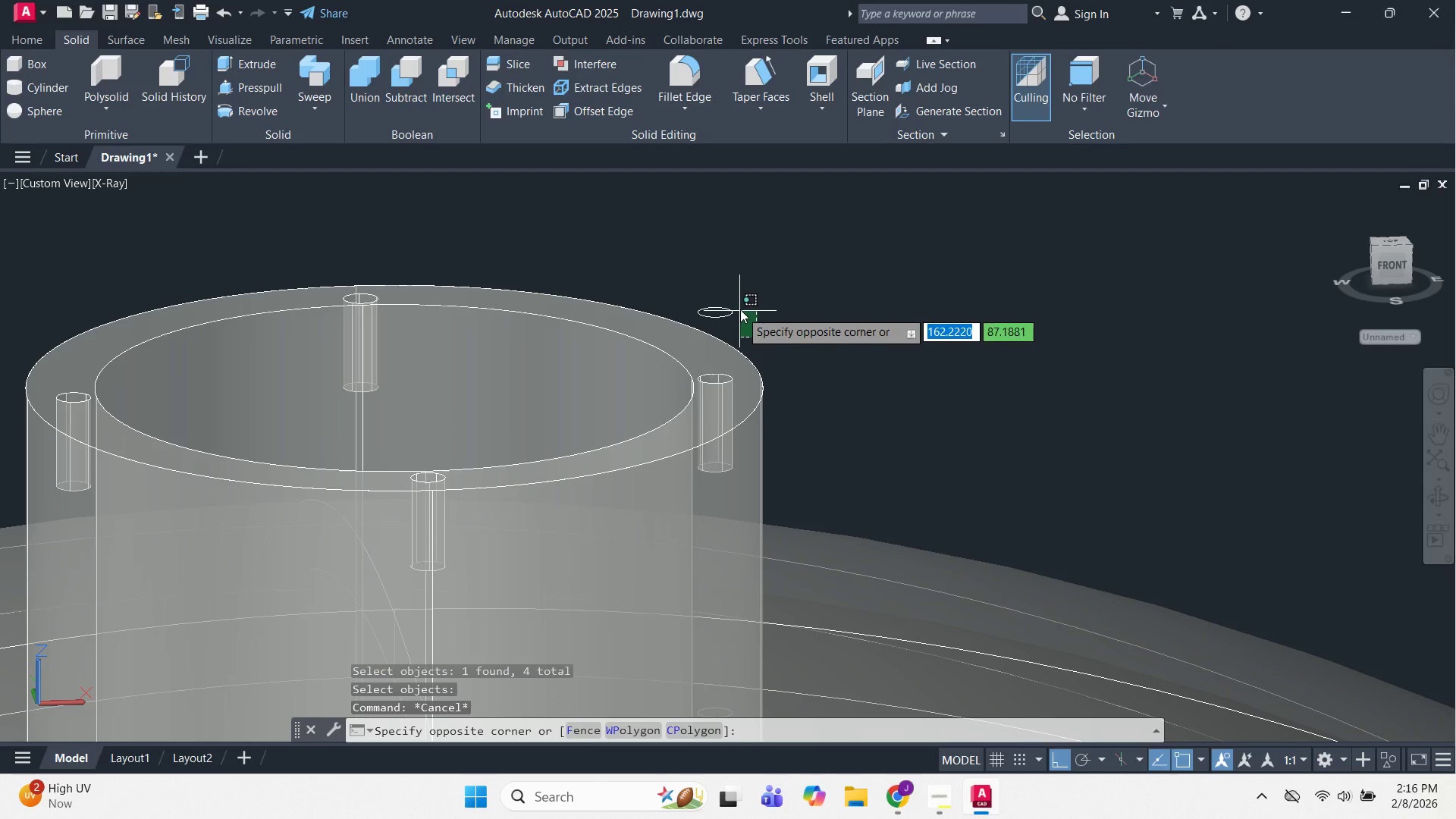 
left_click([733, 294])
 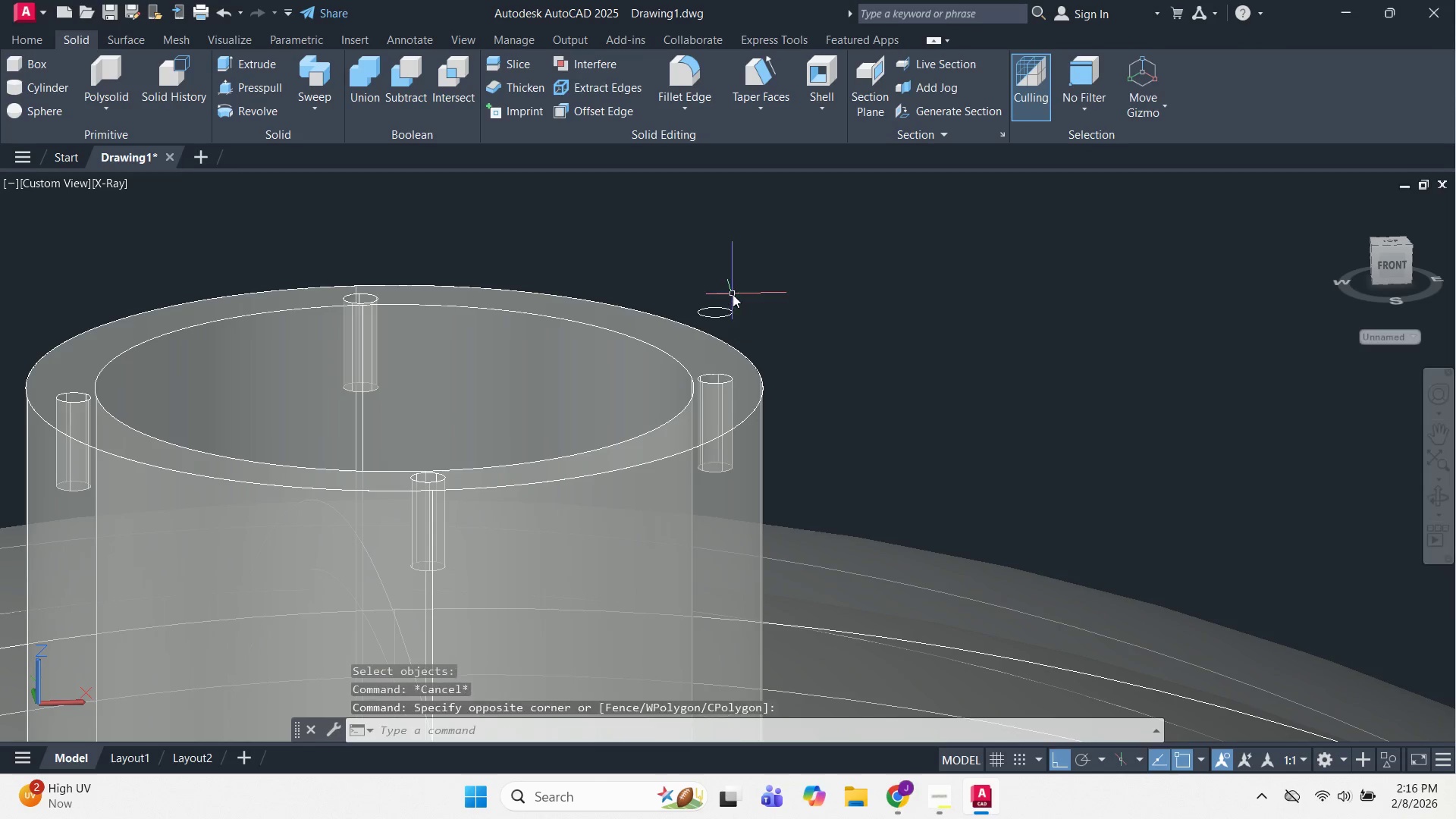 
key(Space)
 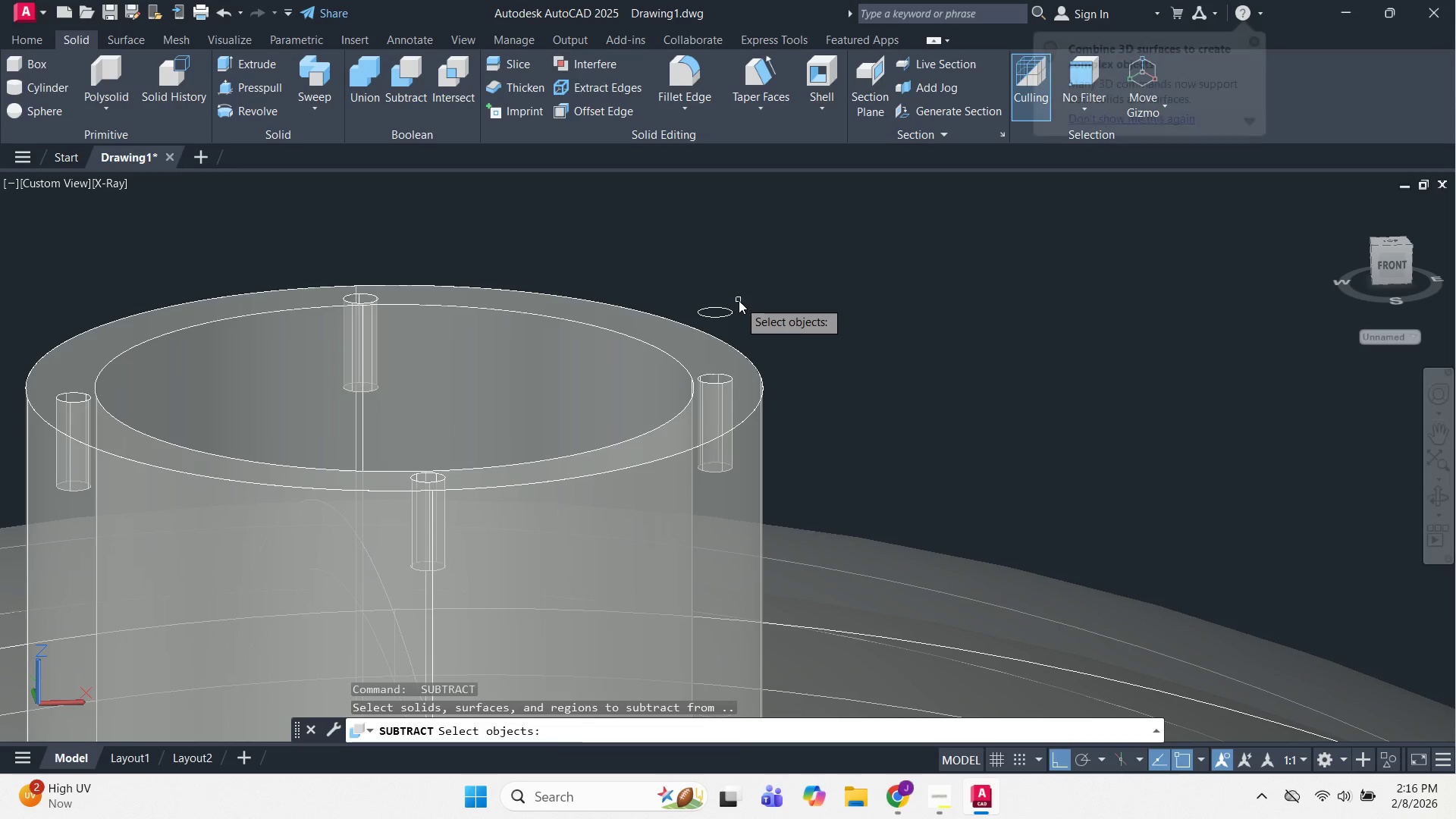 
key(Escape)
 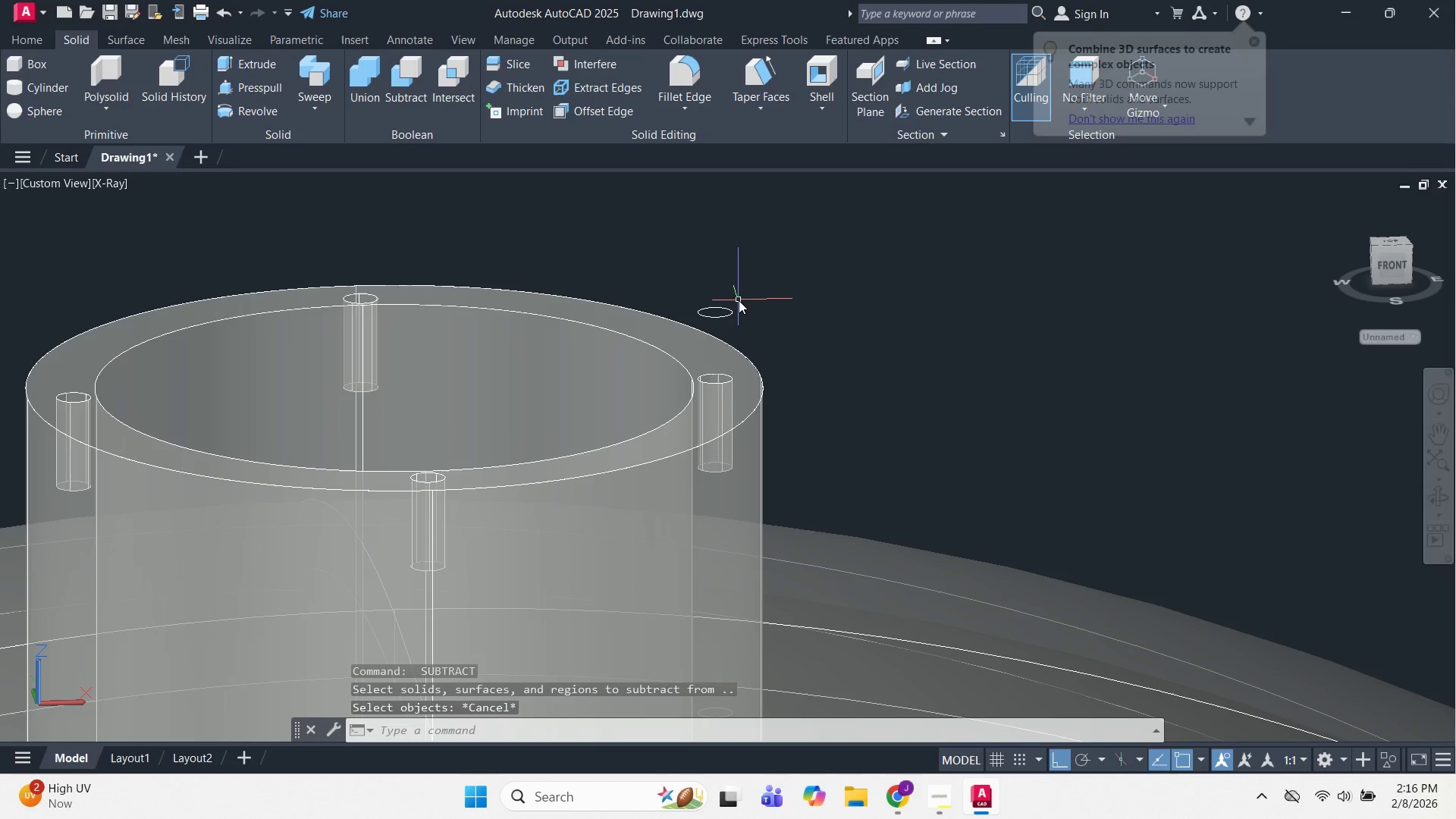 
key(Escape)
 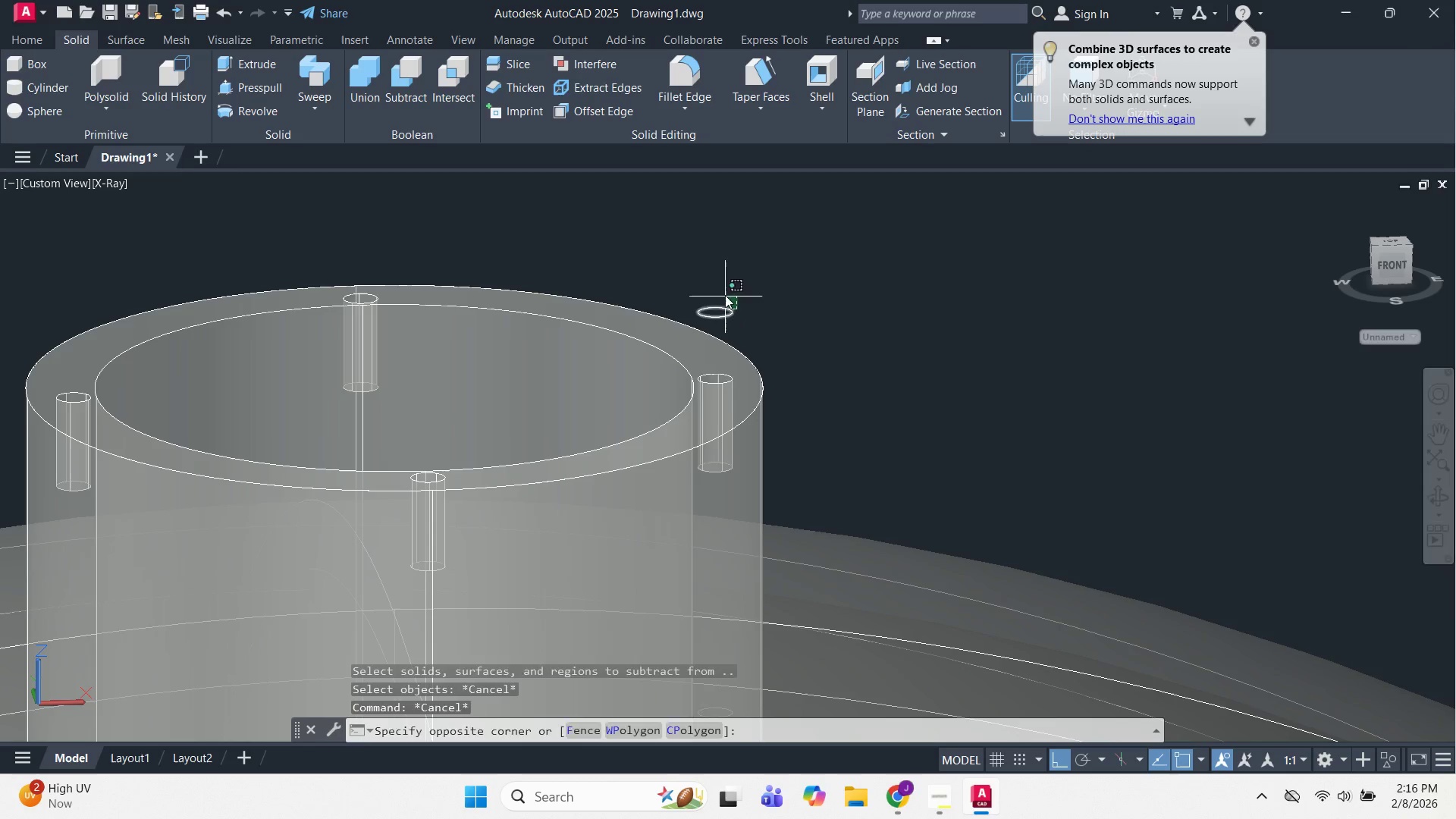 
key(E)
 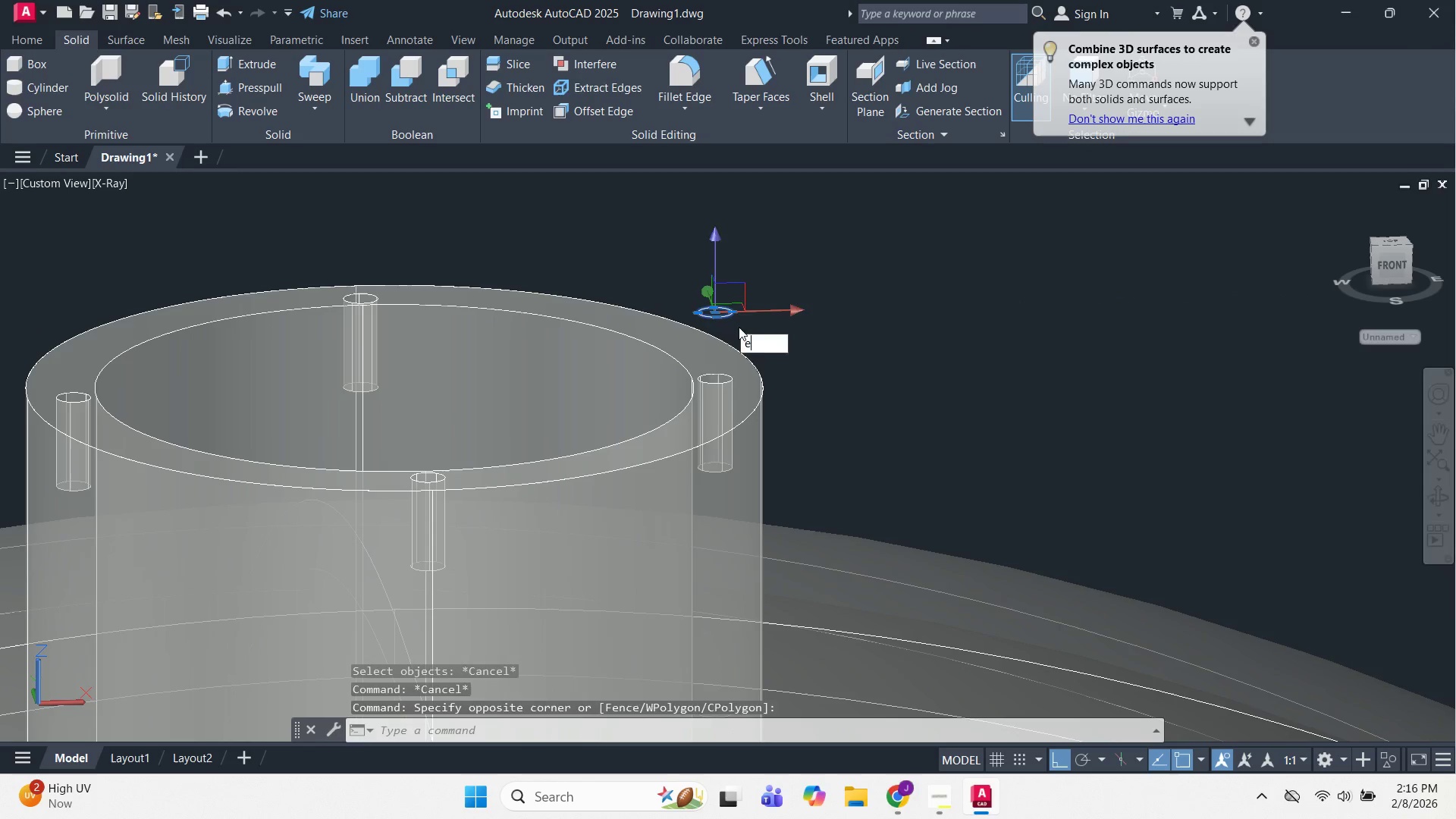 
key(Space)
 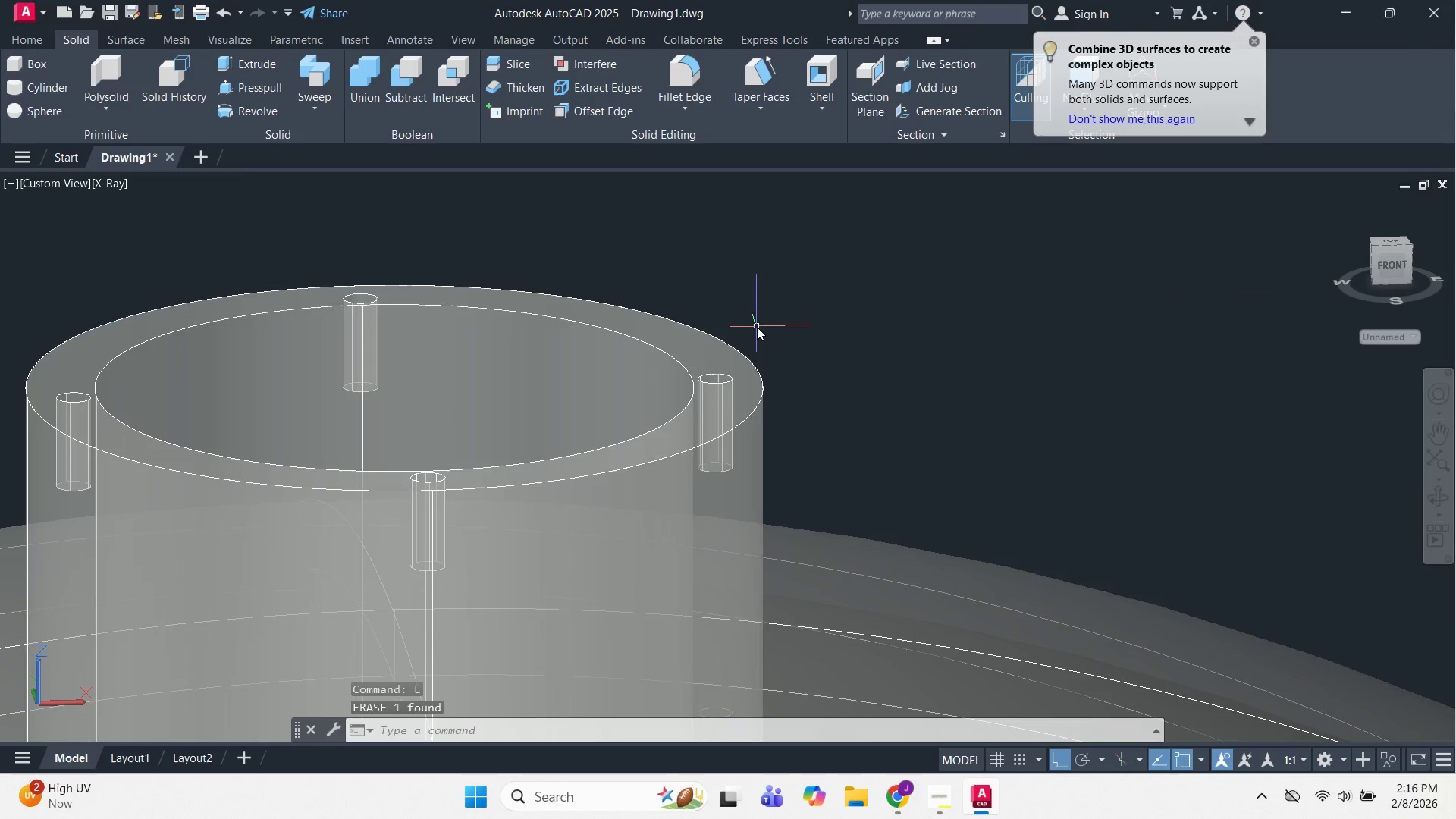 
key(Escape)
 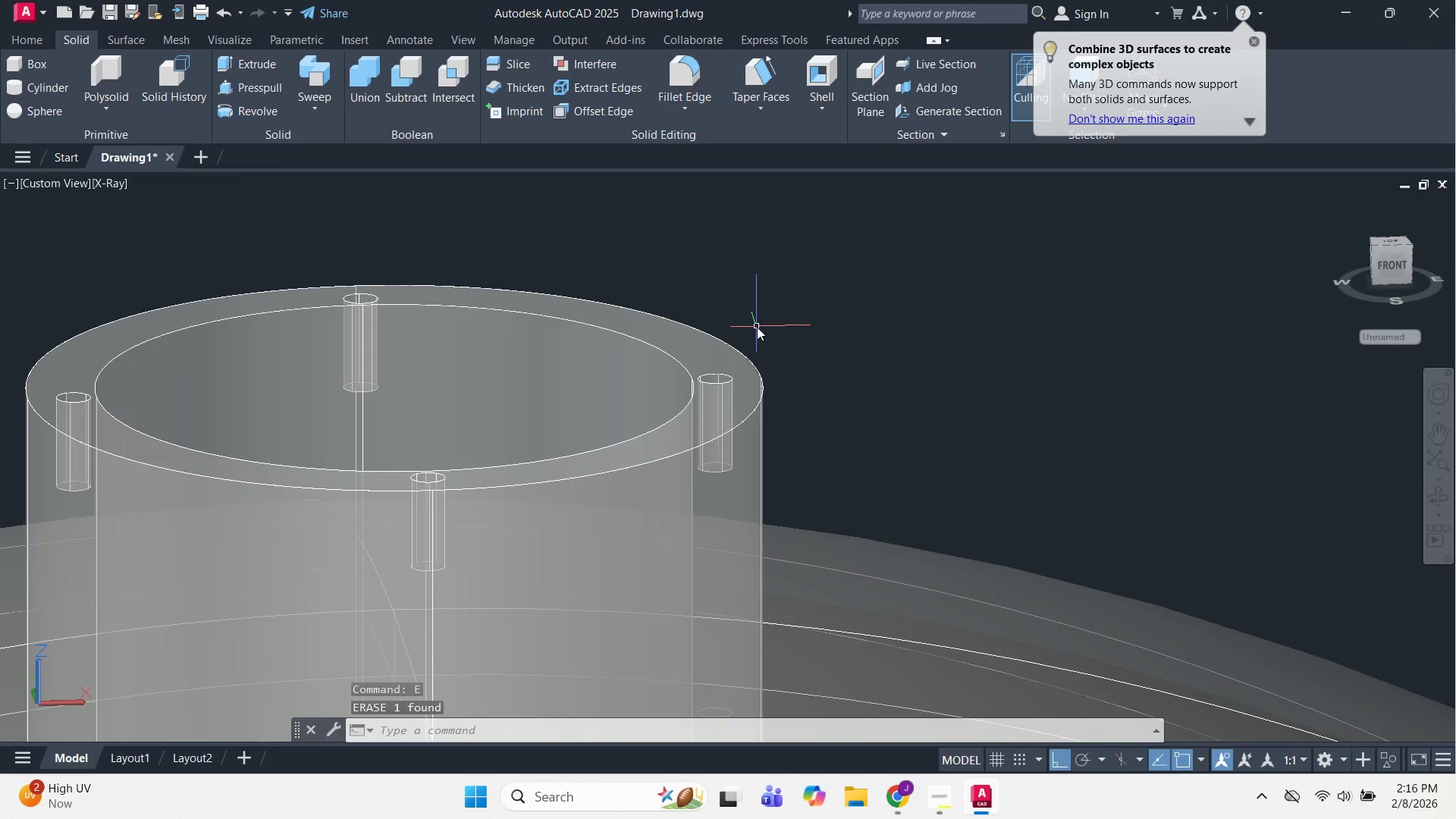 
key(Escape)
 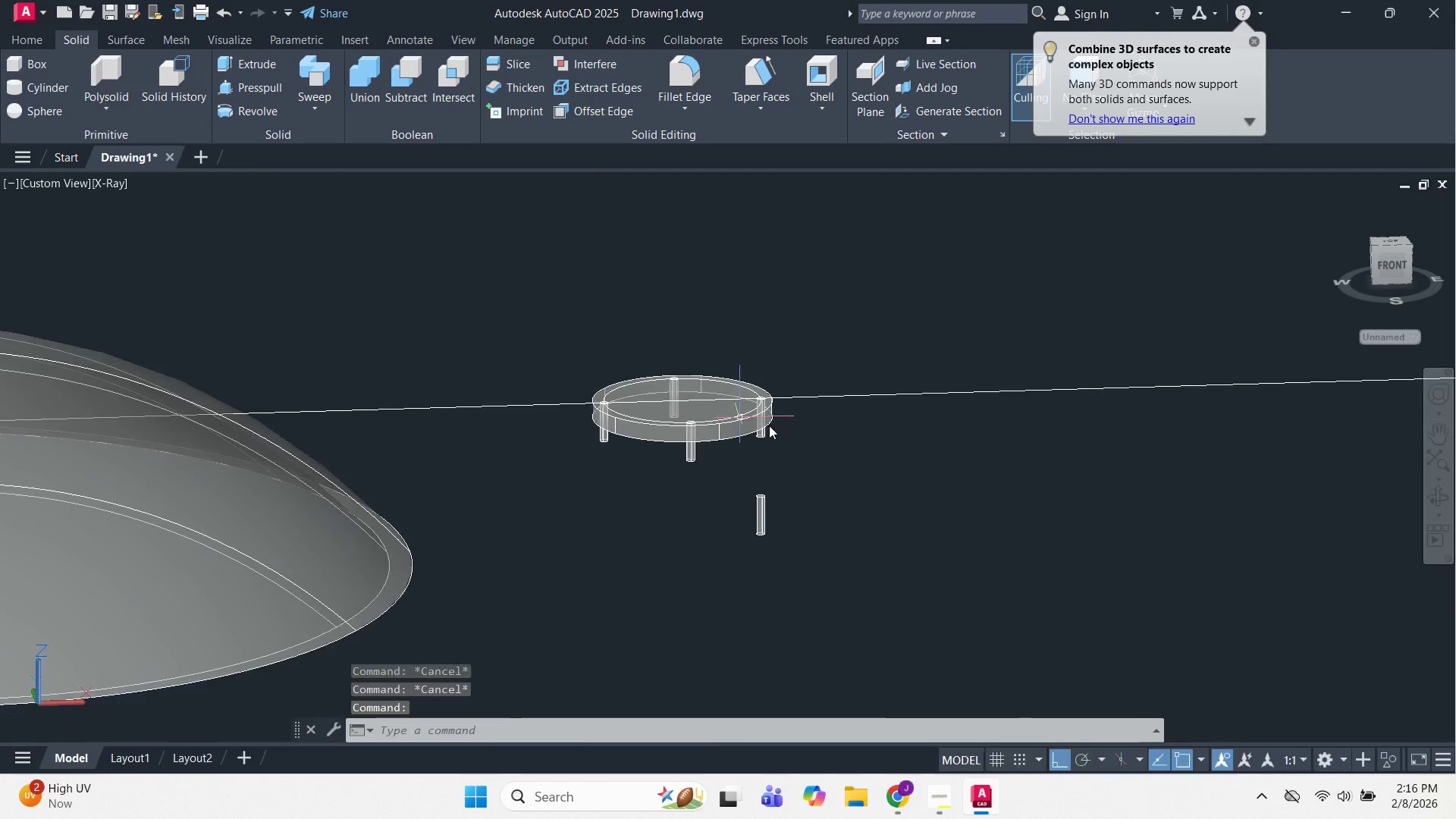 
scroll: coordinate [771, 329], scroll_direction: down, amount: 3.0
 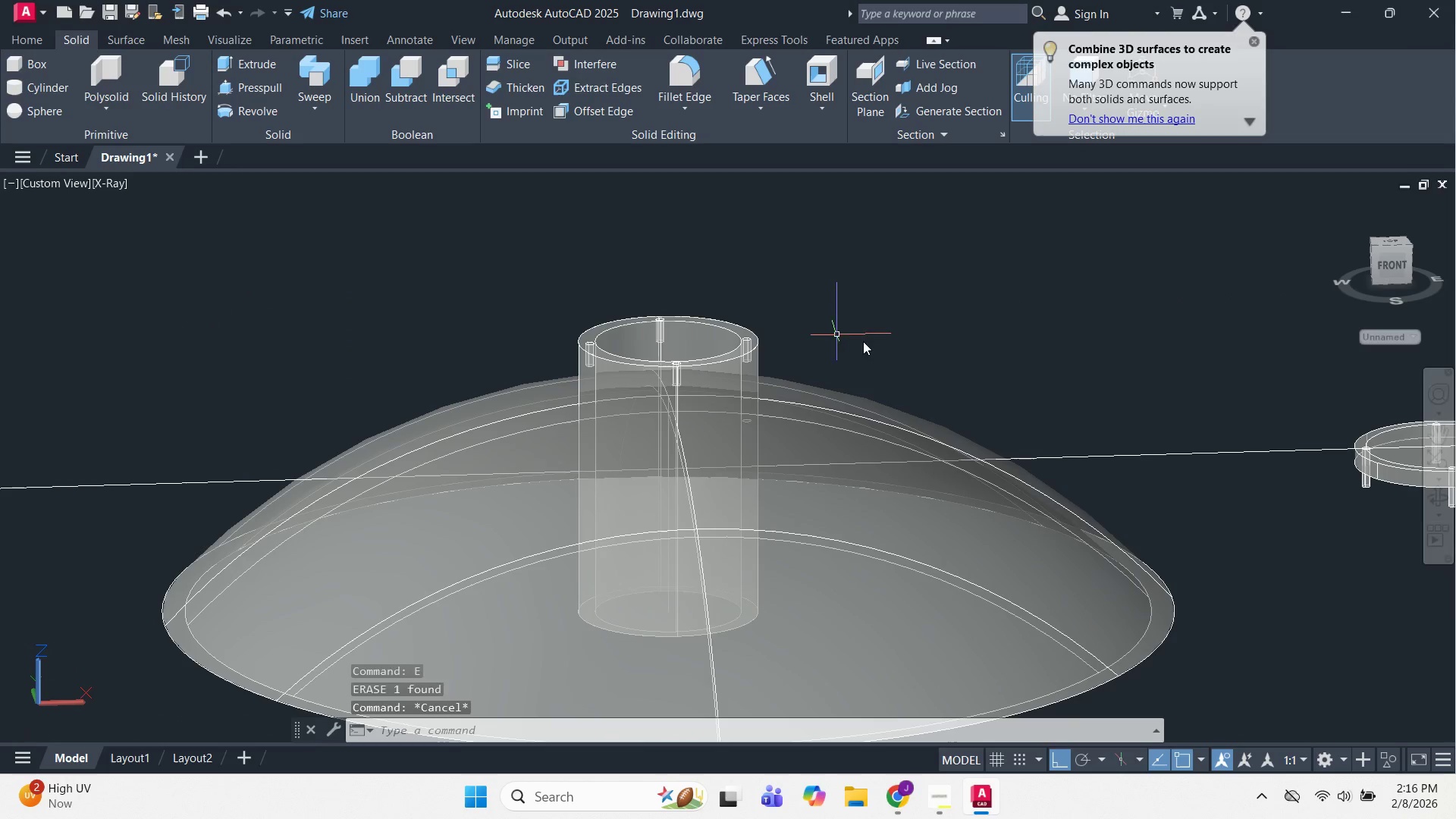 
left_click_drag(start_coordinate=[82, 187], to_coordinate=[102, 198])
 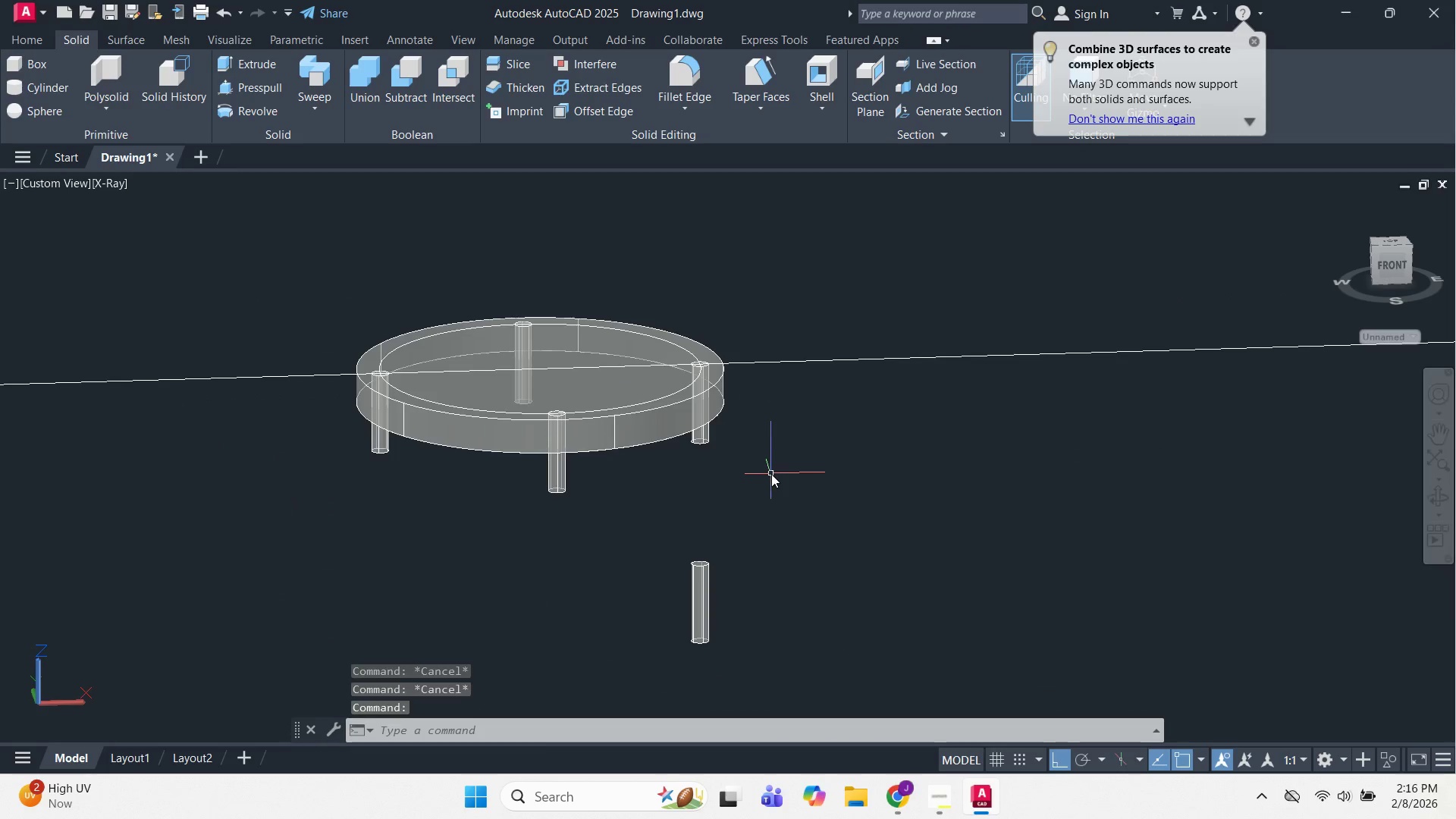 
scroll: coordinate [814, 428], scroll_direction: up, amount: 2.0
 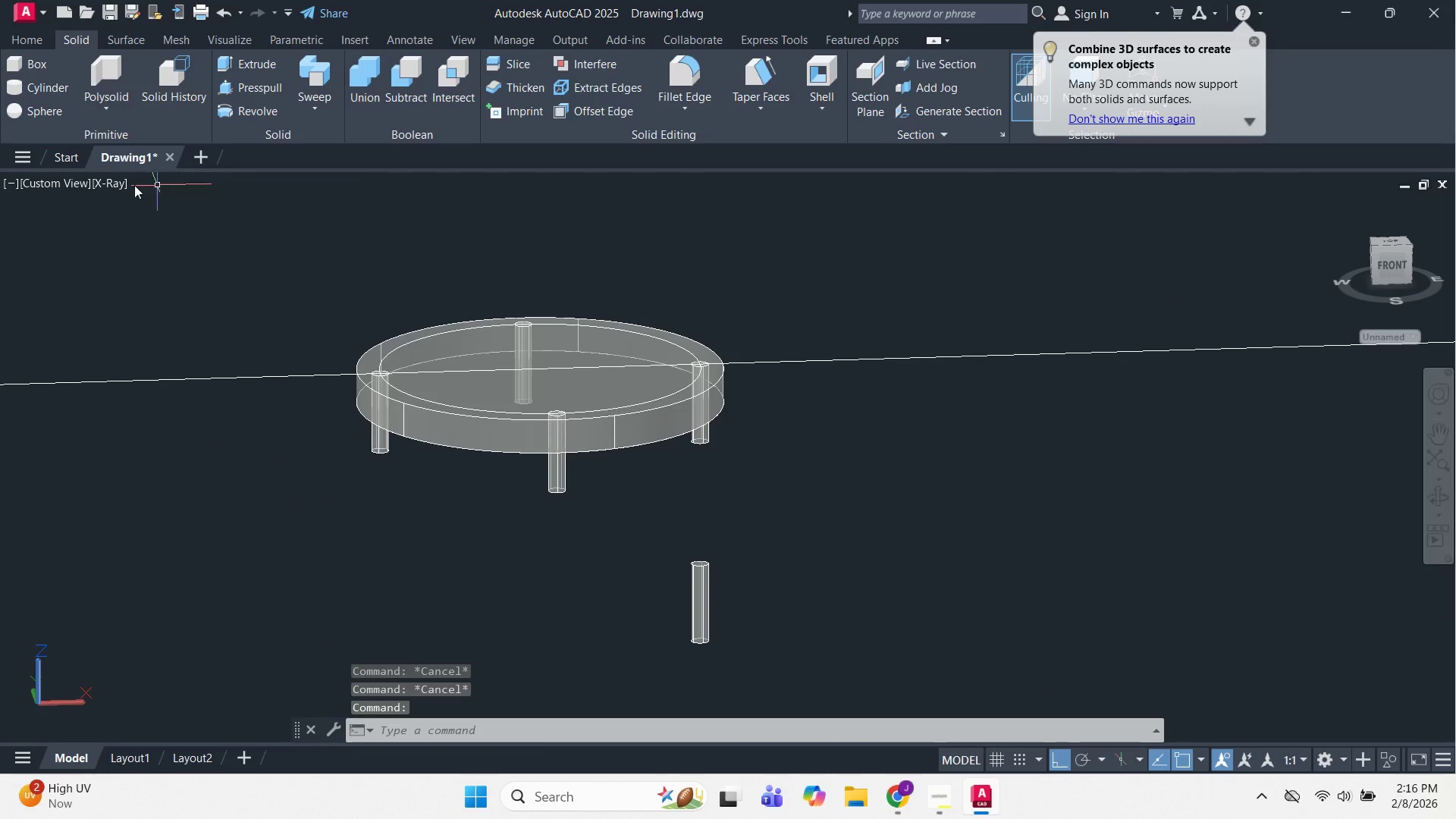 
key(Escape)
key(Escape)
key(Escape)
key(Escape)
type(co )
 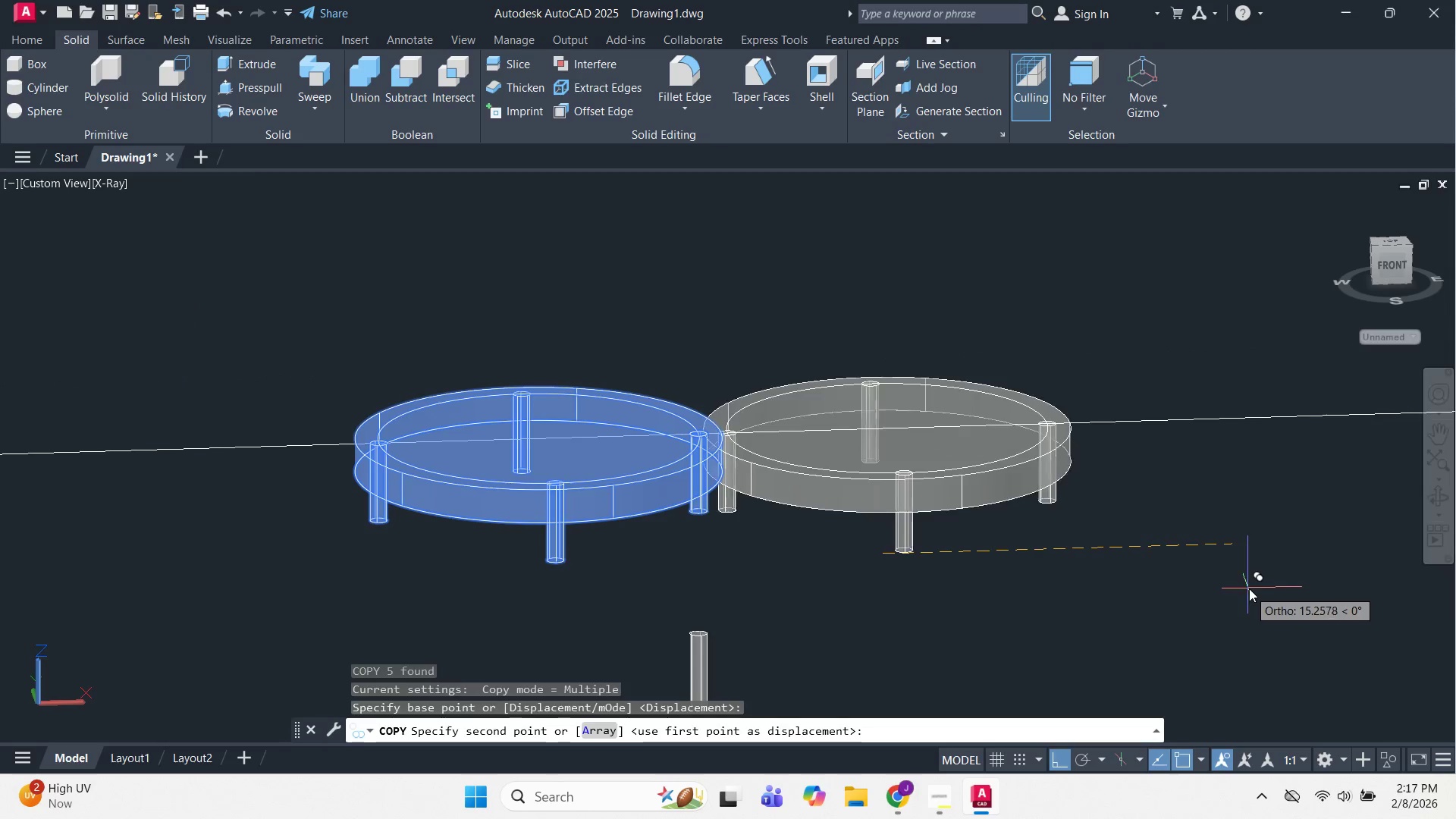 
left_click_drag(start_coordinate=[263, 239], to_coordinate=[265, 235])
 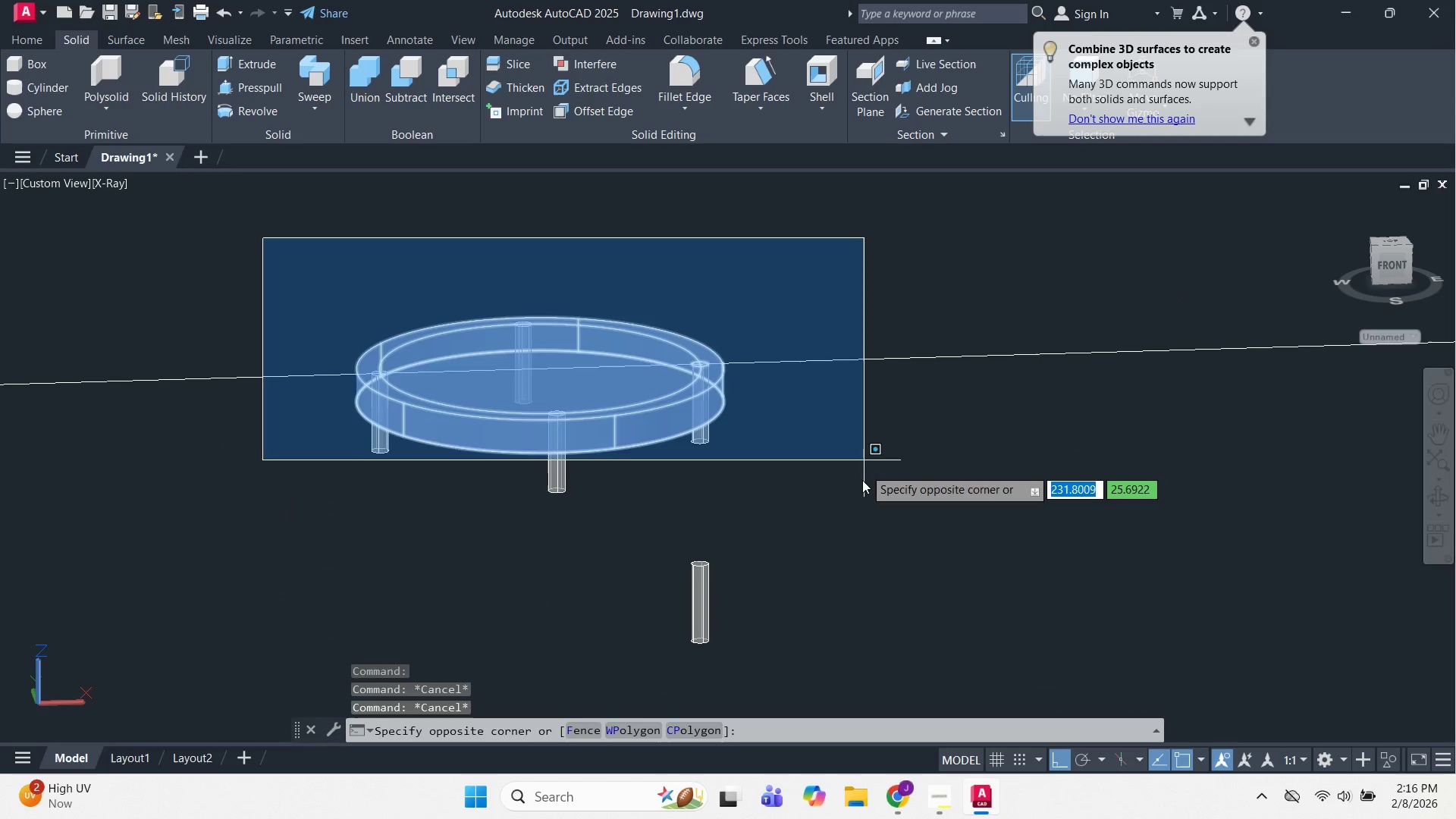 
left_click_drag(start_coordinate=[863, 483], to_coordinate=[868, 485])
 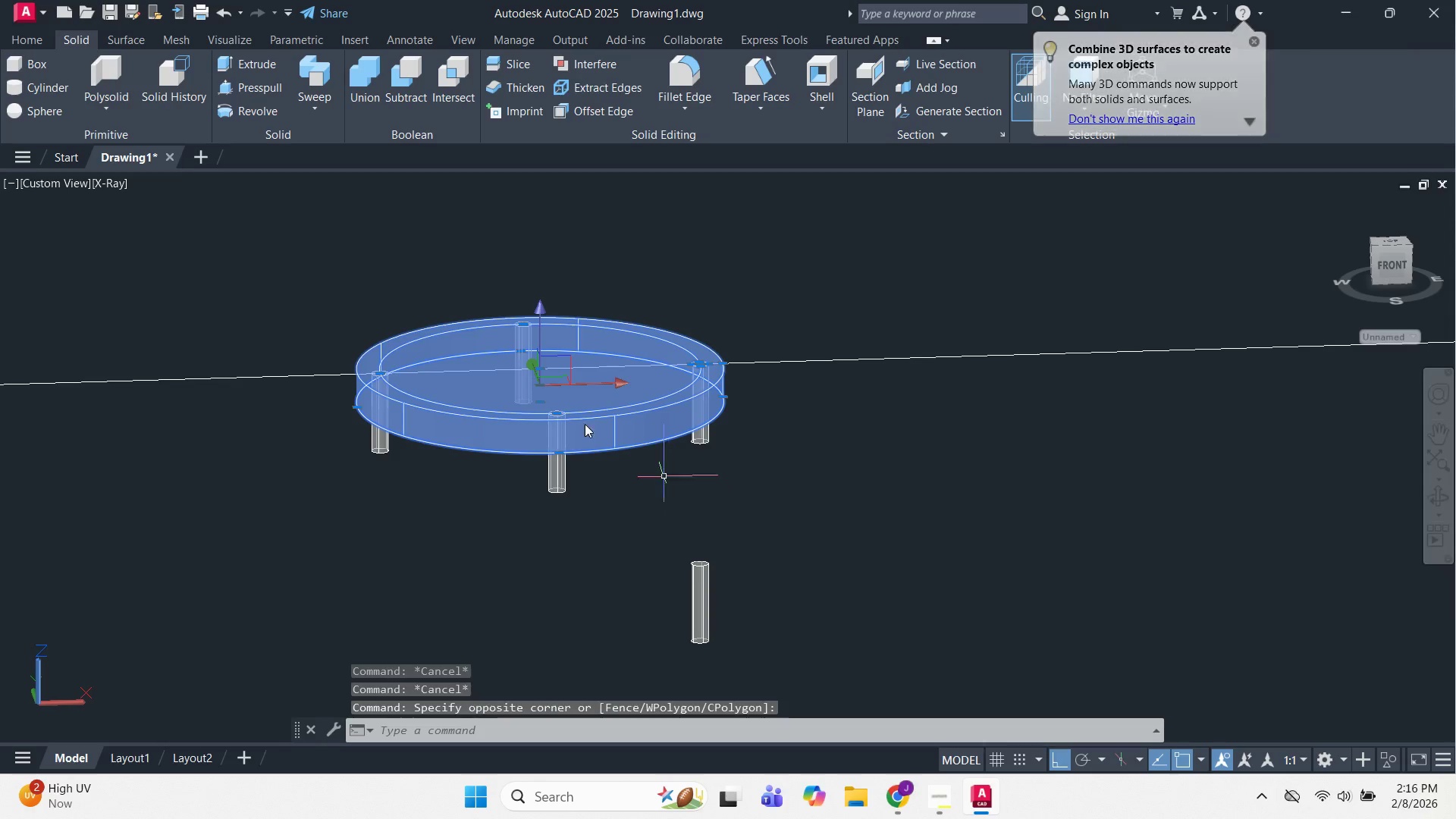 
left_click_drag(start_coordinate=[195, 255], to_coordinate=[200, 253])
 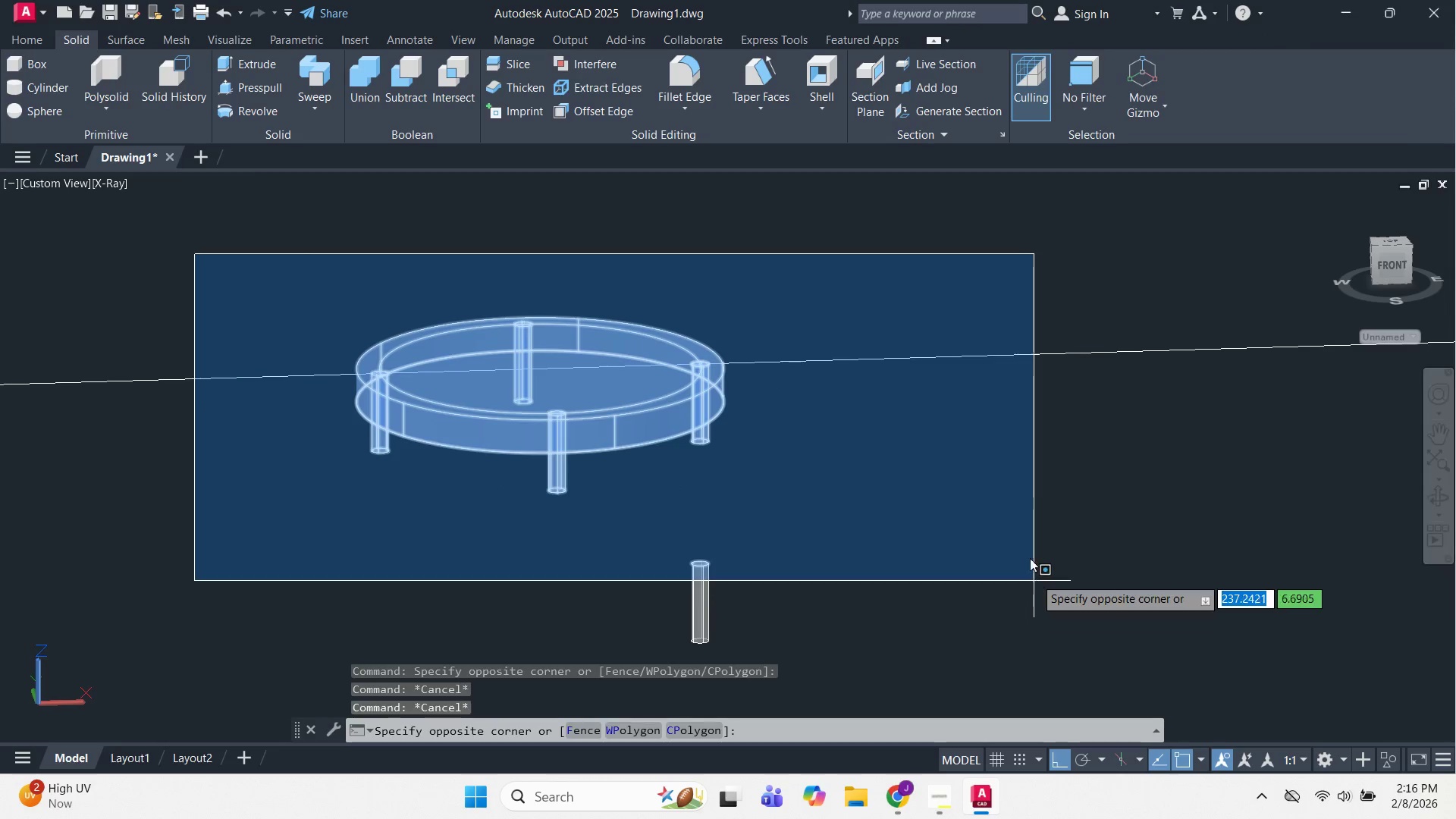 
left_click_drag(start_coordinate=[1006, 514], to_coordinate=[1012, 518])
 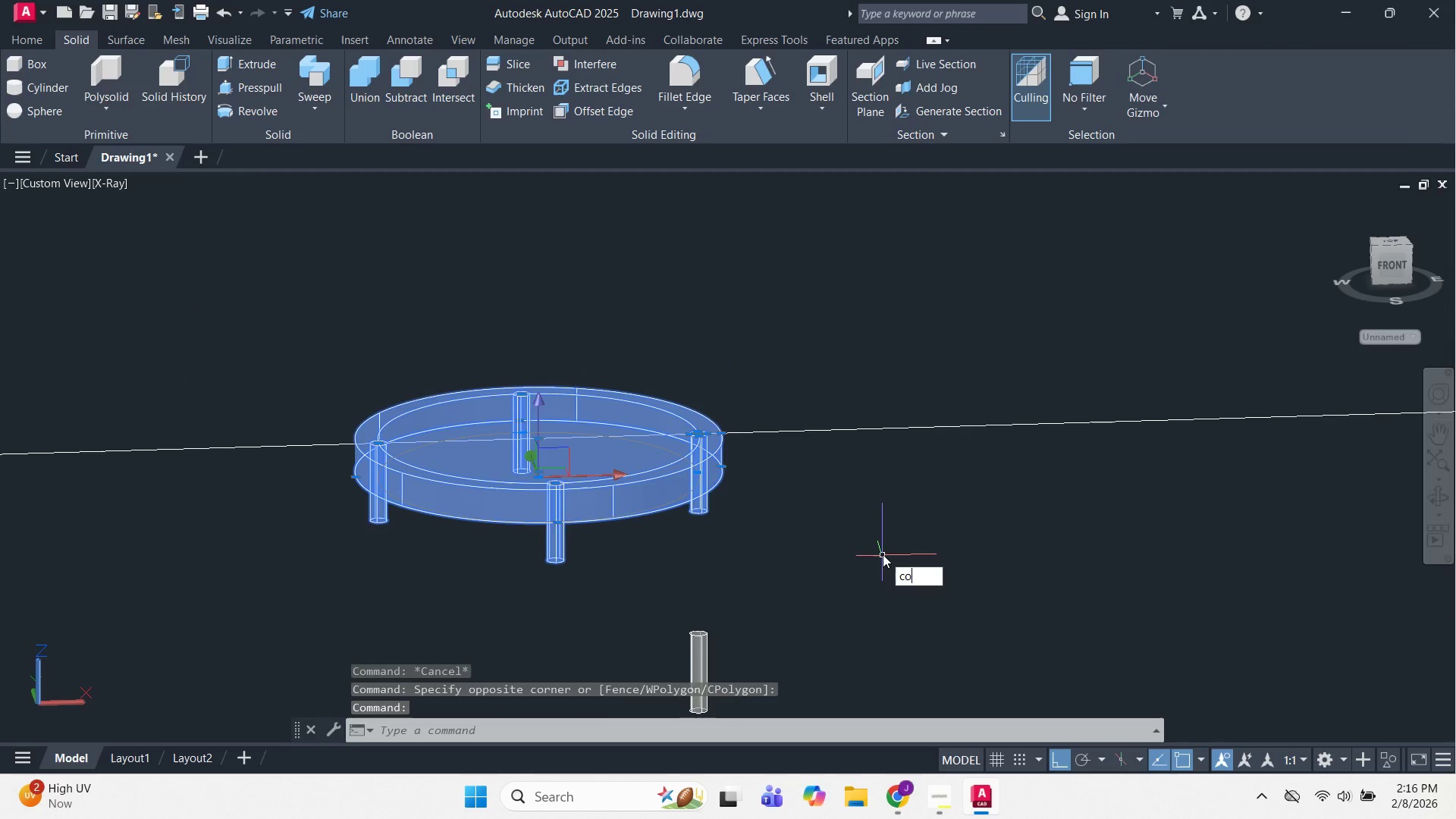 
left_click_drag(start_coordinate=[883, 554], to_coordinate=[902, 557])
 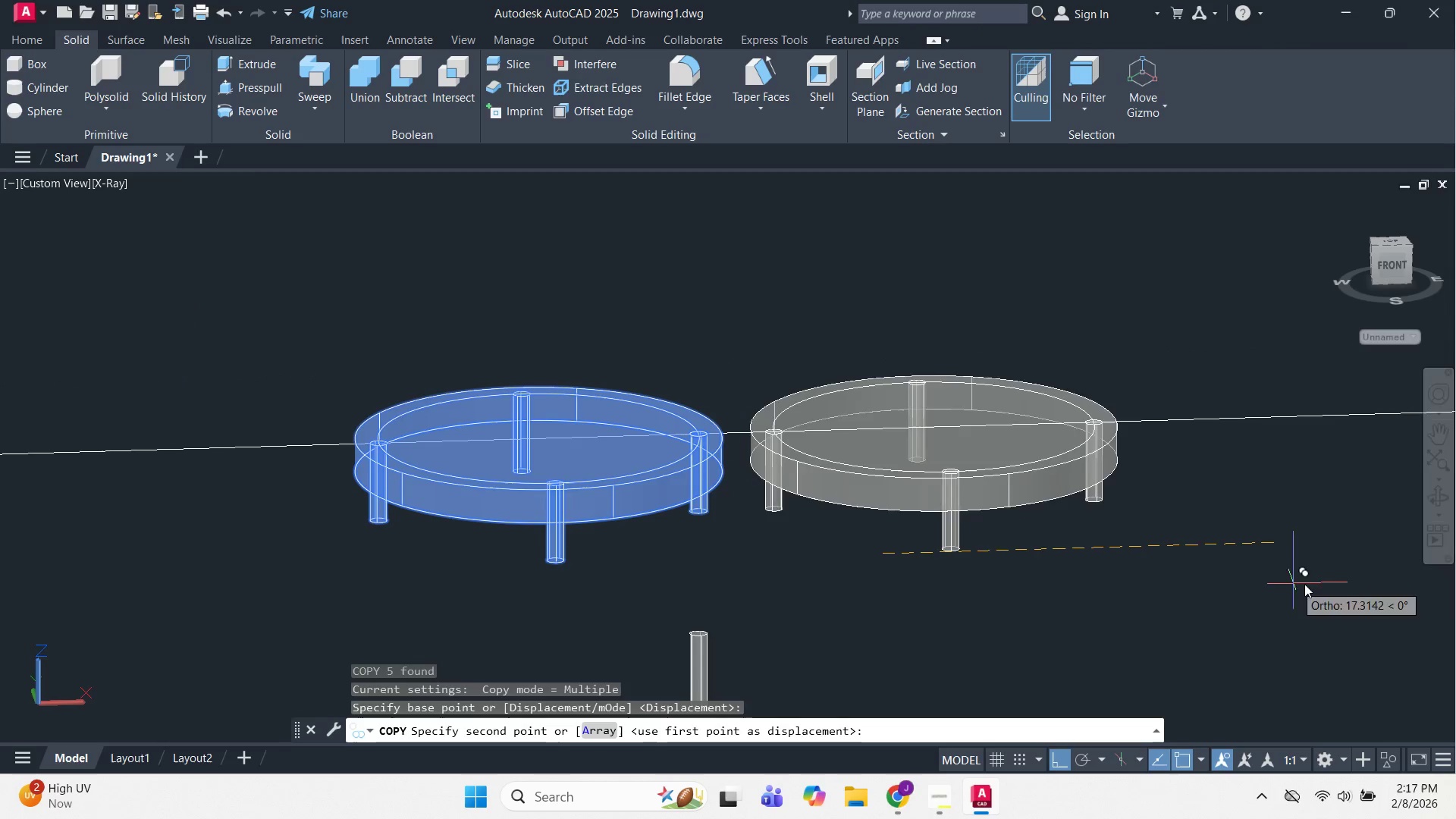 
left_click([1345, 584])
 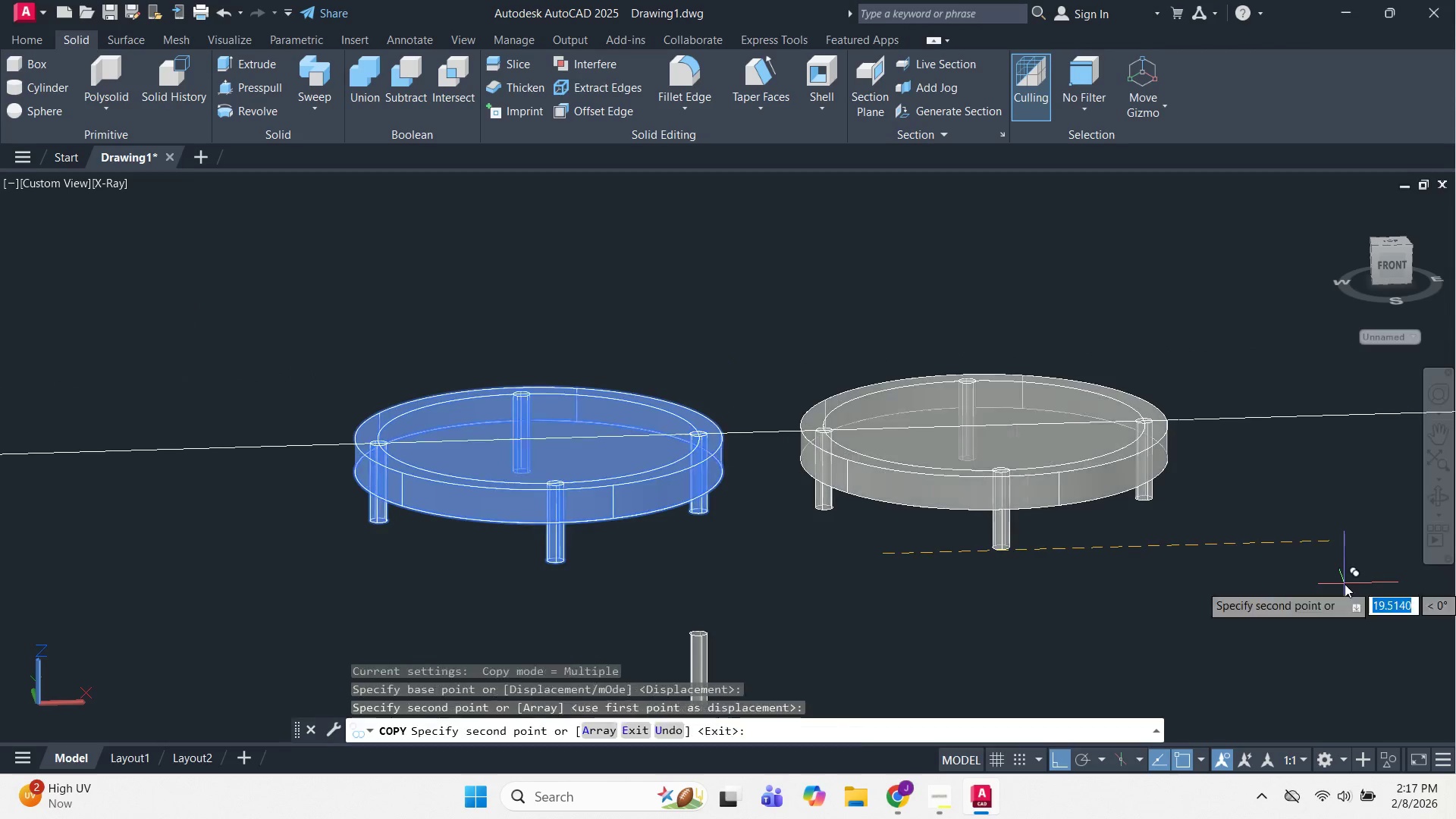 
key(Escape)
 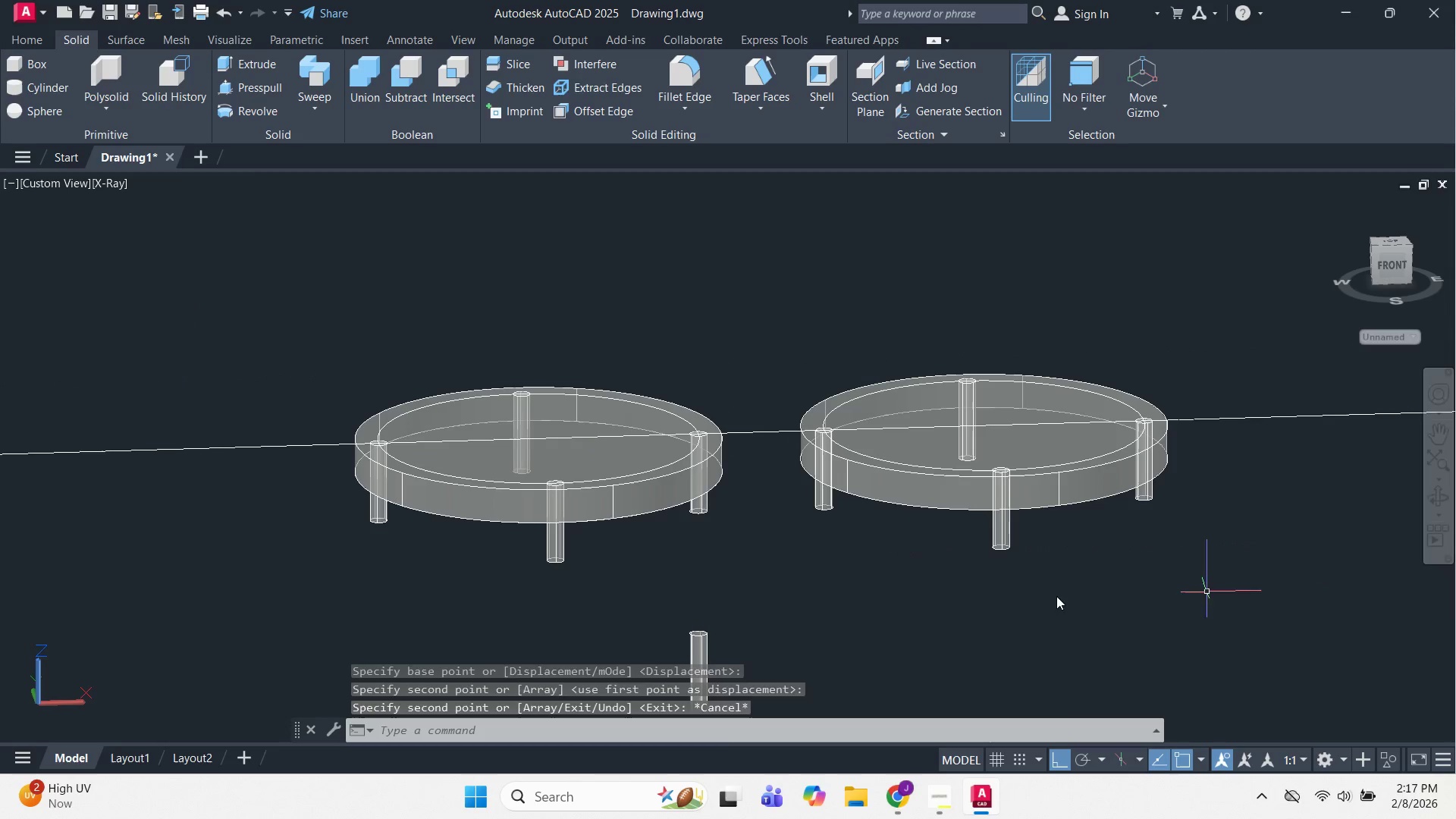 
key(Escape)
 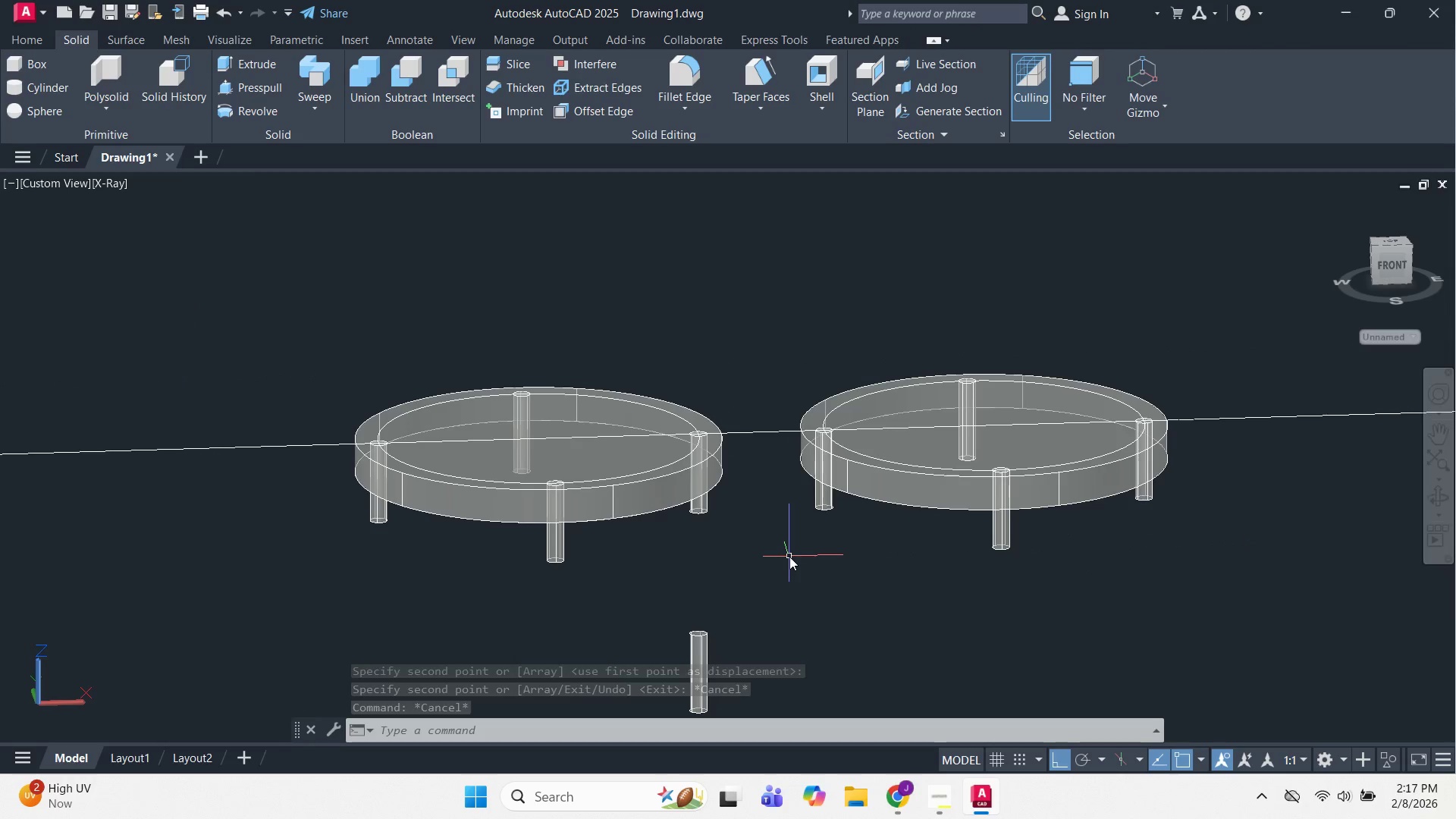 
wait(6.12)
 